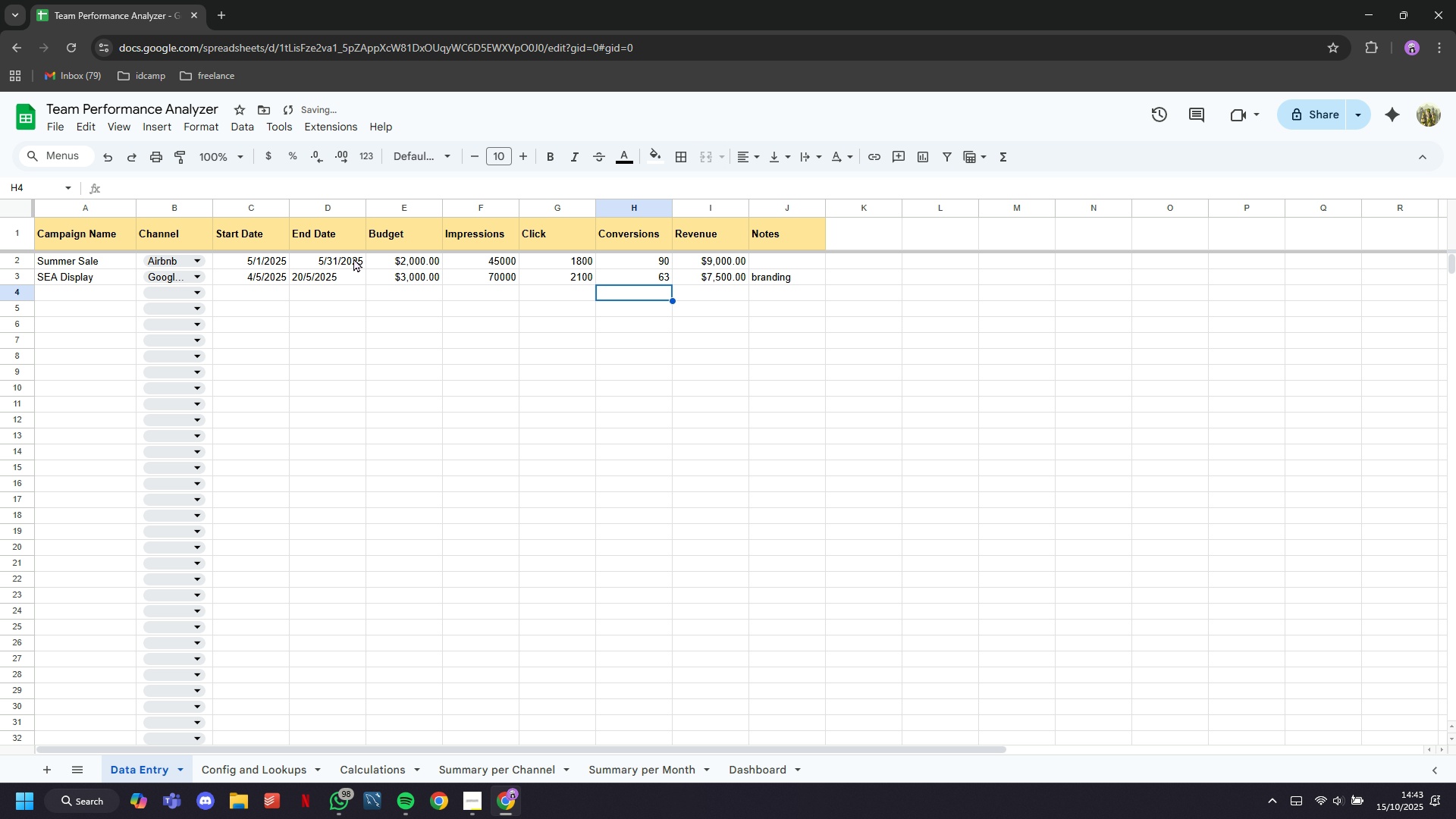 
key(ArrowLeft)
 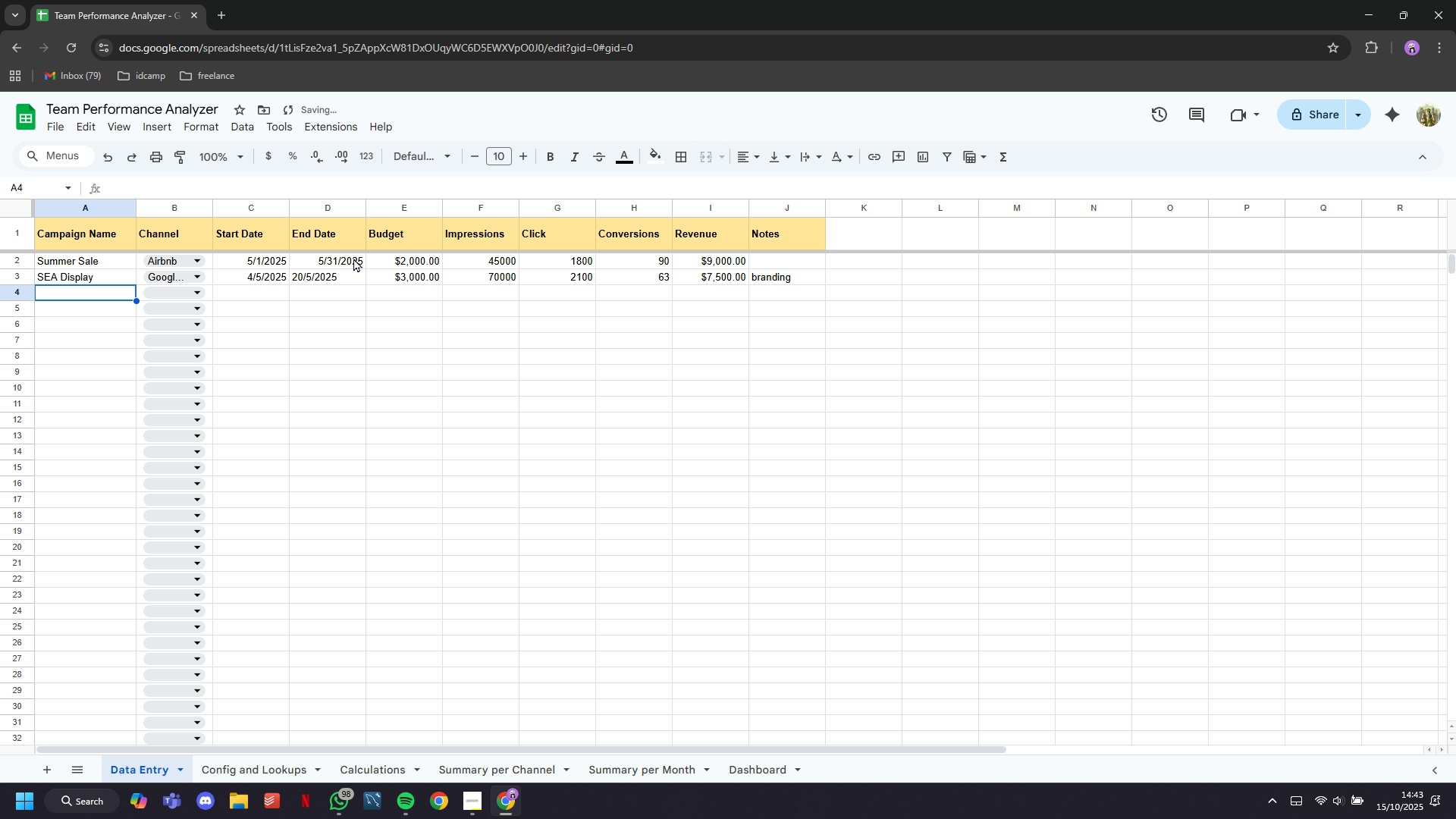 
hold_key(key=ArrowLeft, duration=0.64)
 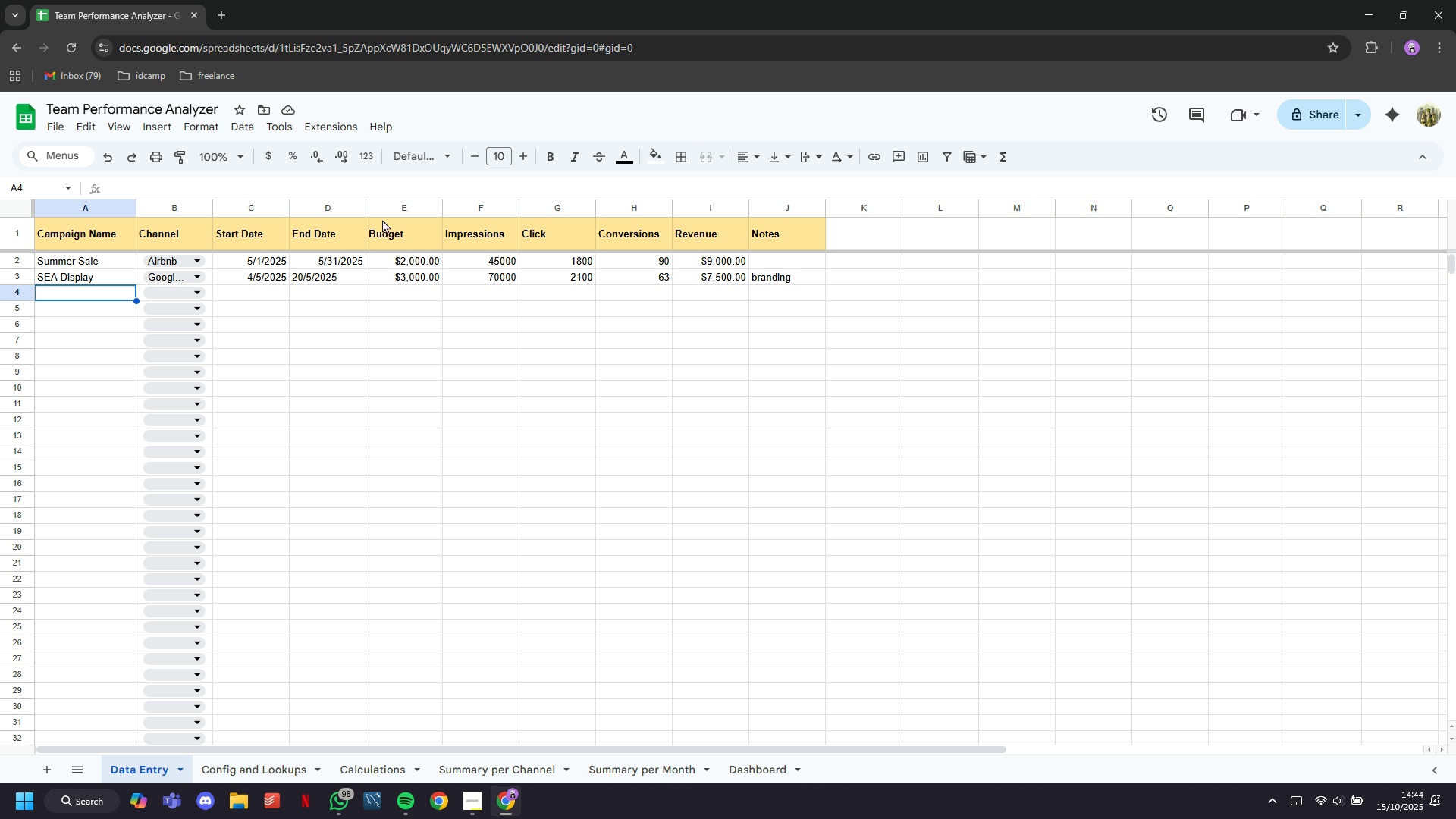 
wait(19.65)
 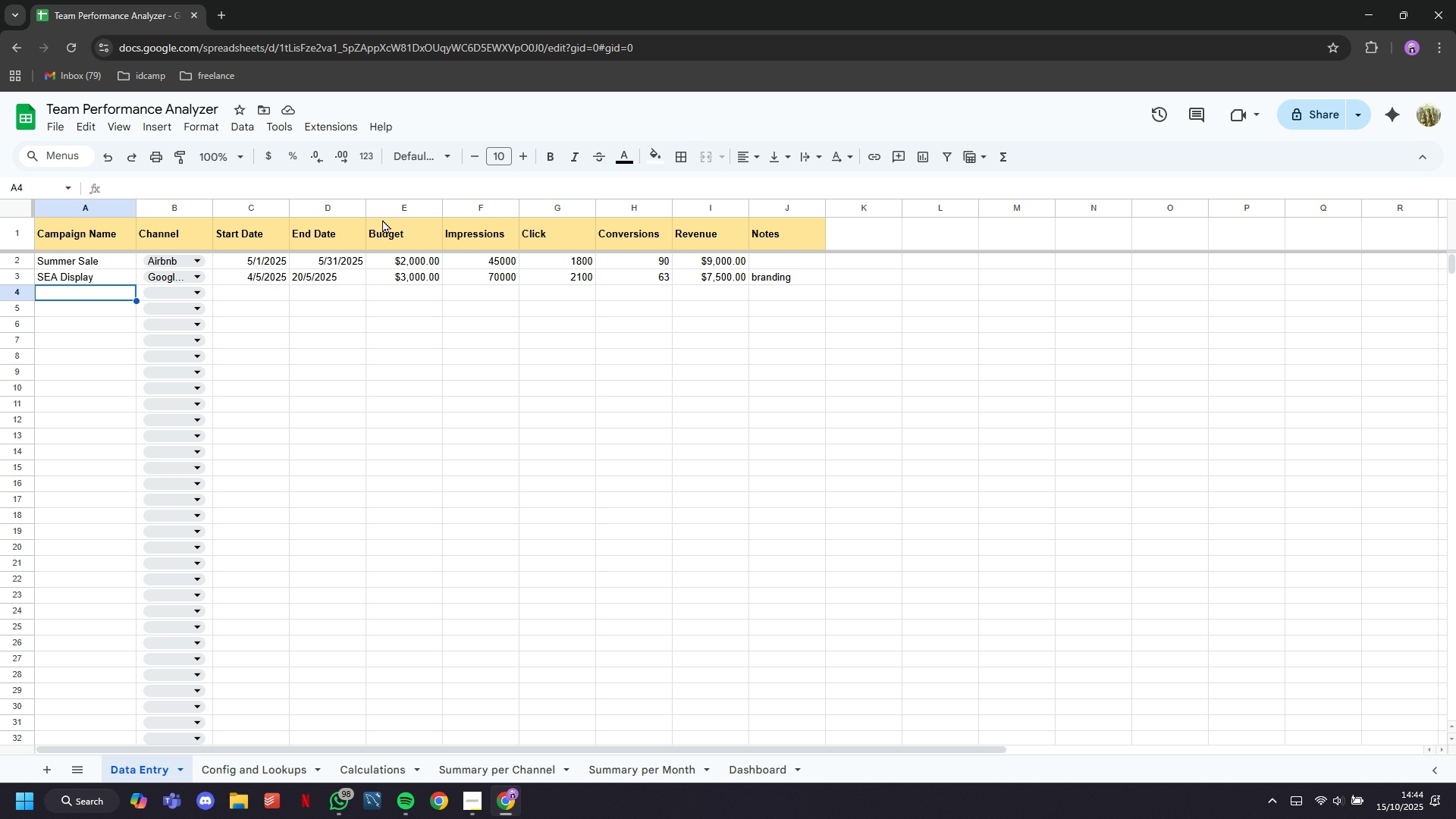 
left_click([403, 774])
 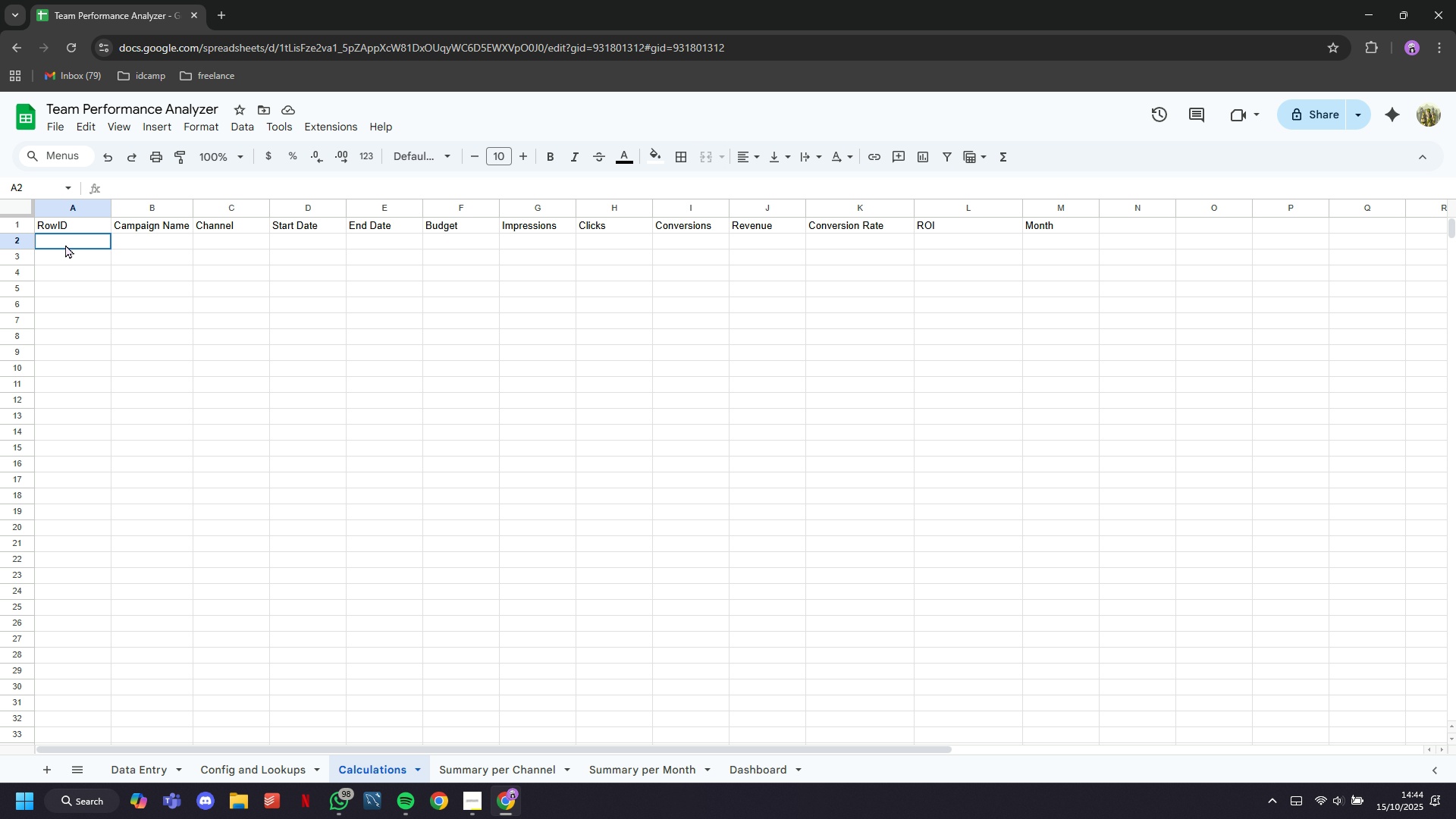 
left_click([65, 244])
 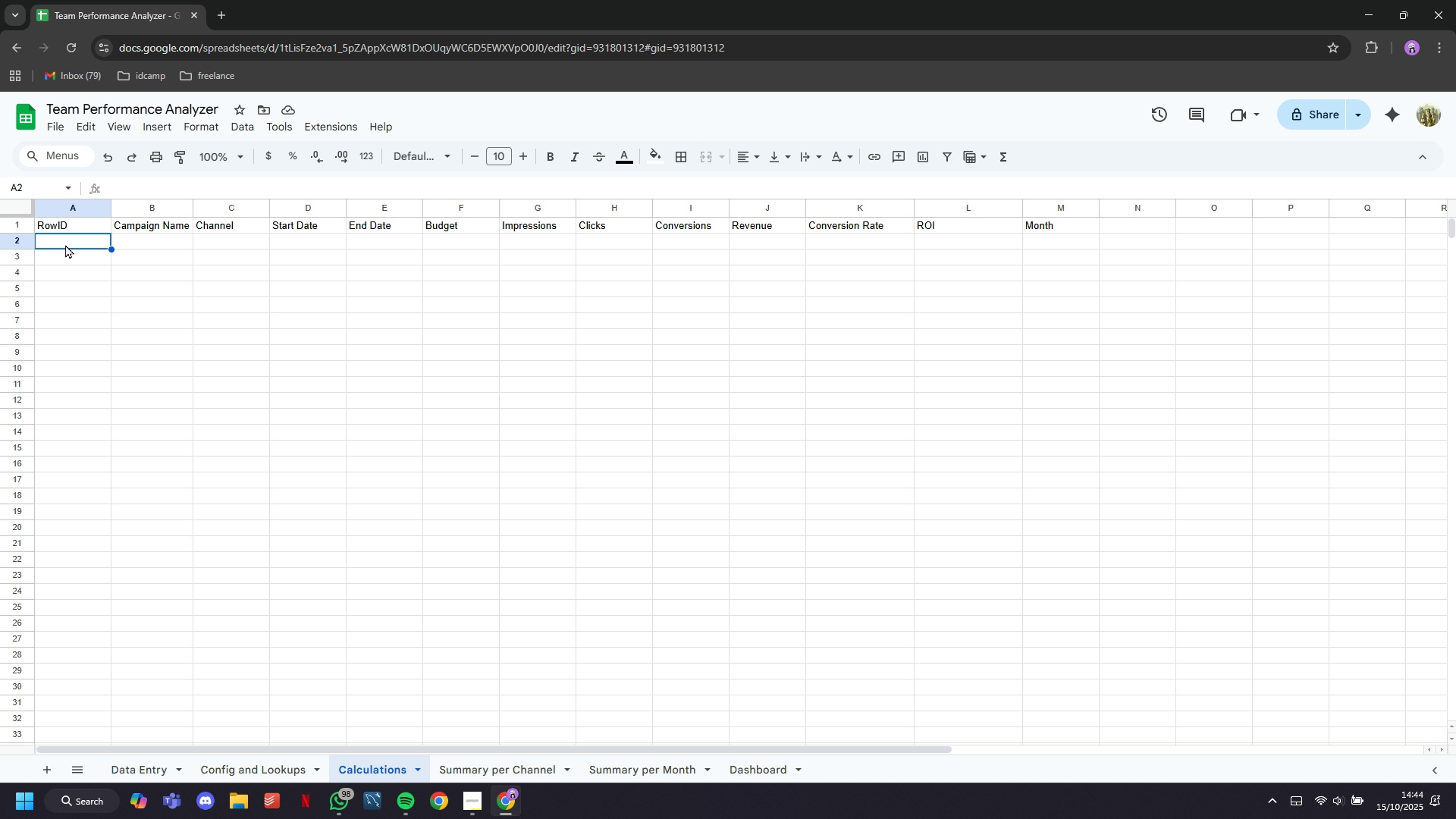 
type(=ROW('')
 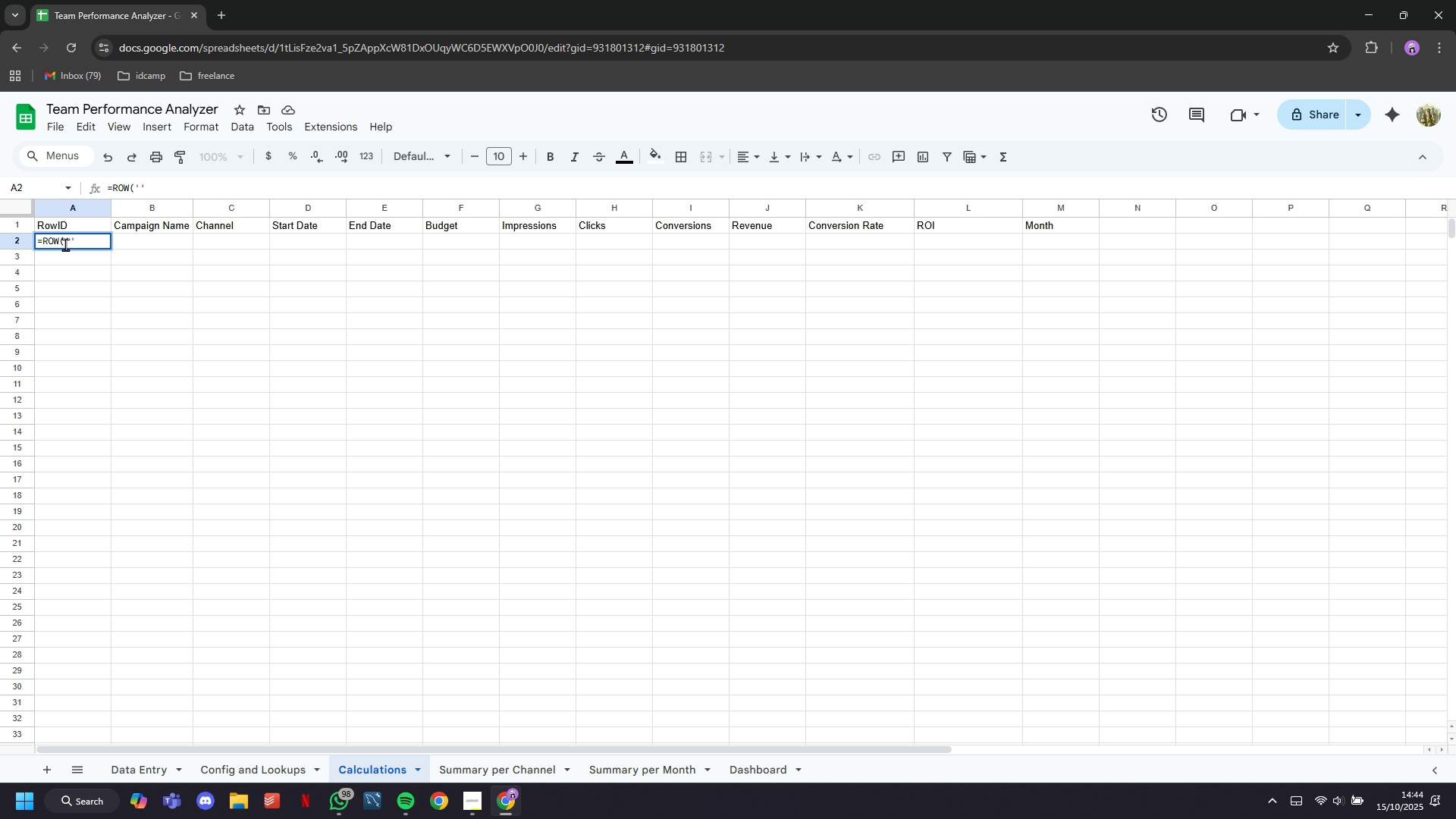 
key(ArrowLeft)
 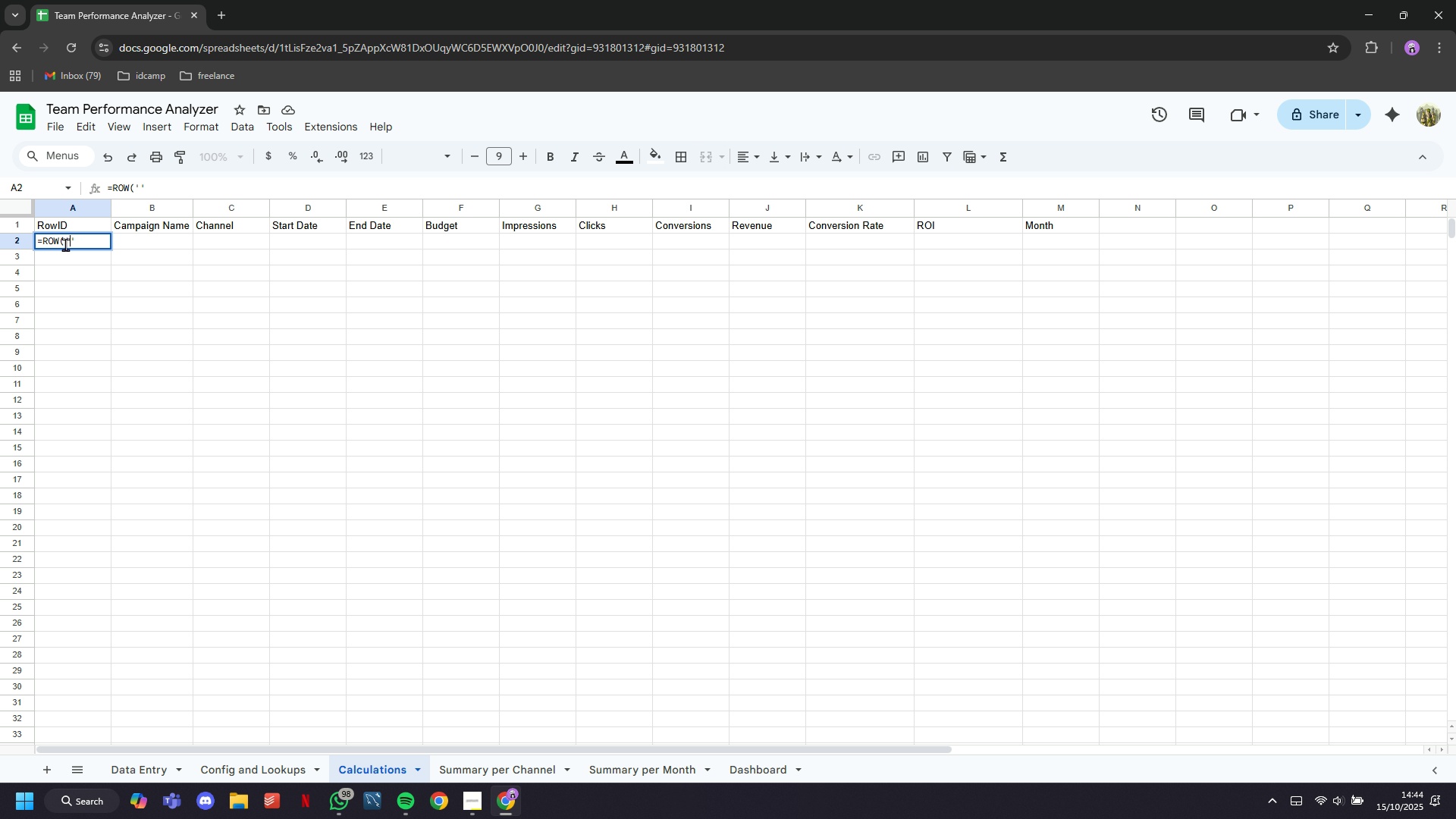 
type(d)
key(Backspace)
type(d)
key(Backspace)
type(Data Engry)
key(Backspace)
key(Backspace)
type(tr)
 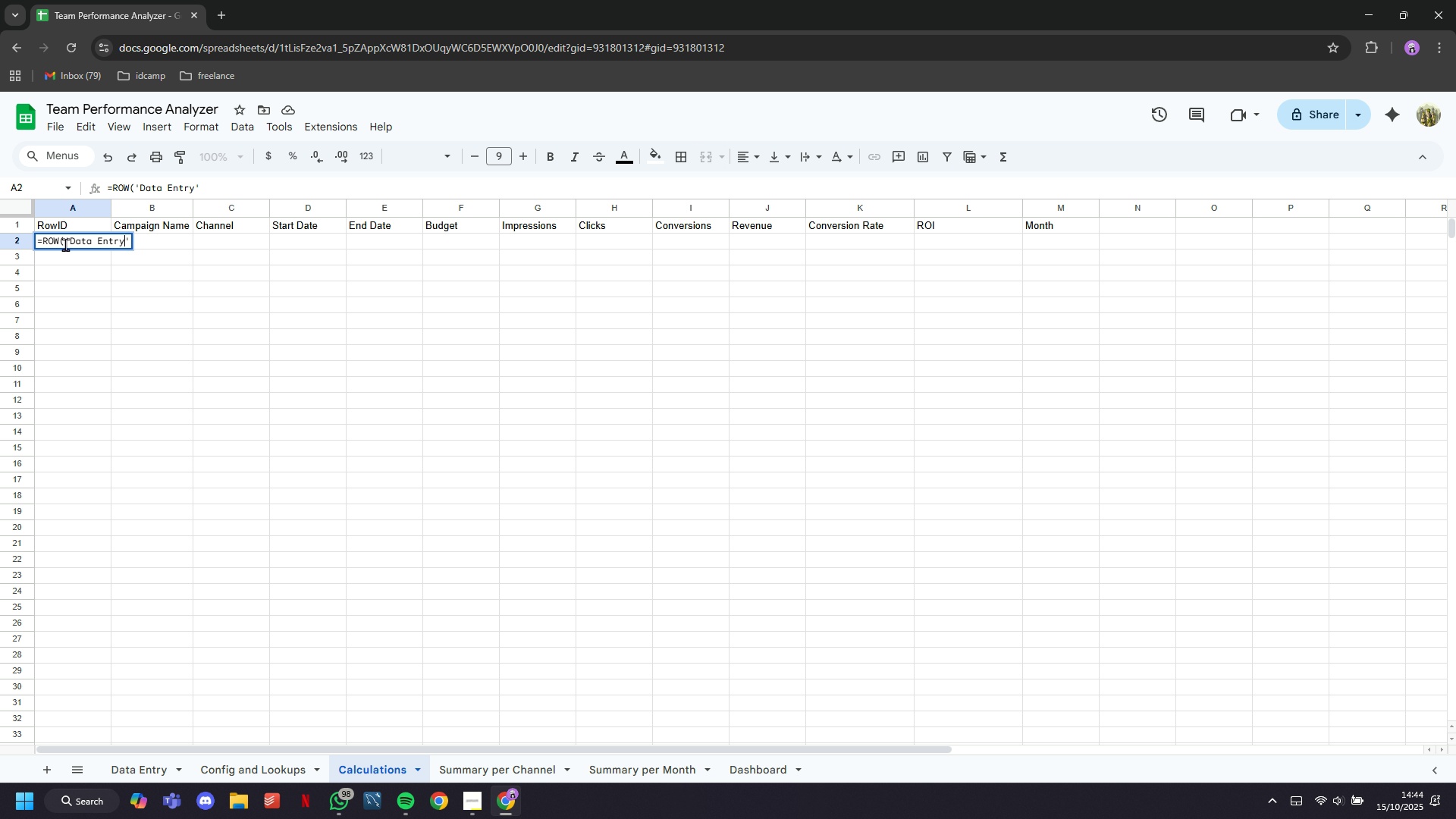 
hold_key(key=Backspace, duration=22.77)
 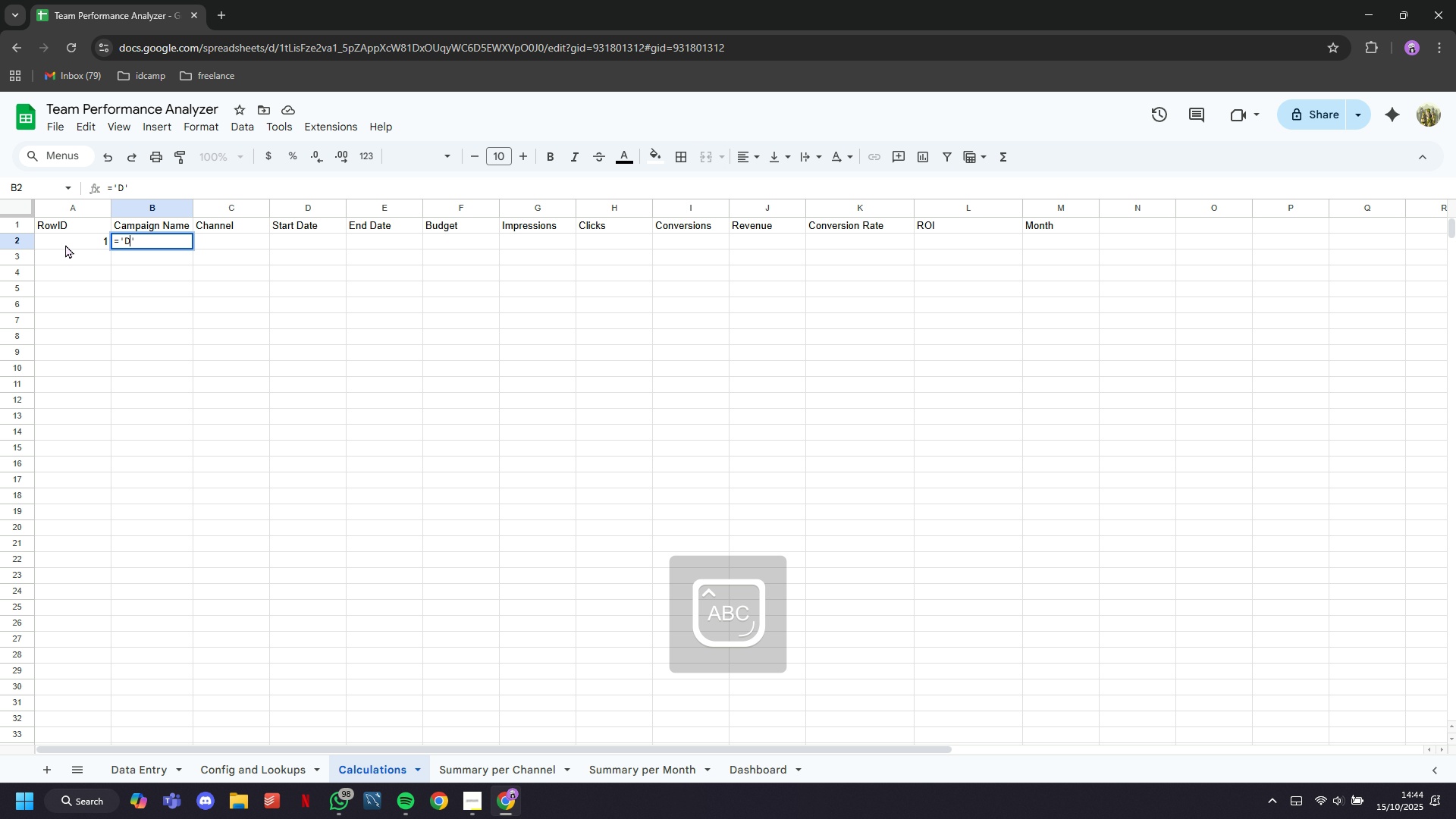 
hold_key(key=Y, duration=25.99)
 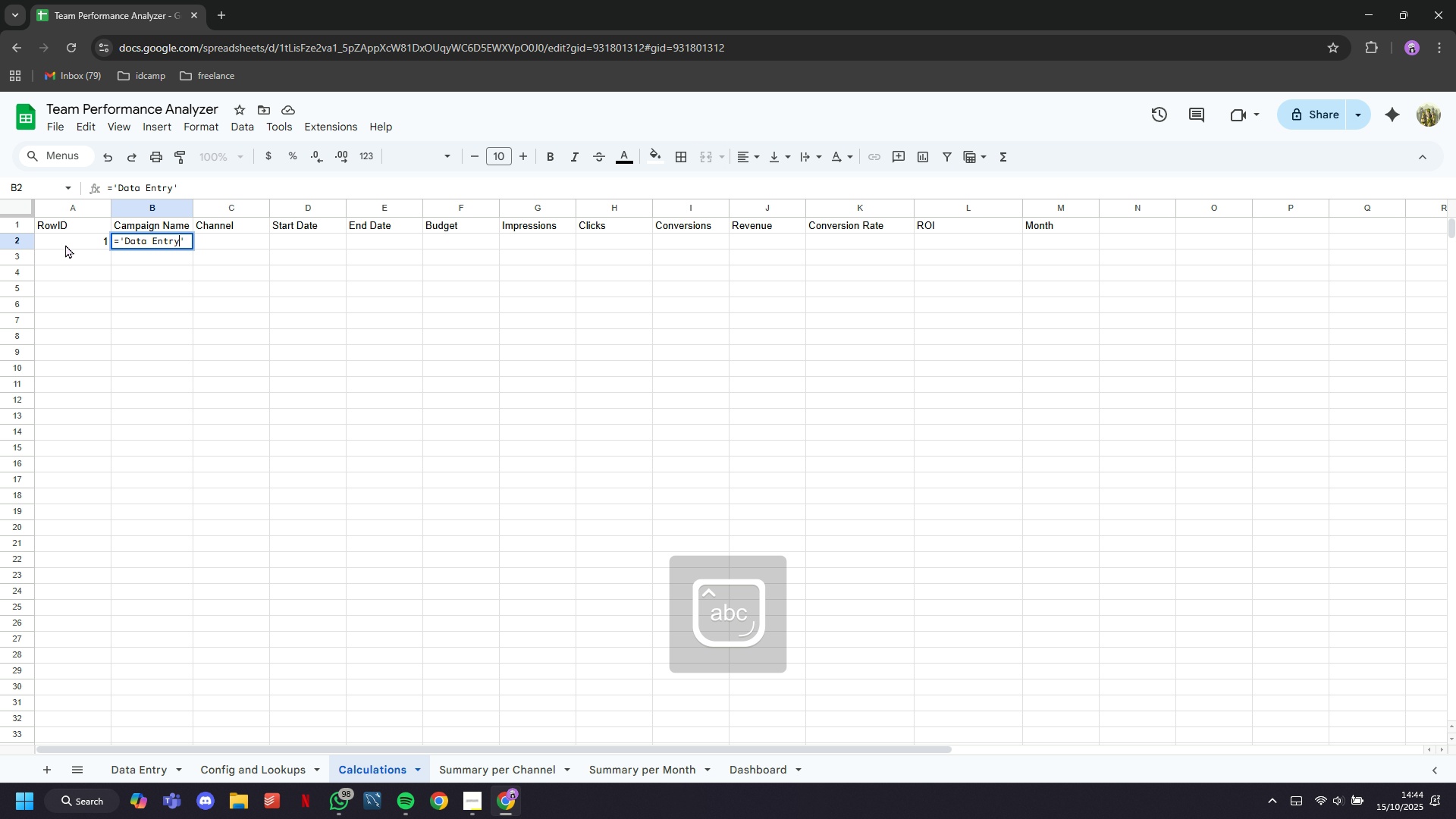 
key(ArrowRight)
 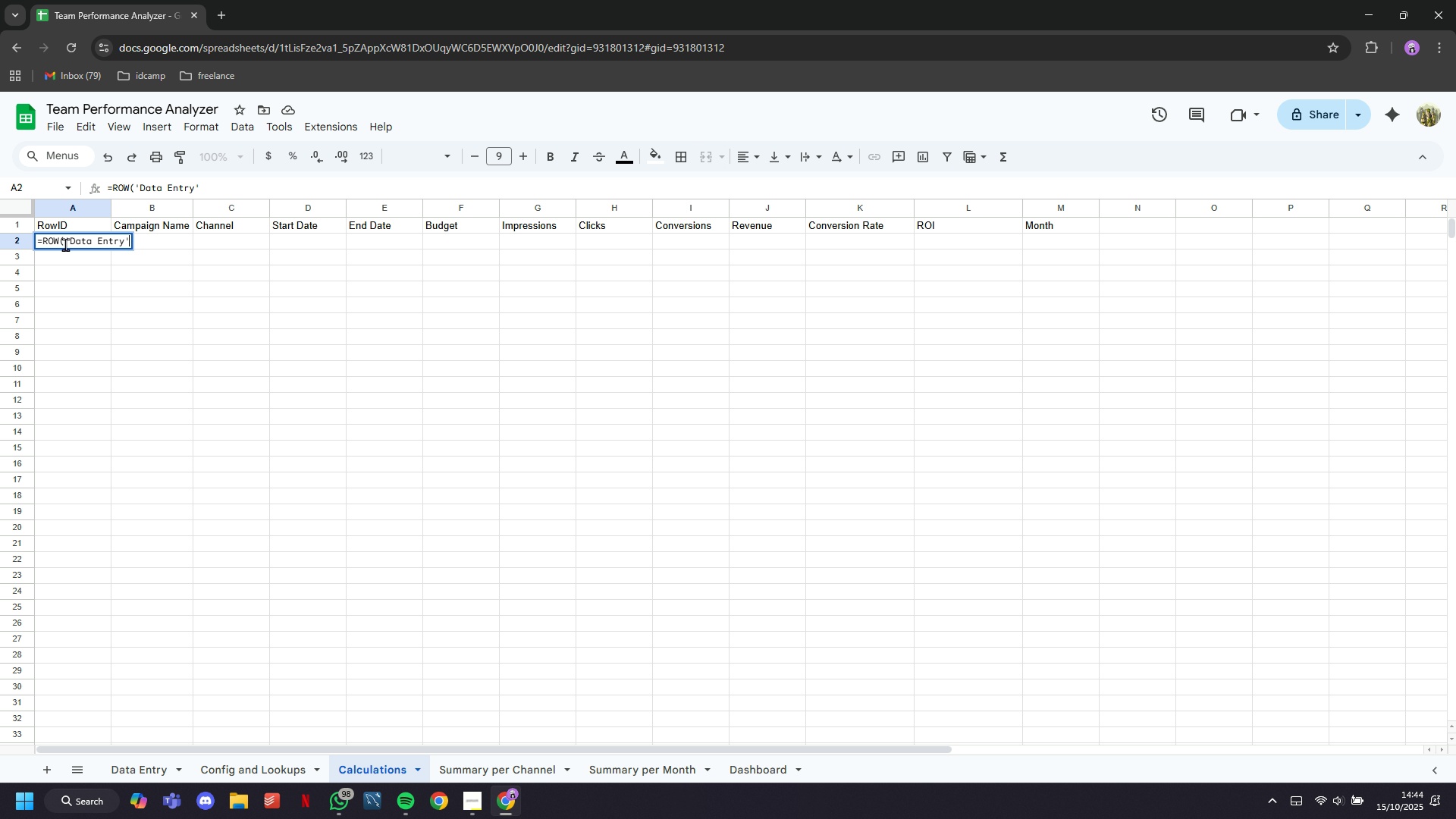 
type(!A2:A)
 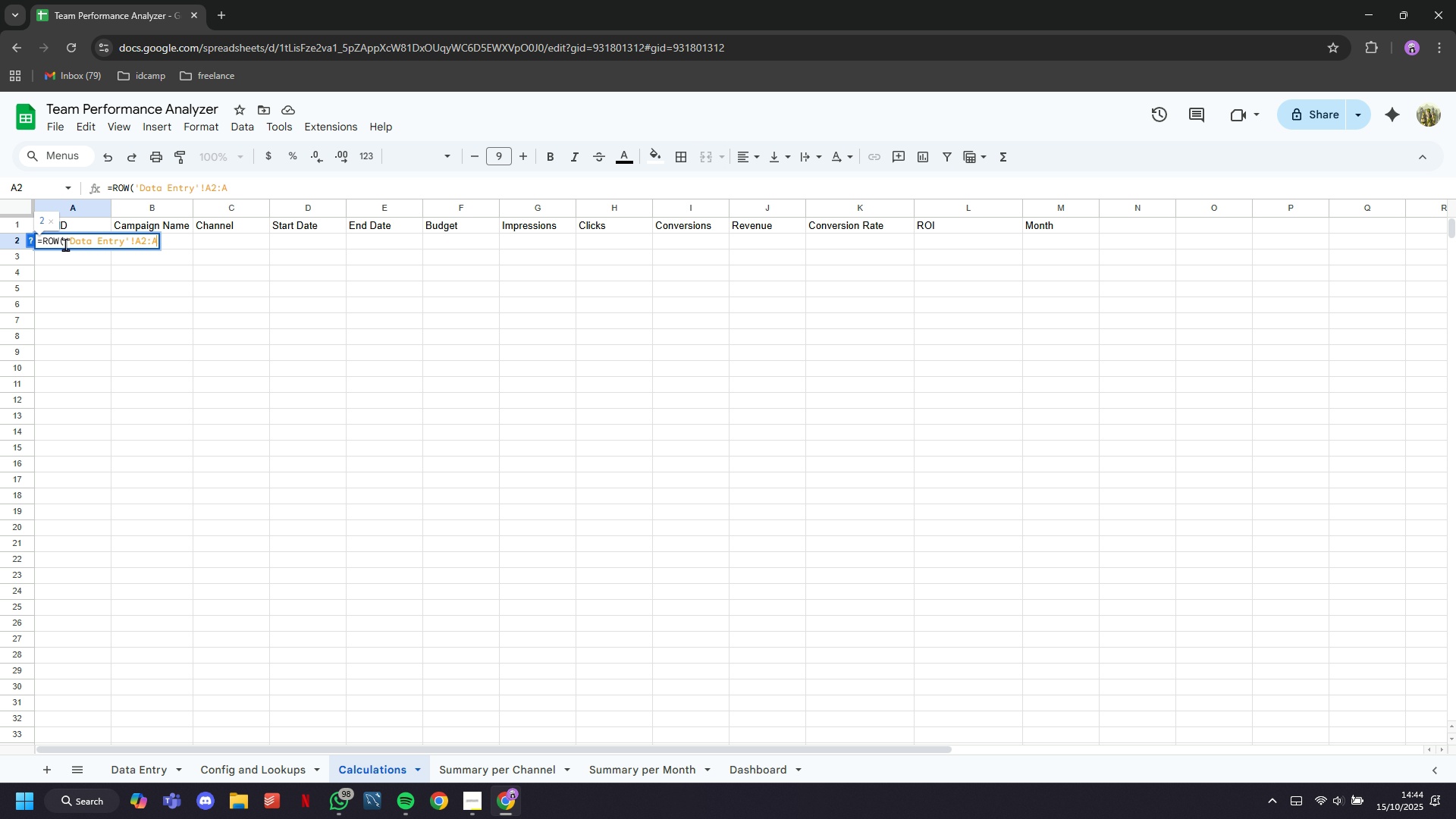 
type()1)
 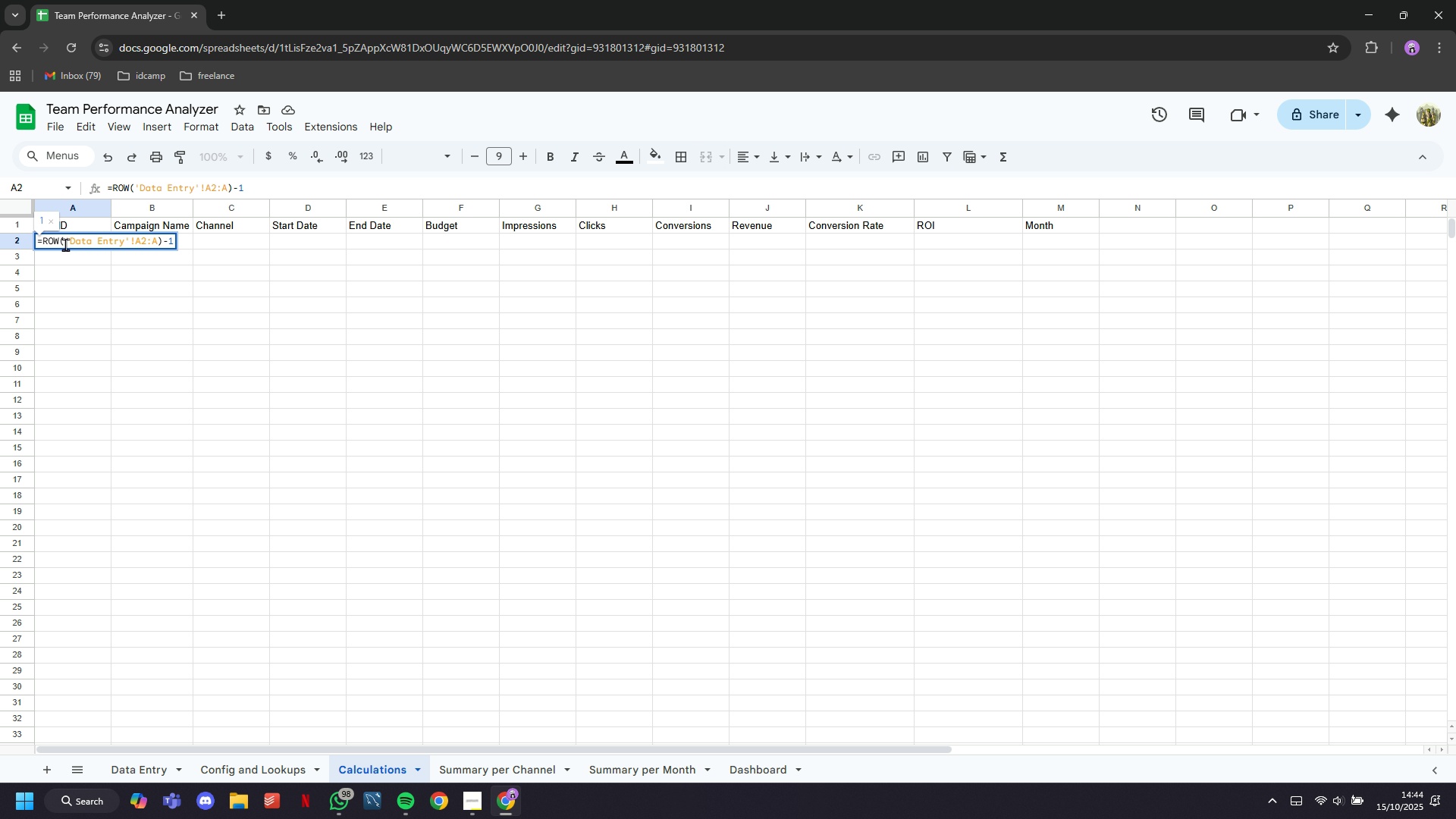 
key(Enter)
 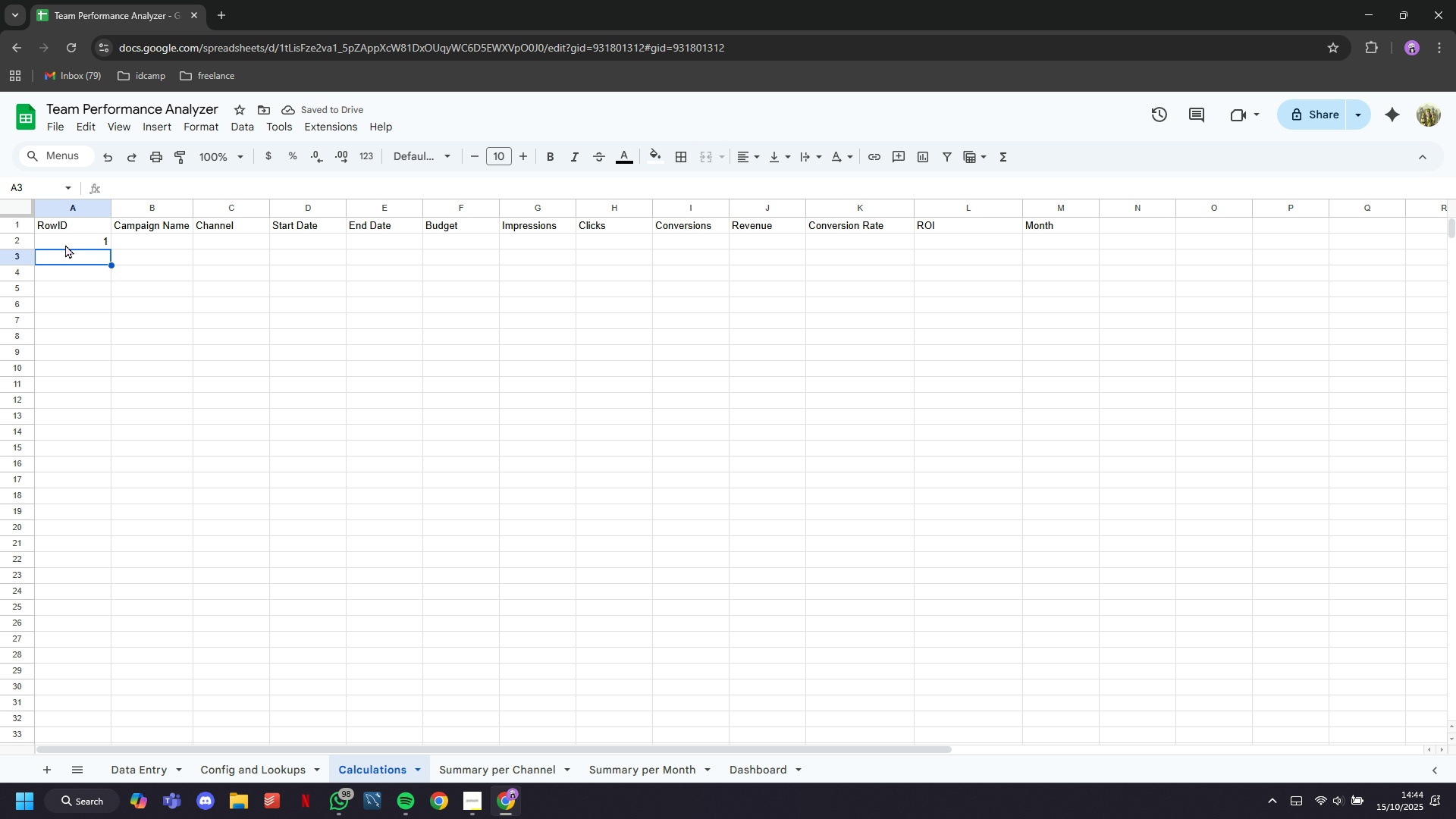 
key(ArrowUp)
 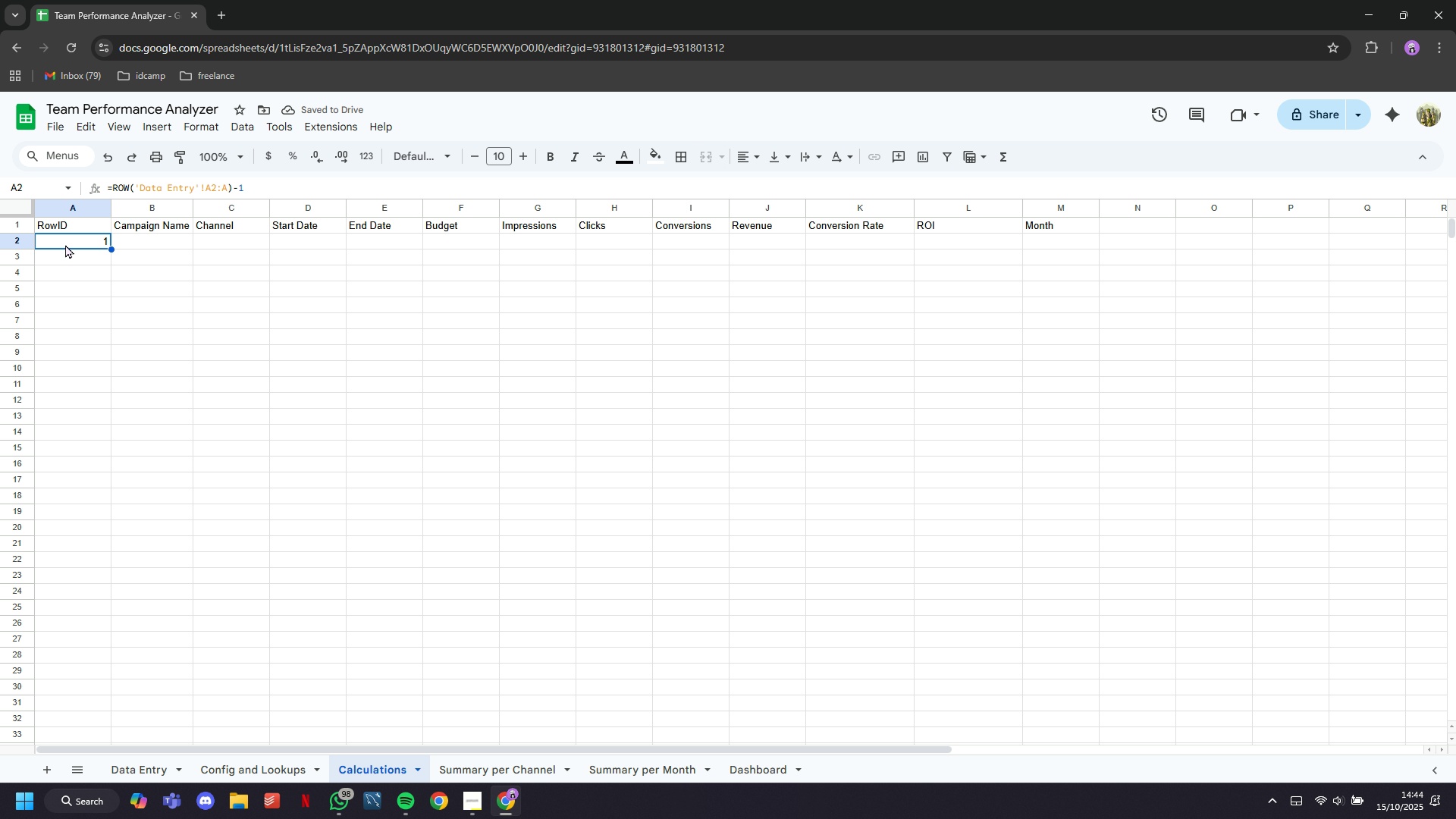 
key(ArrowRight)
 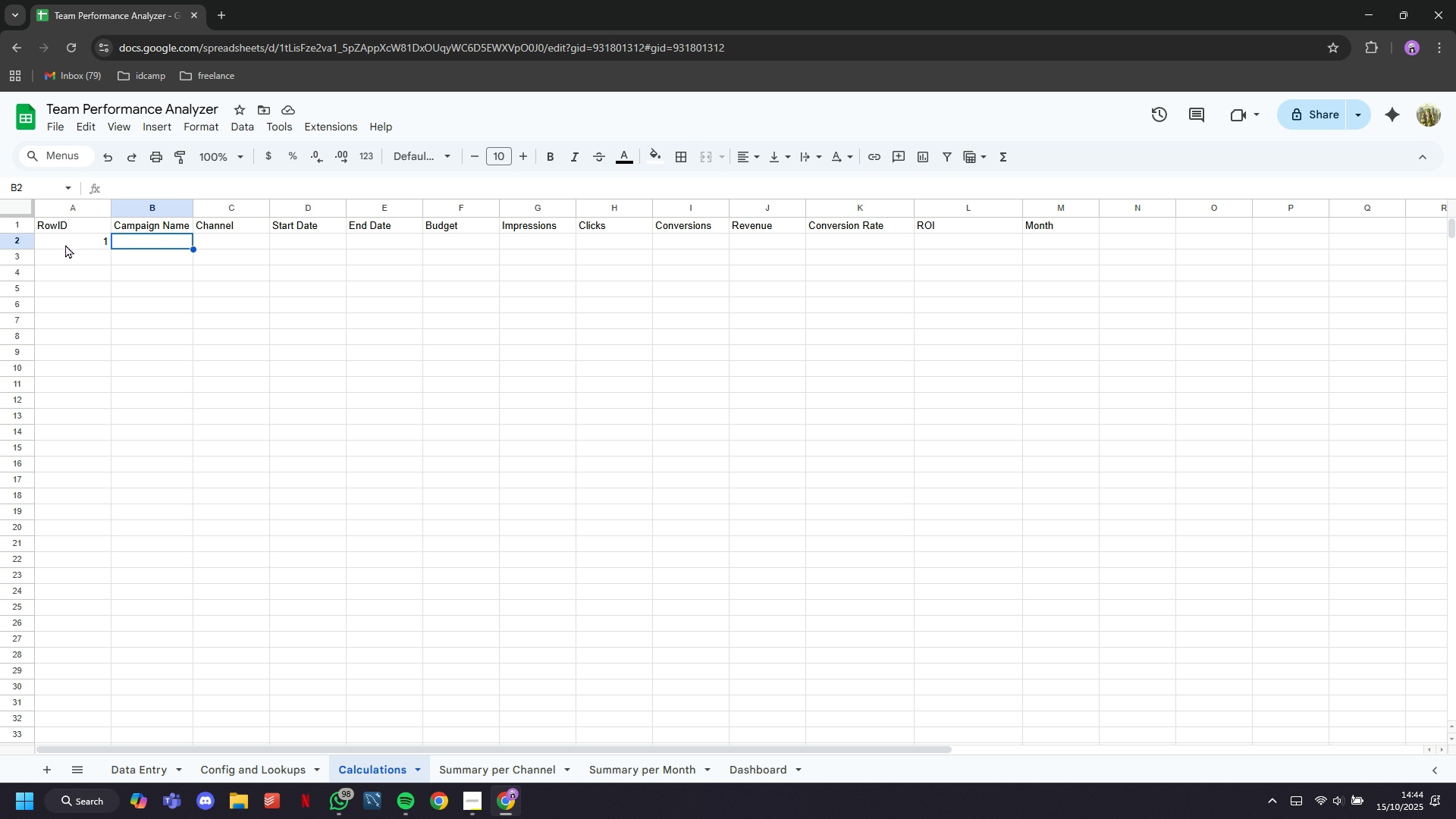 
key(Equal)
 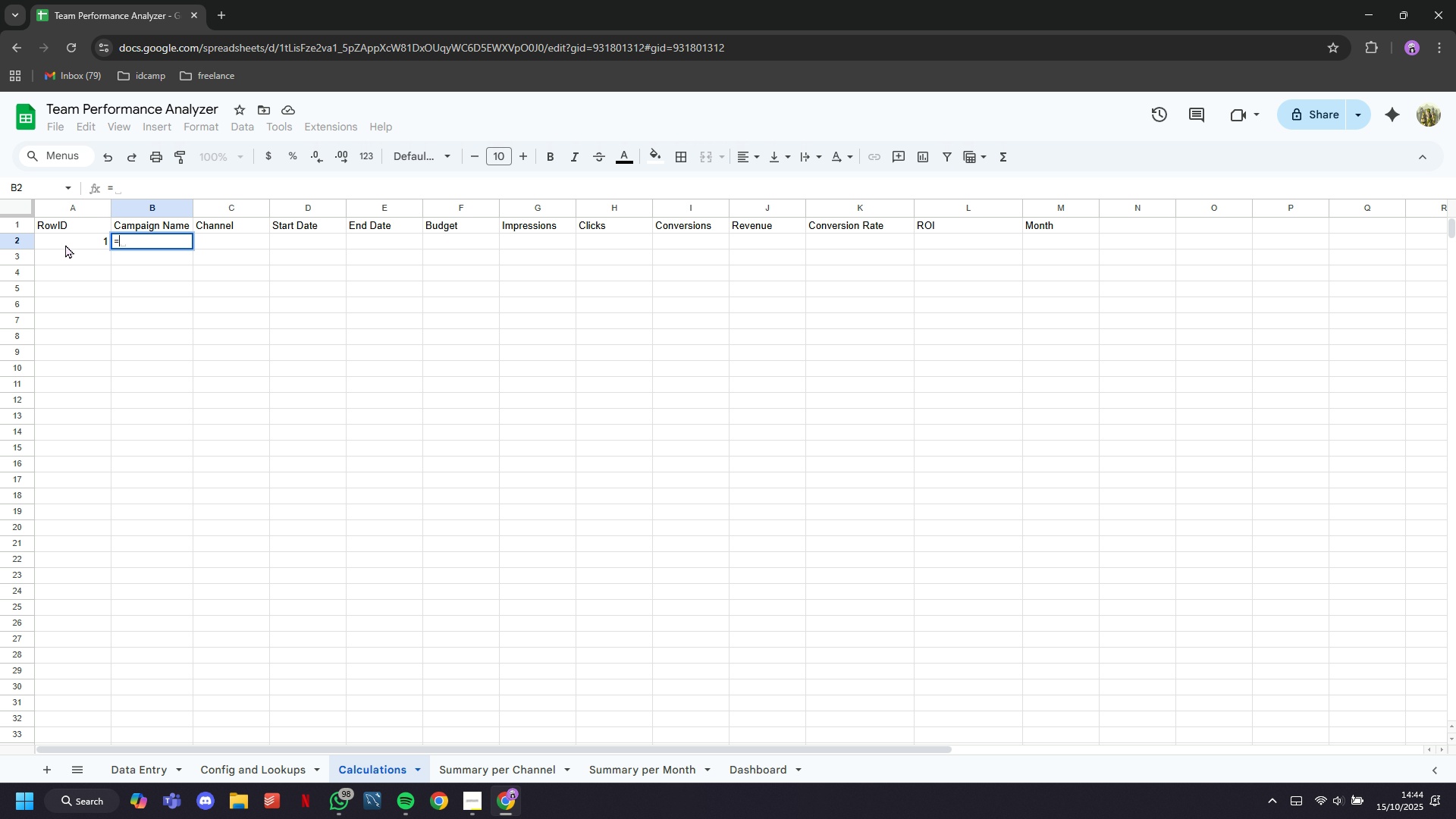 
key(Quote)
 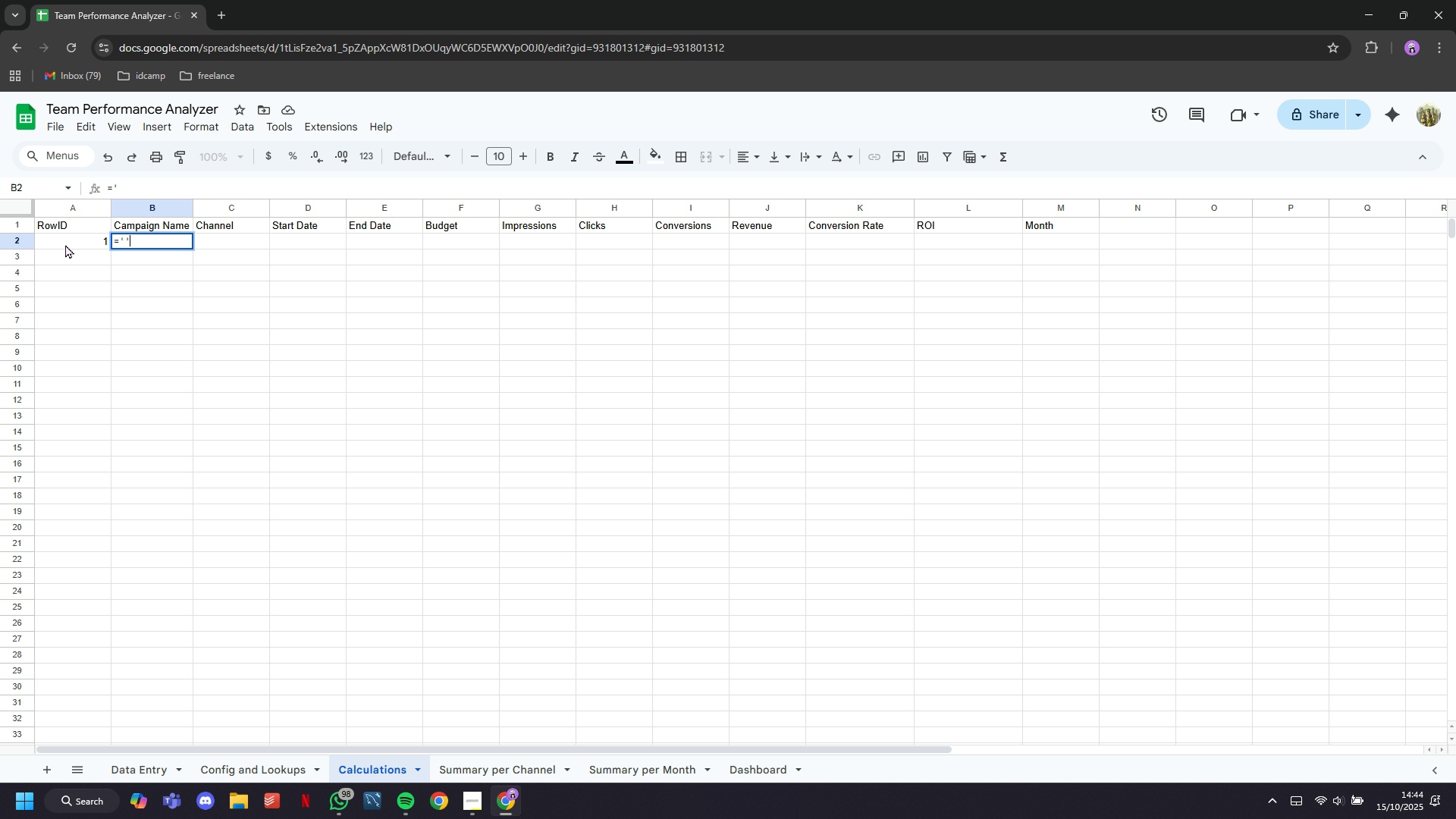 
key(Quote)
 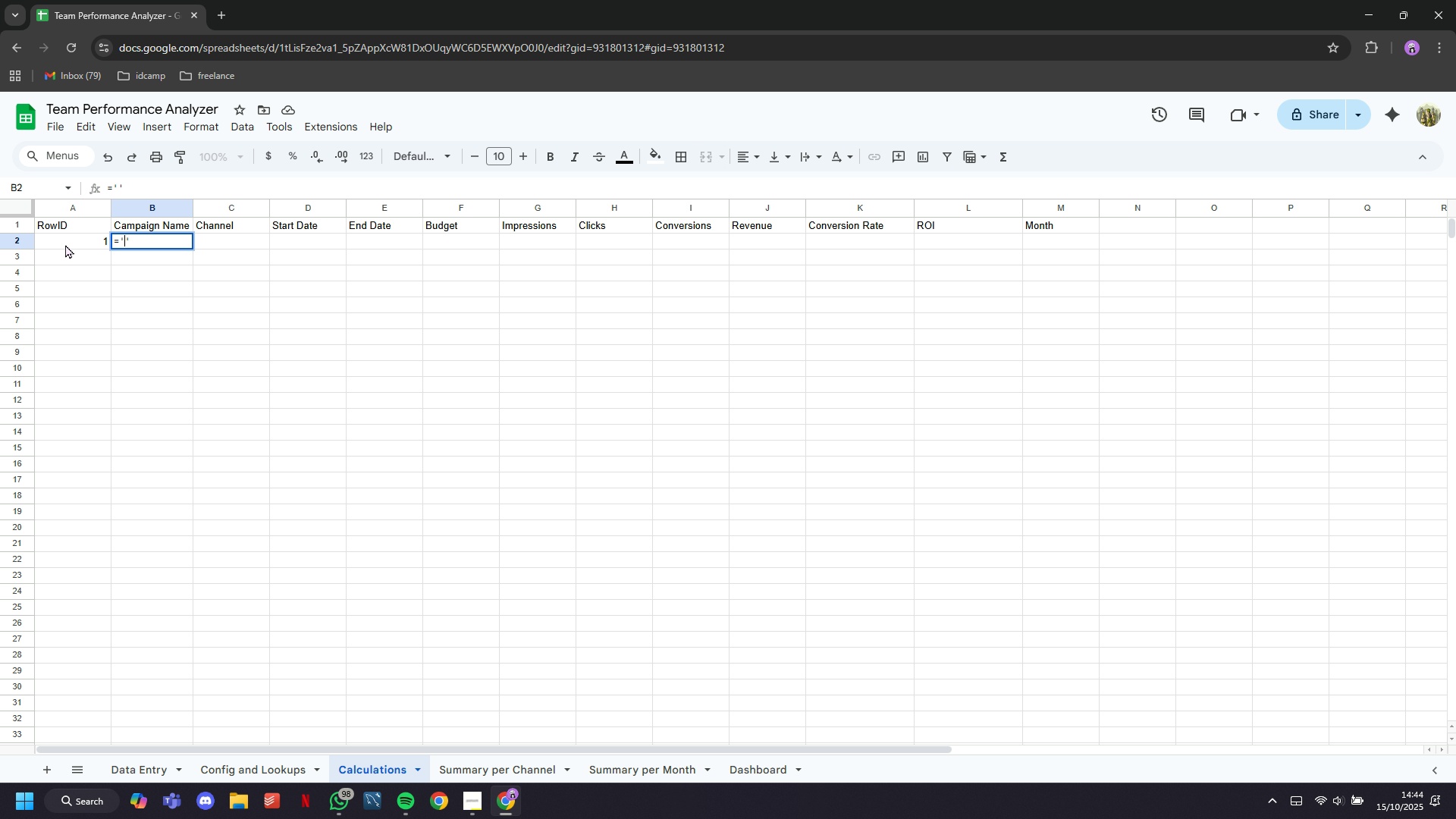 
key(ArrowLeft)
 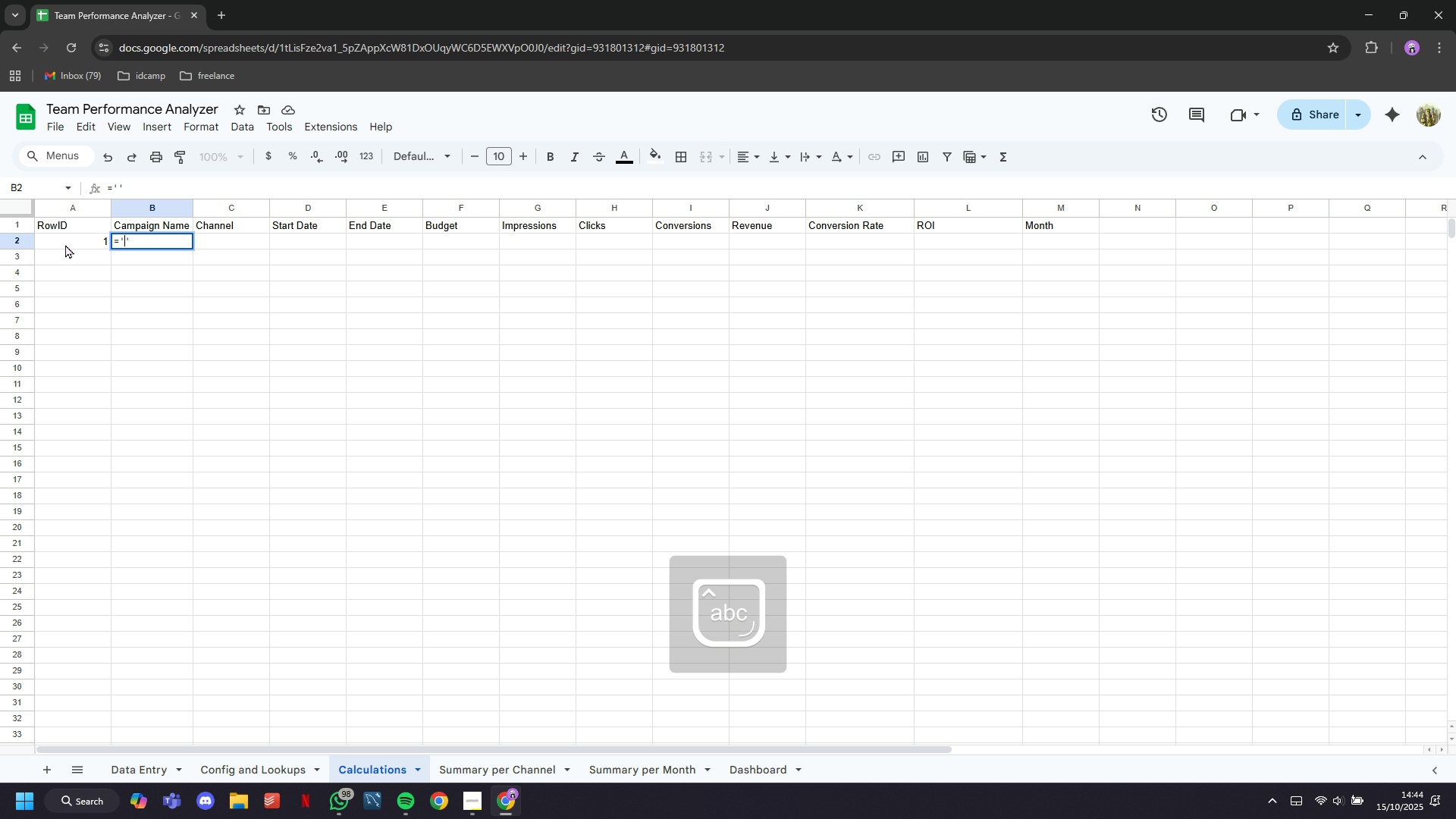 
type(DadAT emntr)
 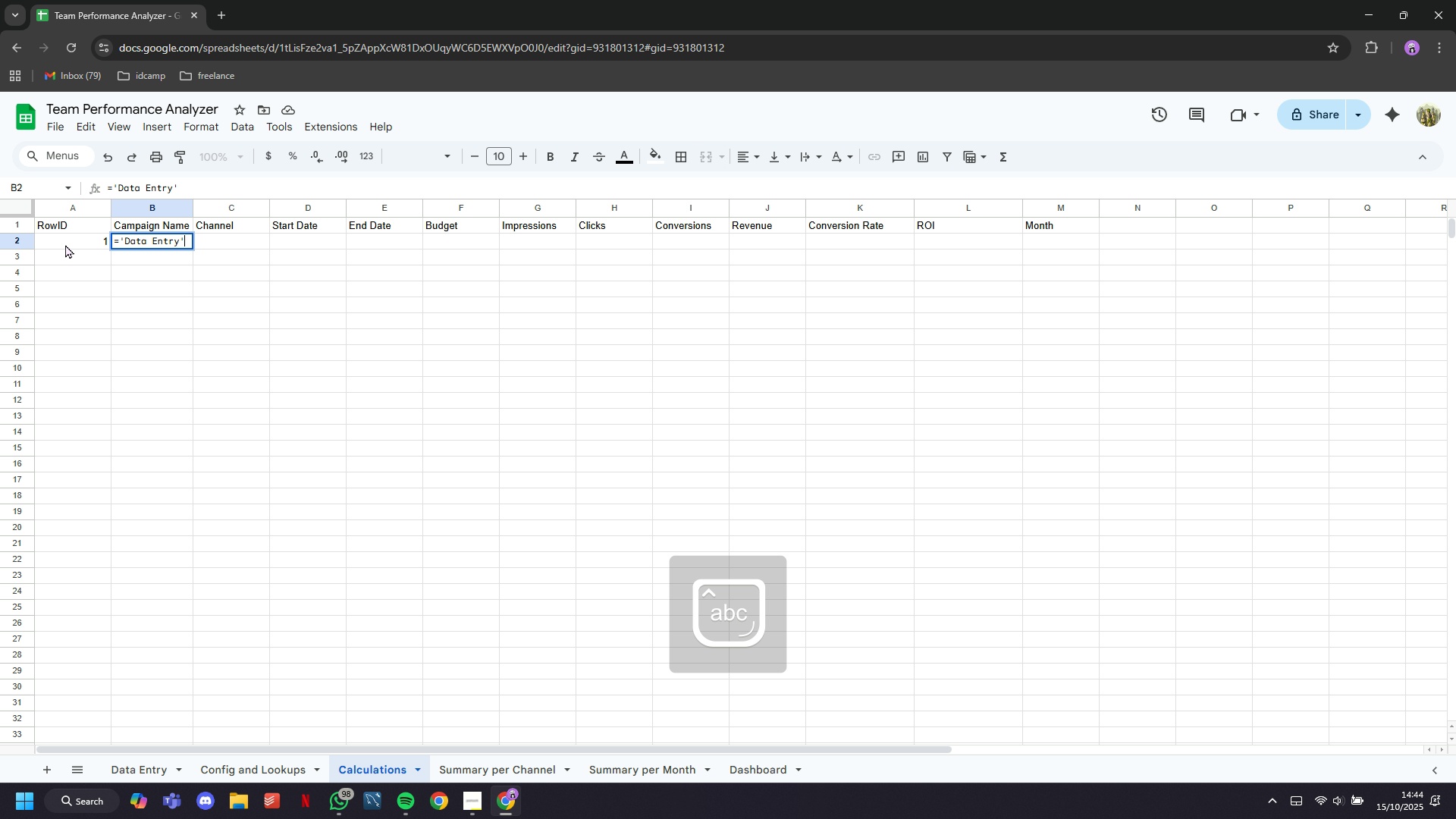 
hold_key(key=Backspace, duration=0.45)
 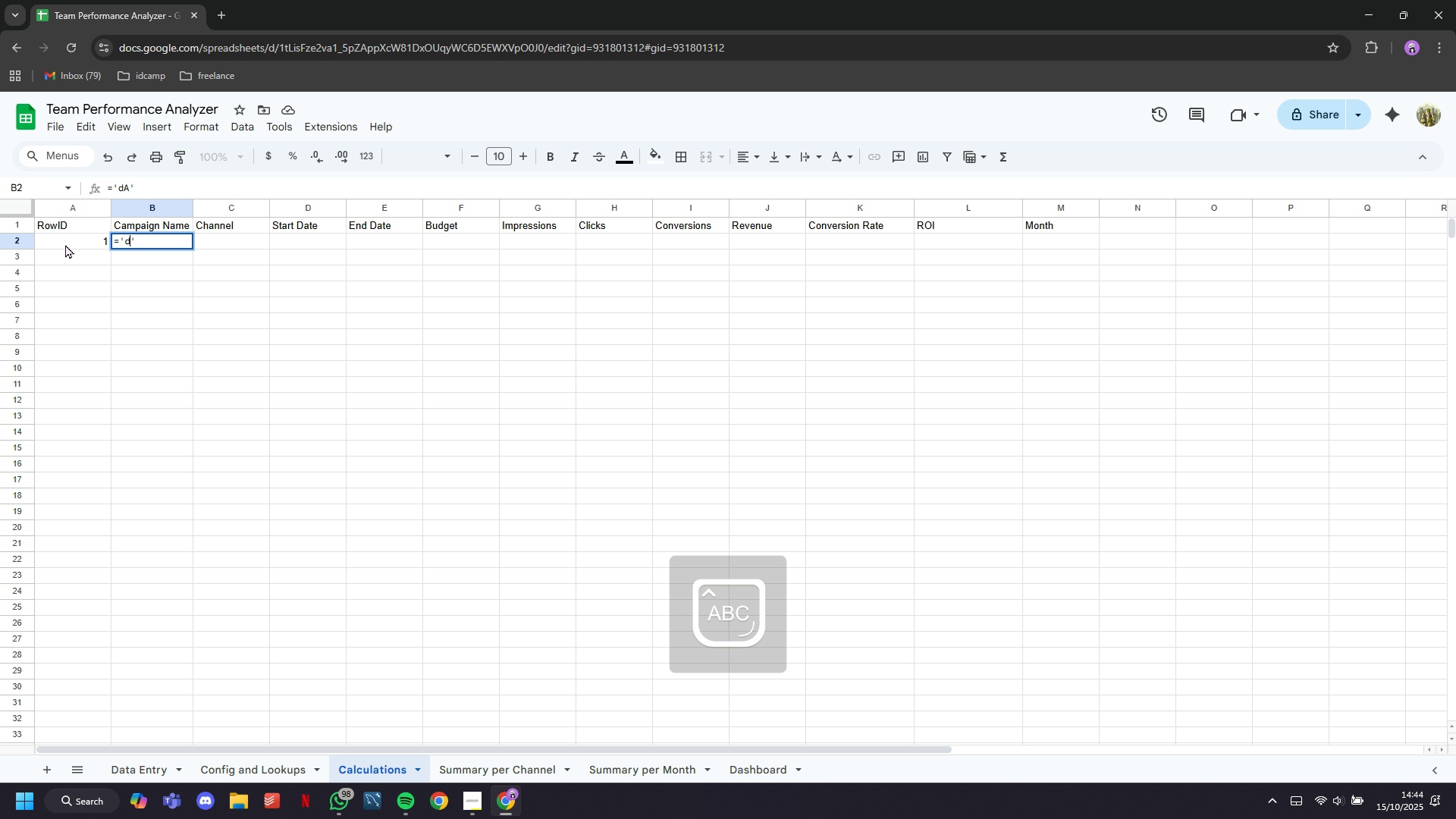 
hold_key(key=Backspace, duration=2.85)
 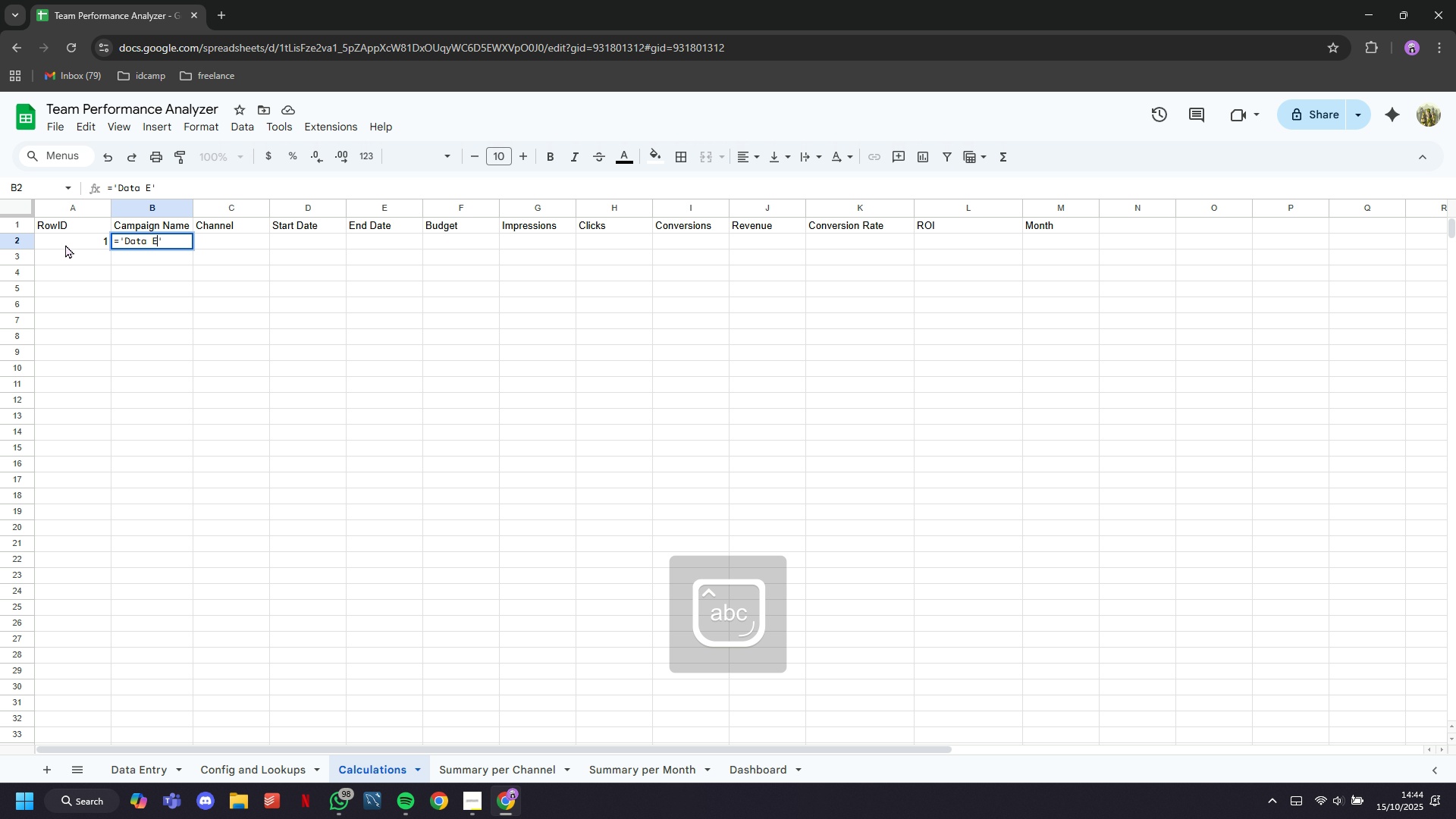 
hold_key(key=A, duration=6.71)
 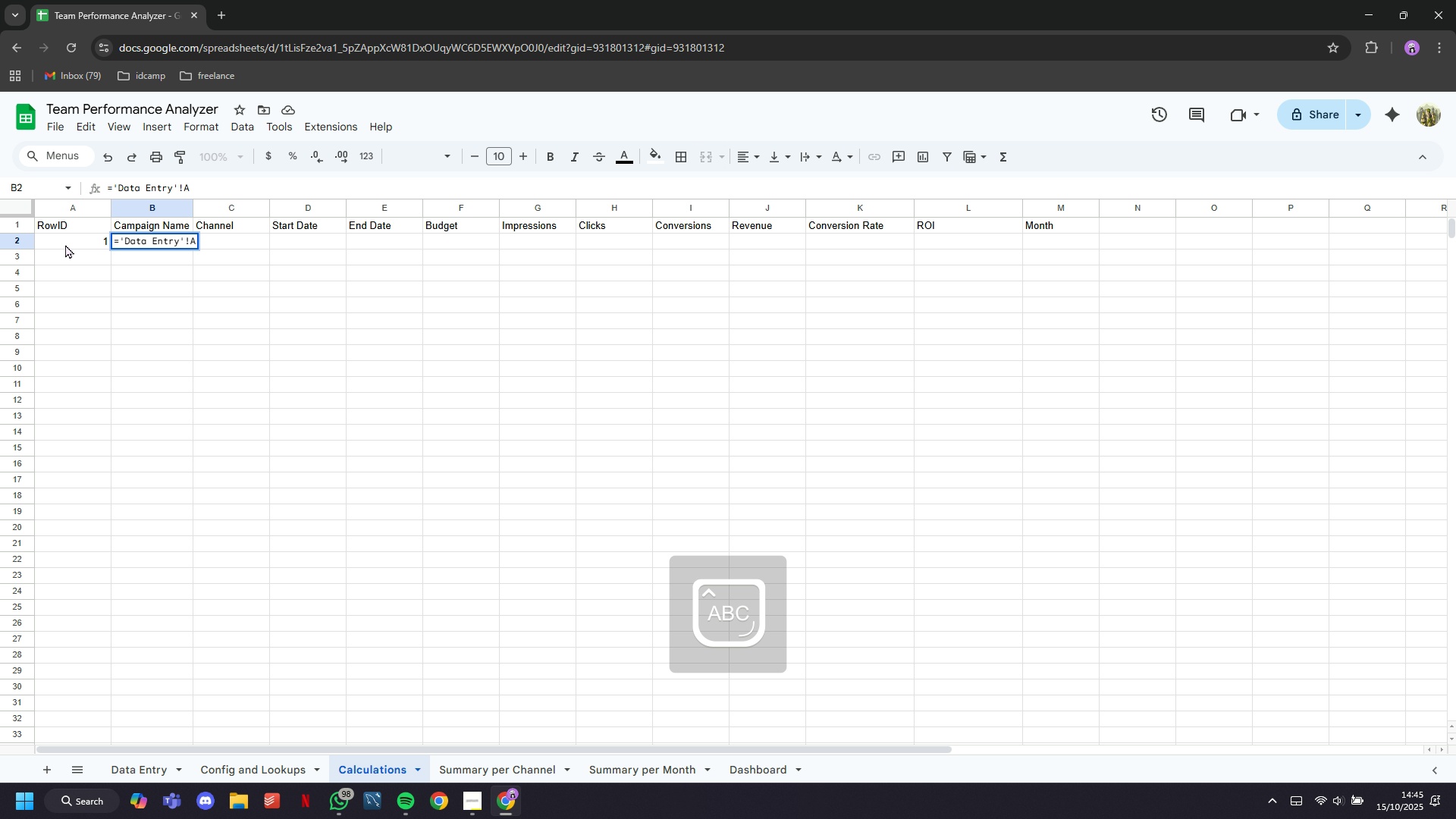 
hold_key(key=CapsLock, duration=5.71)
 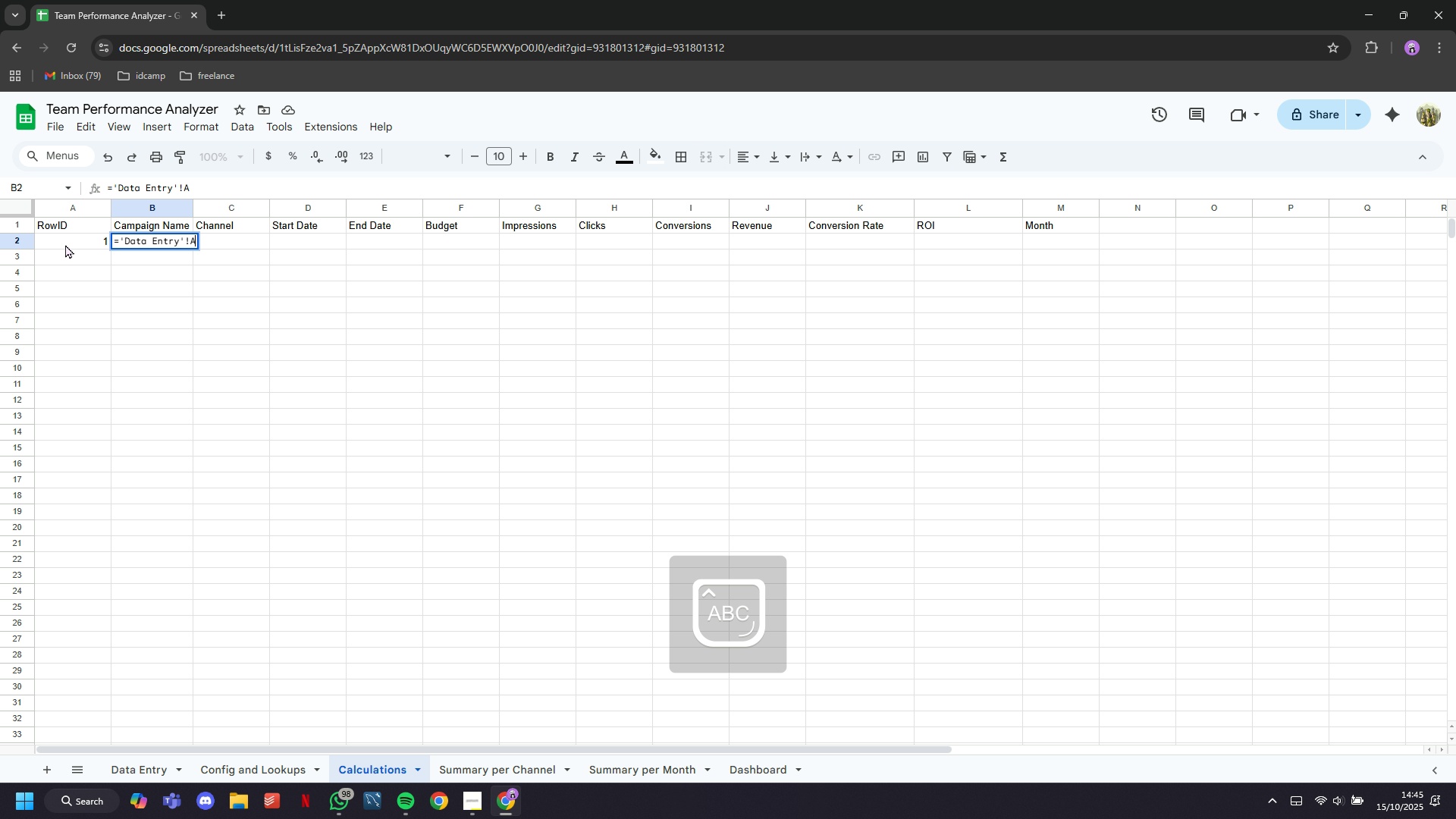 
key(ArrowRight)
 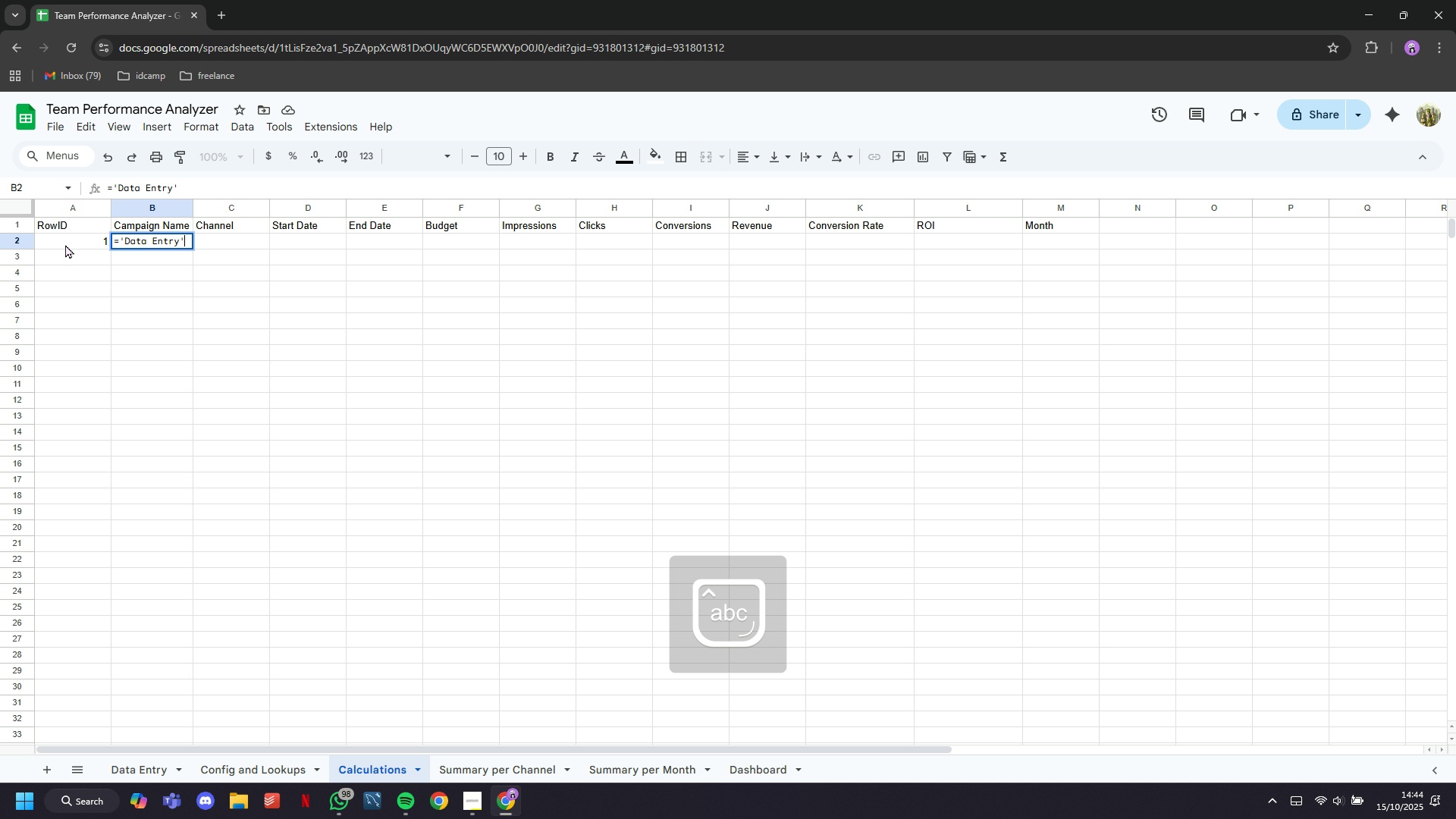 
key(Shift+ShiftLeft)
 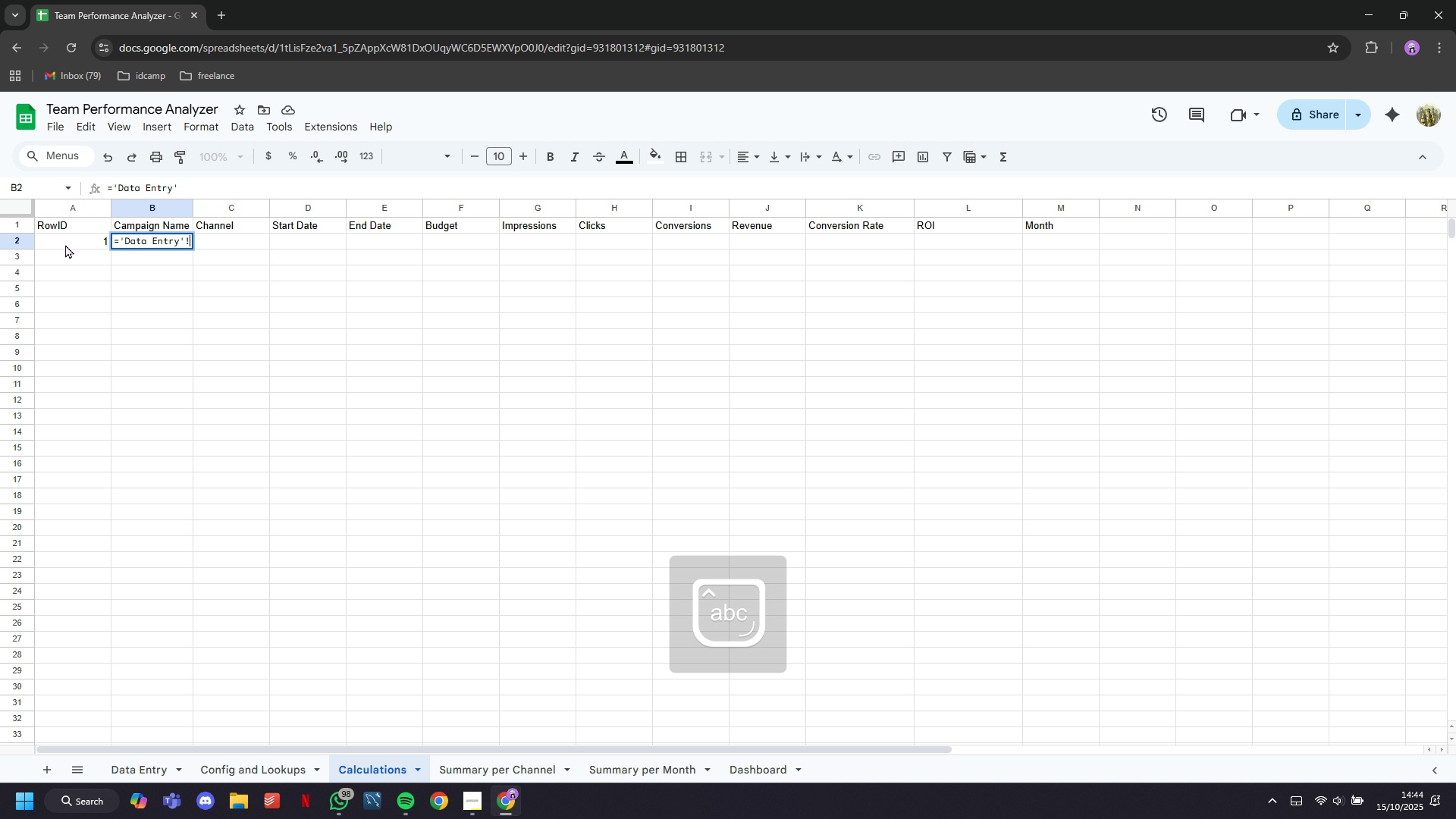 
key(Shift+1)
 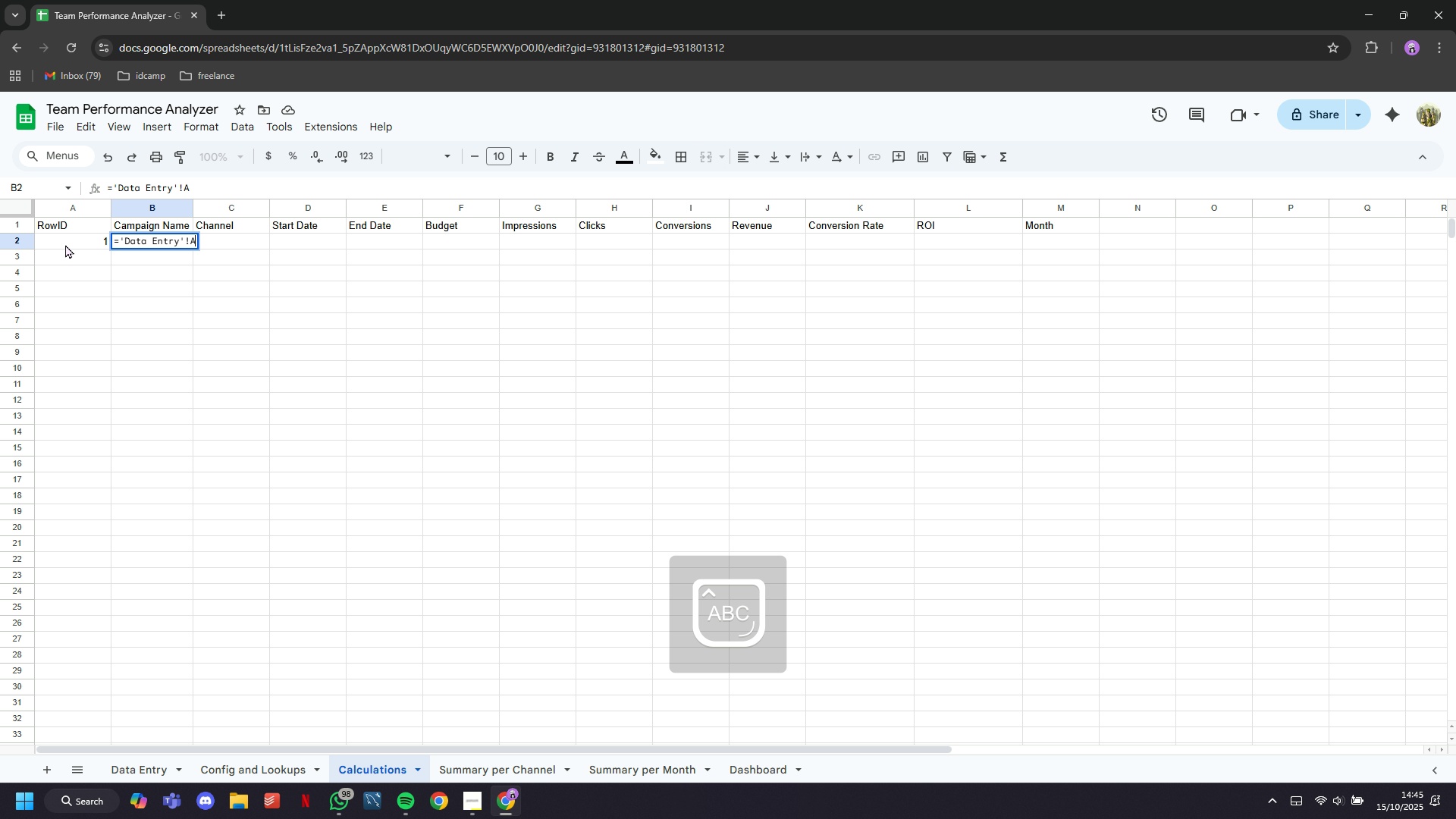 
key(Shift+Semicolon)
 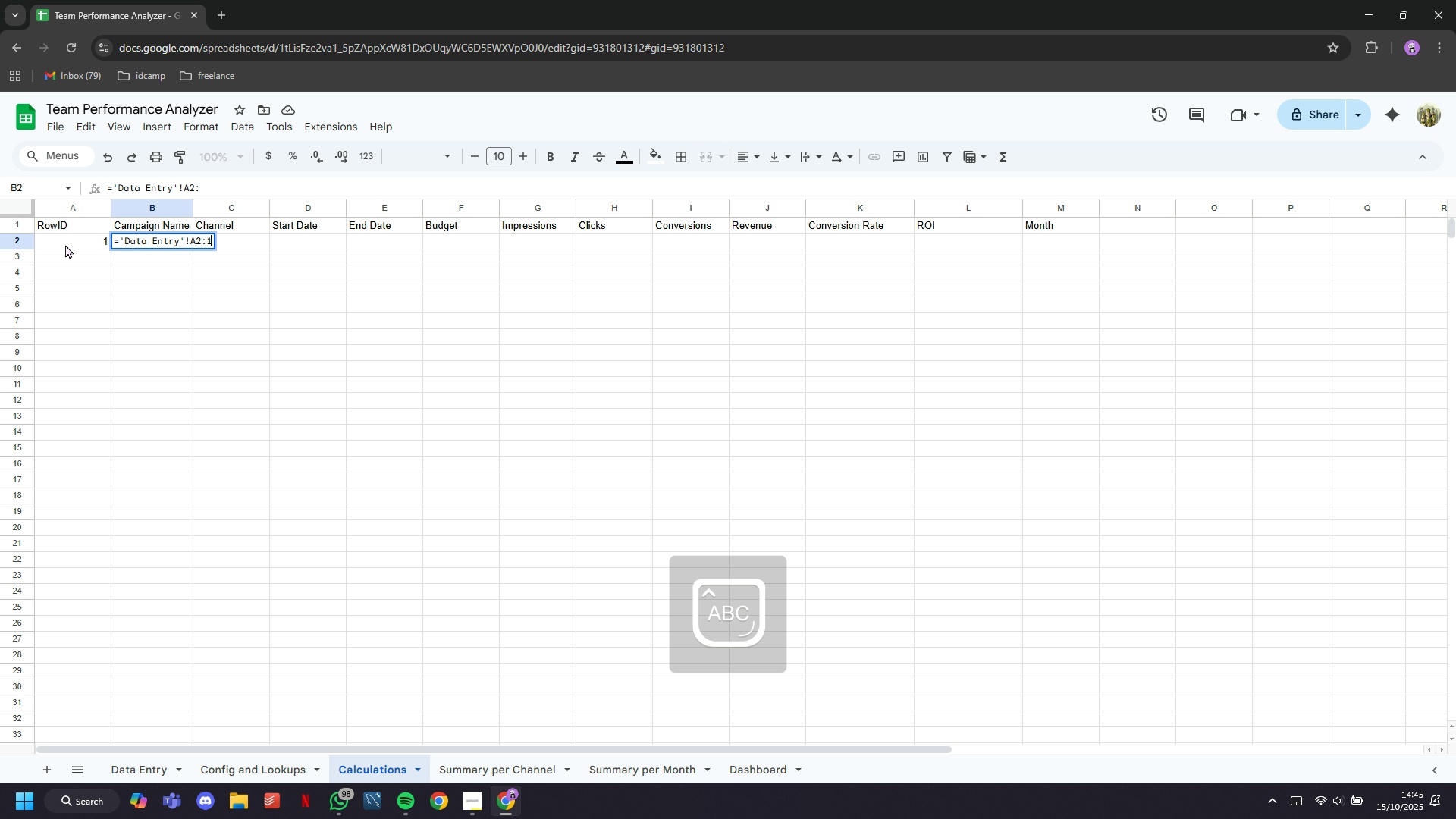 
key(Shift+ShiftLeft)
 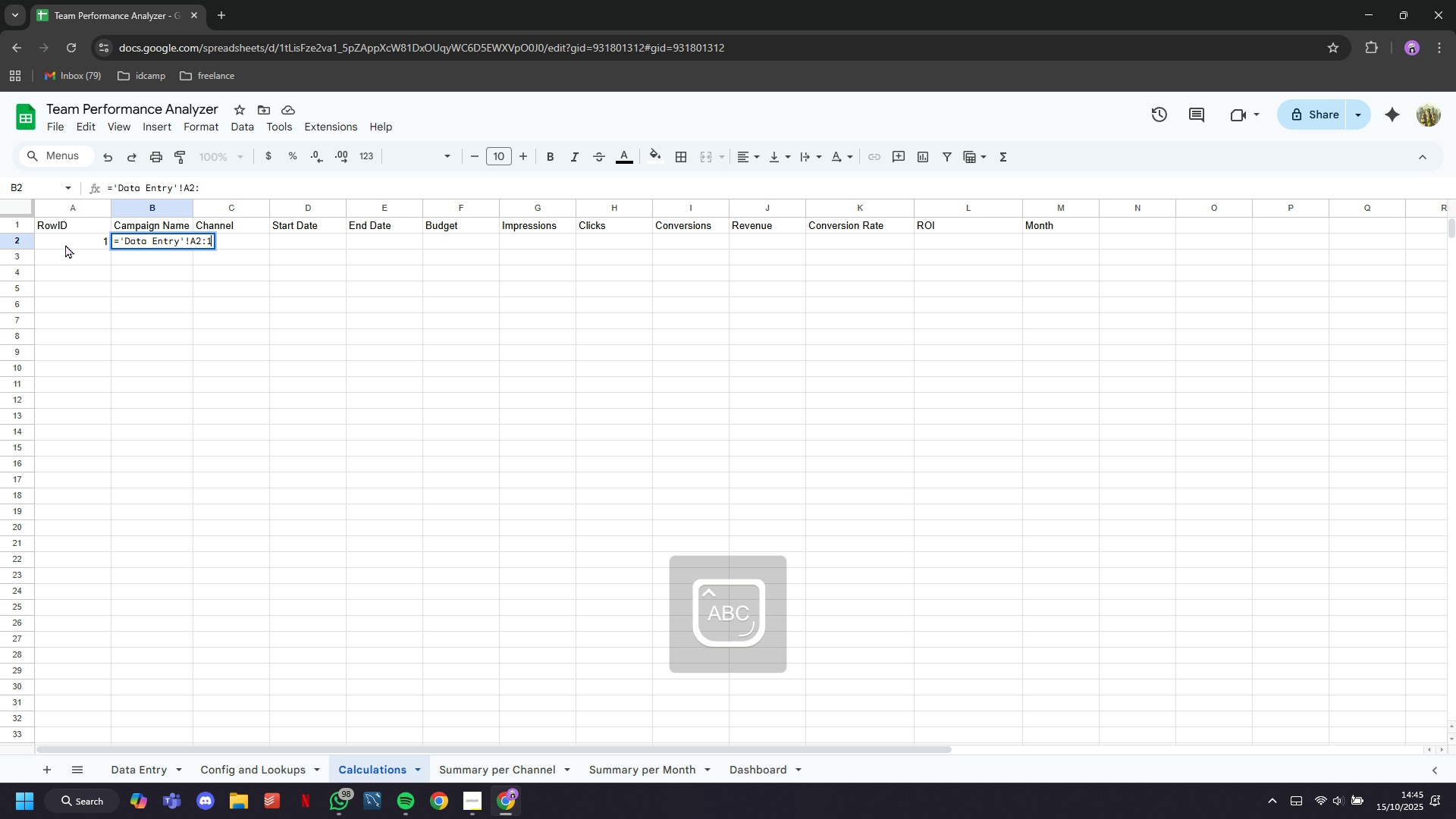 
key(1)
 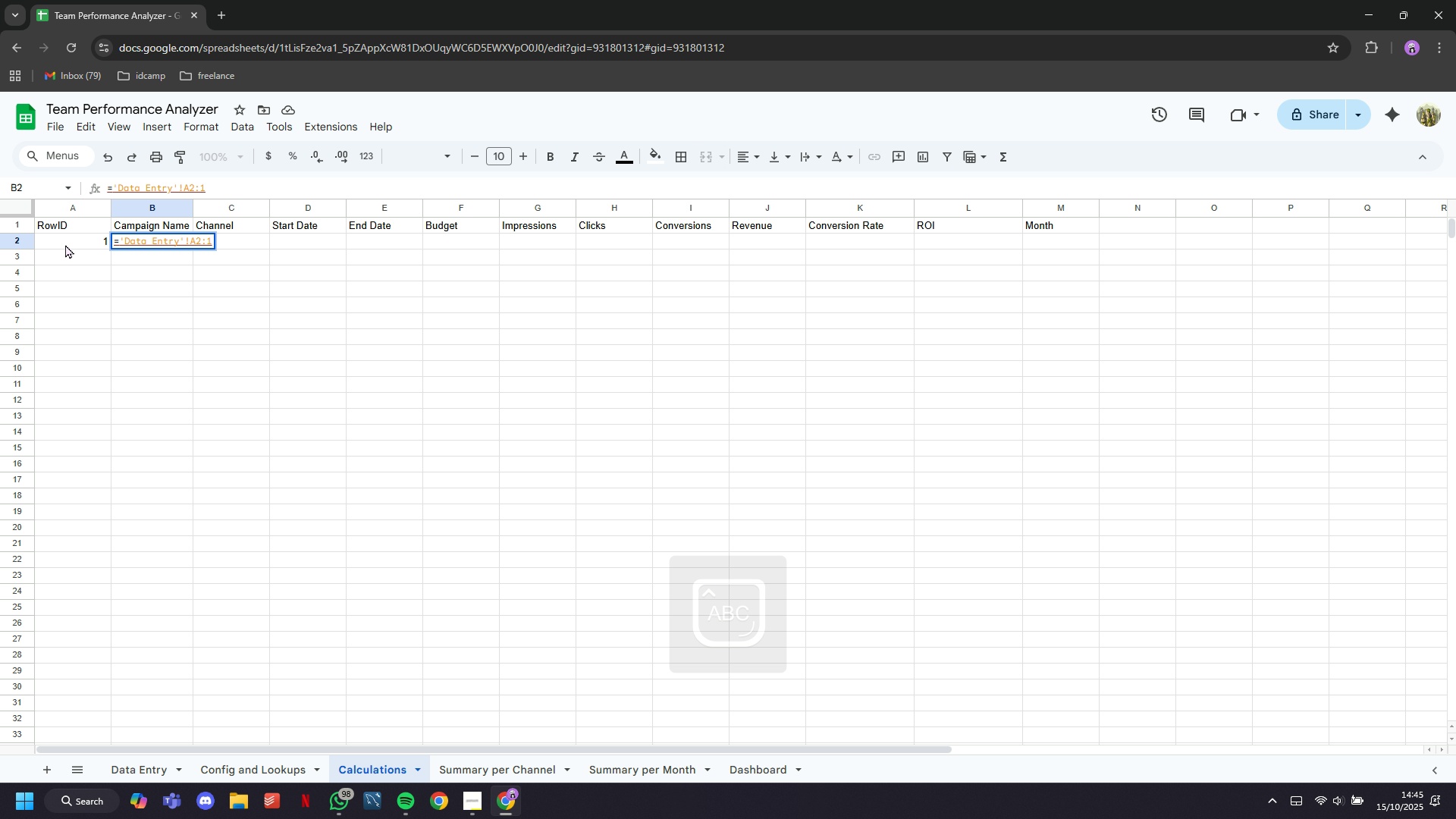 
key(Backspace)
 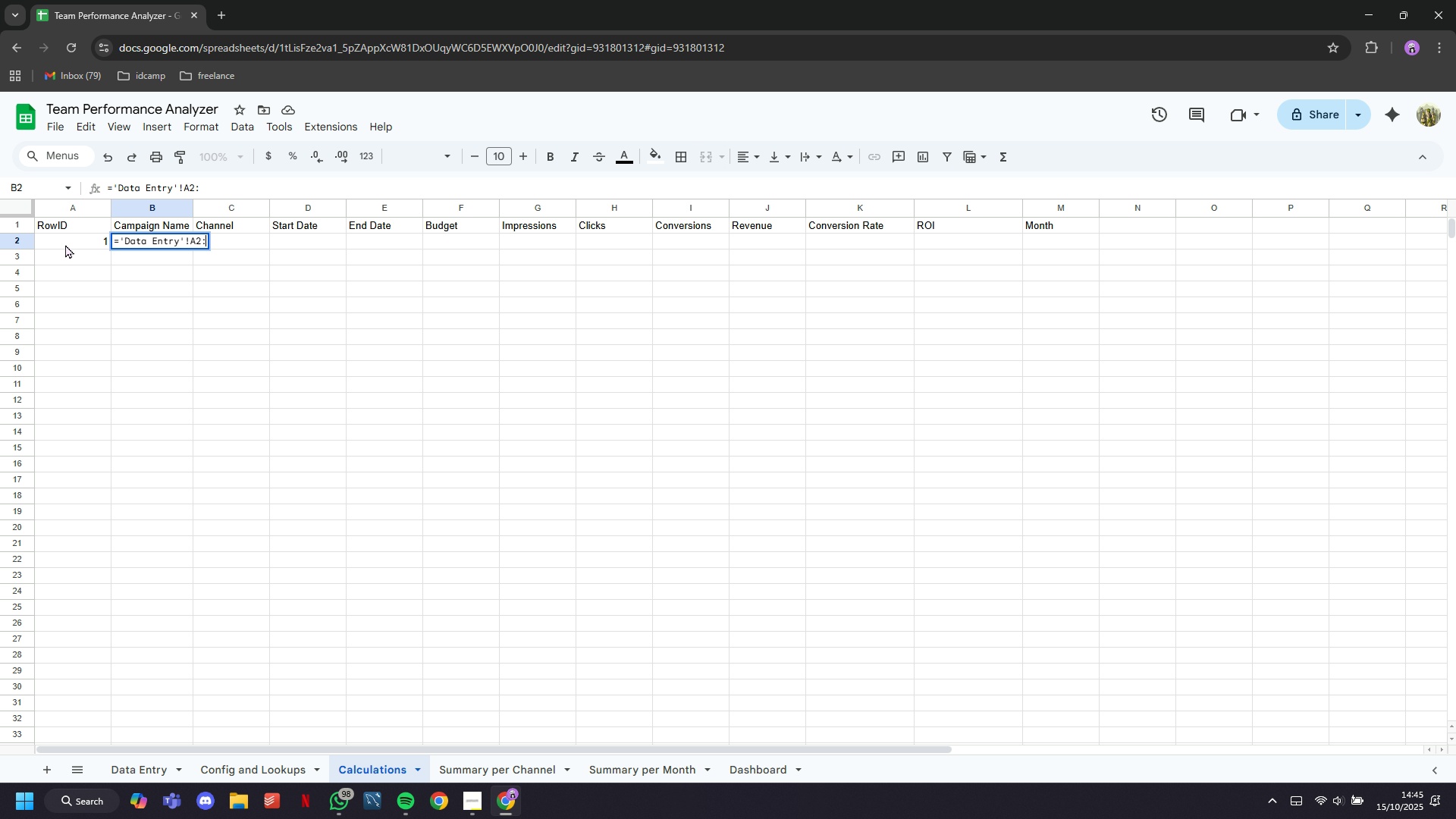 
key(A)
 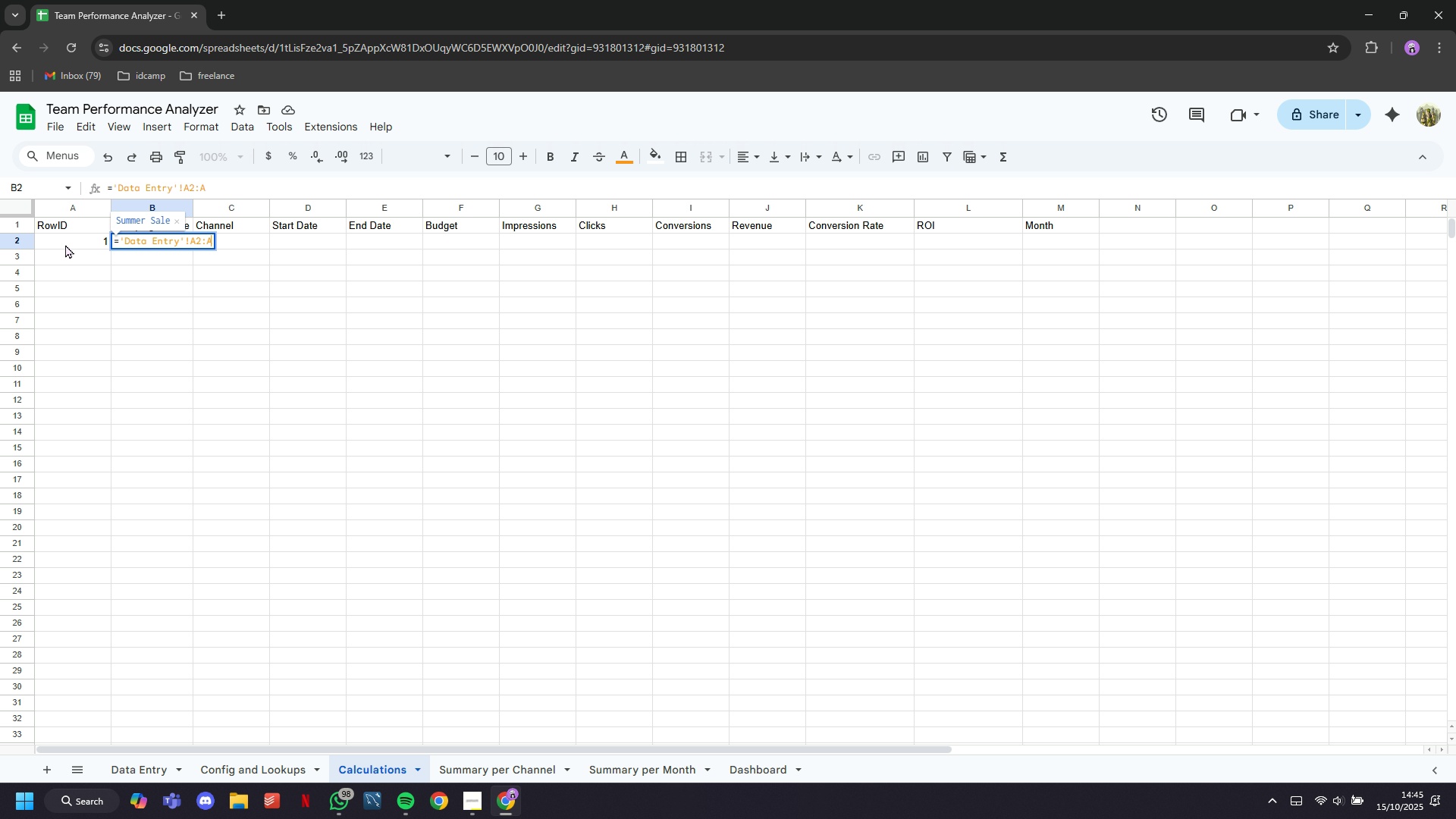 
key(CapsLock)
 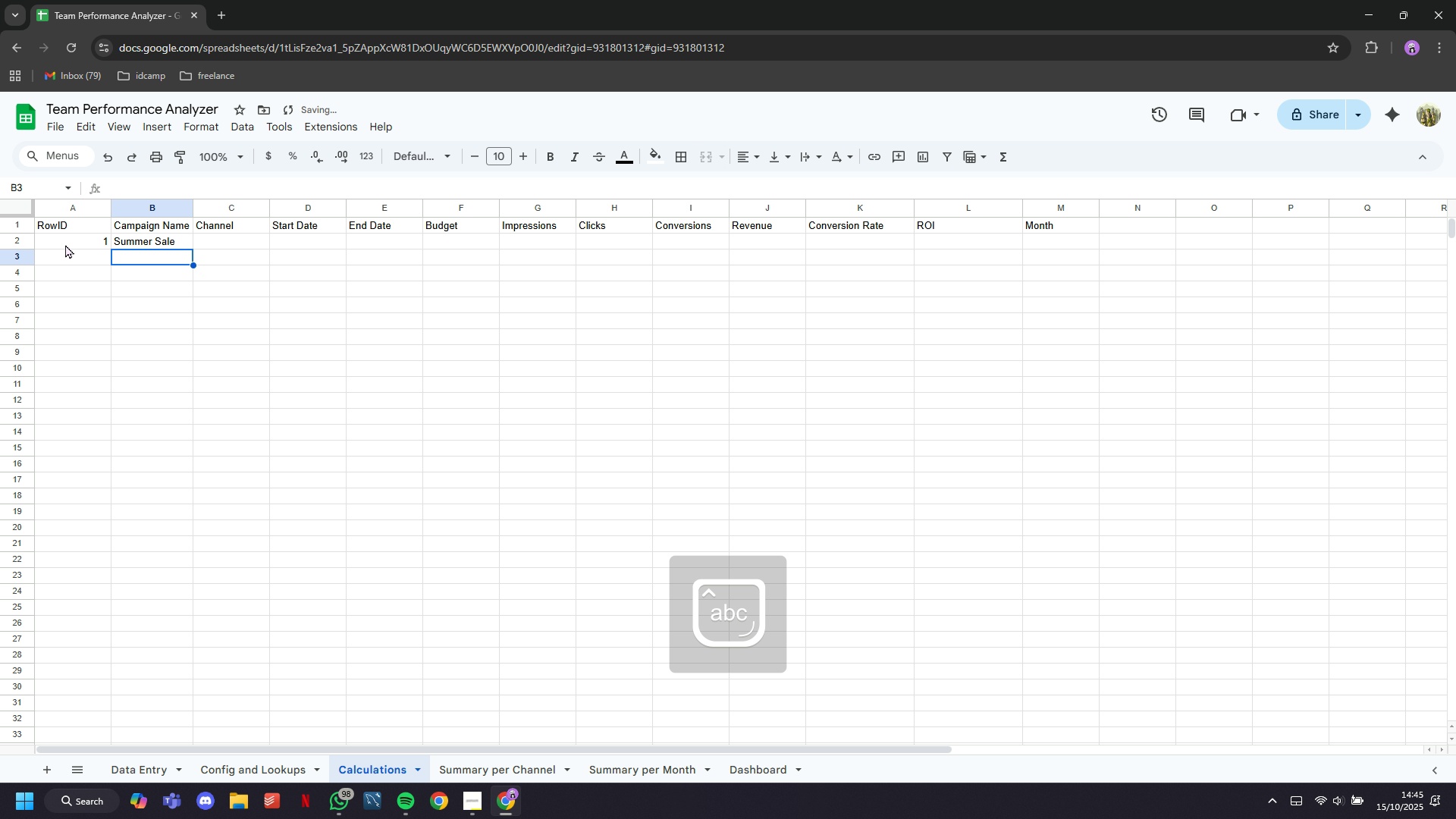 
key(Enter)
 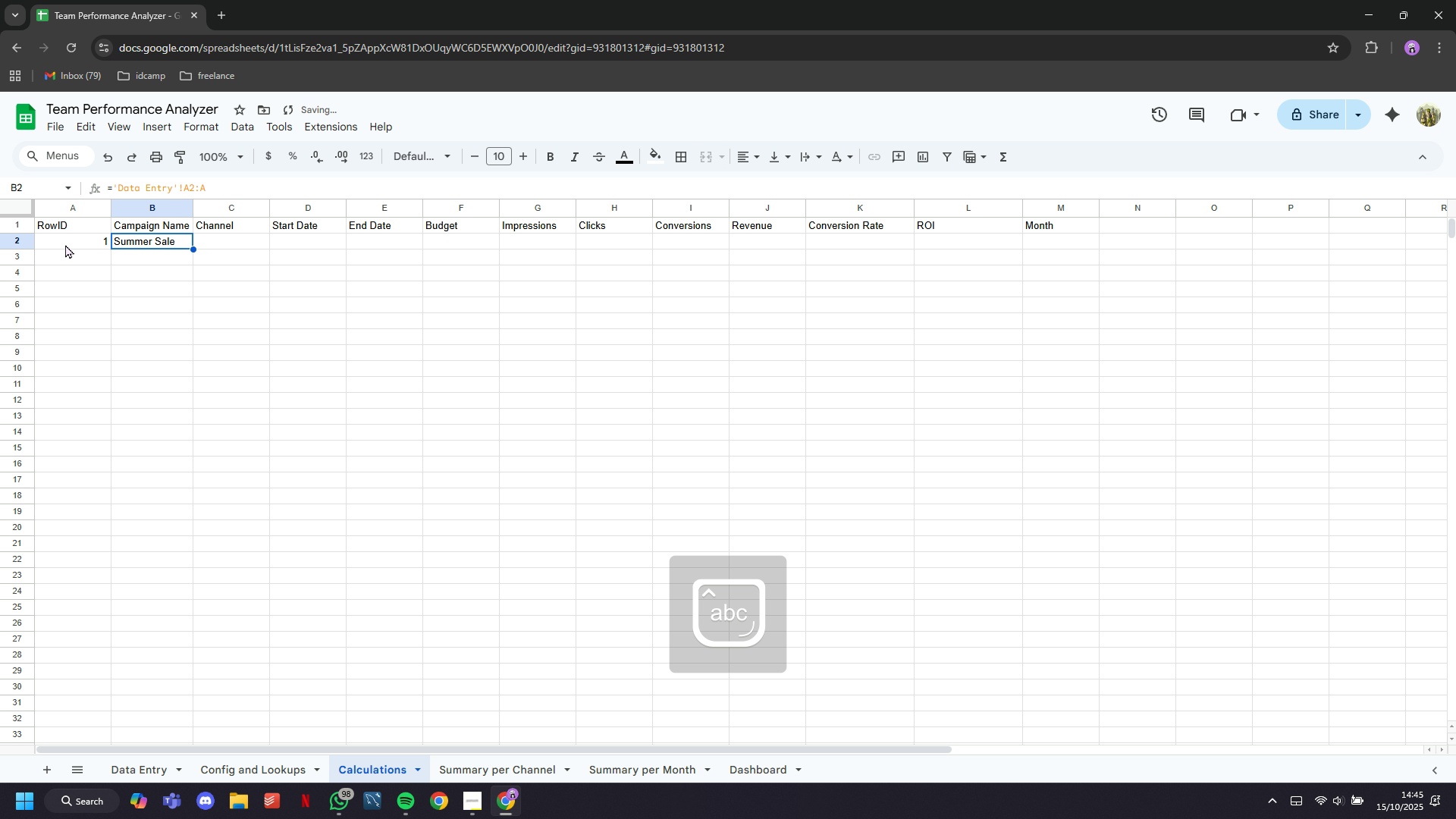 
key(ArrowUp)
 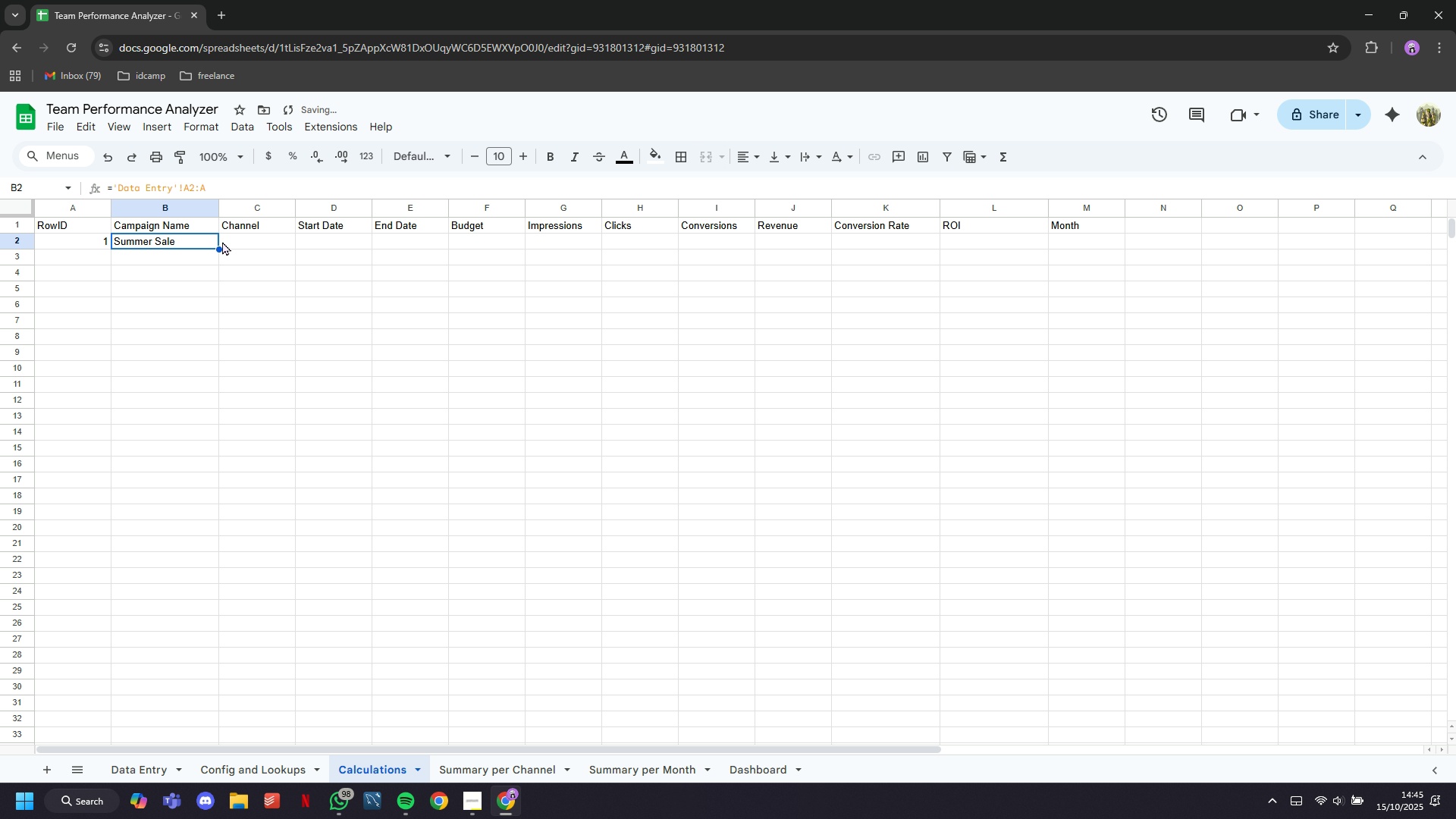 
double_click([190, 240])
 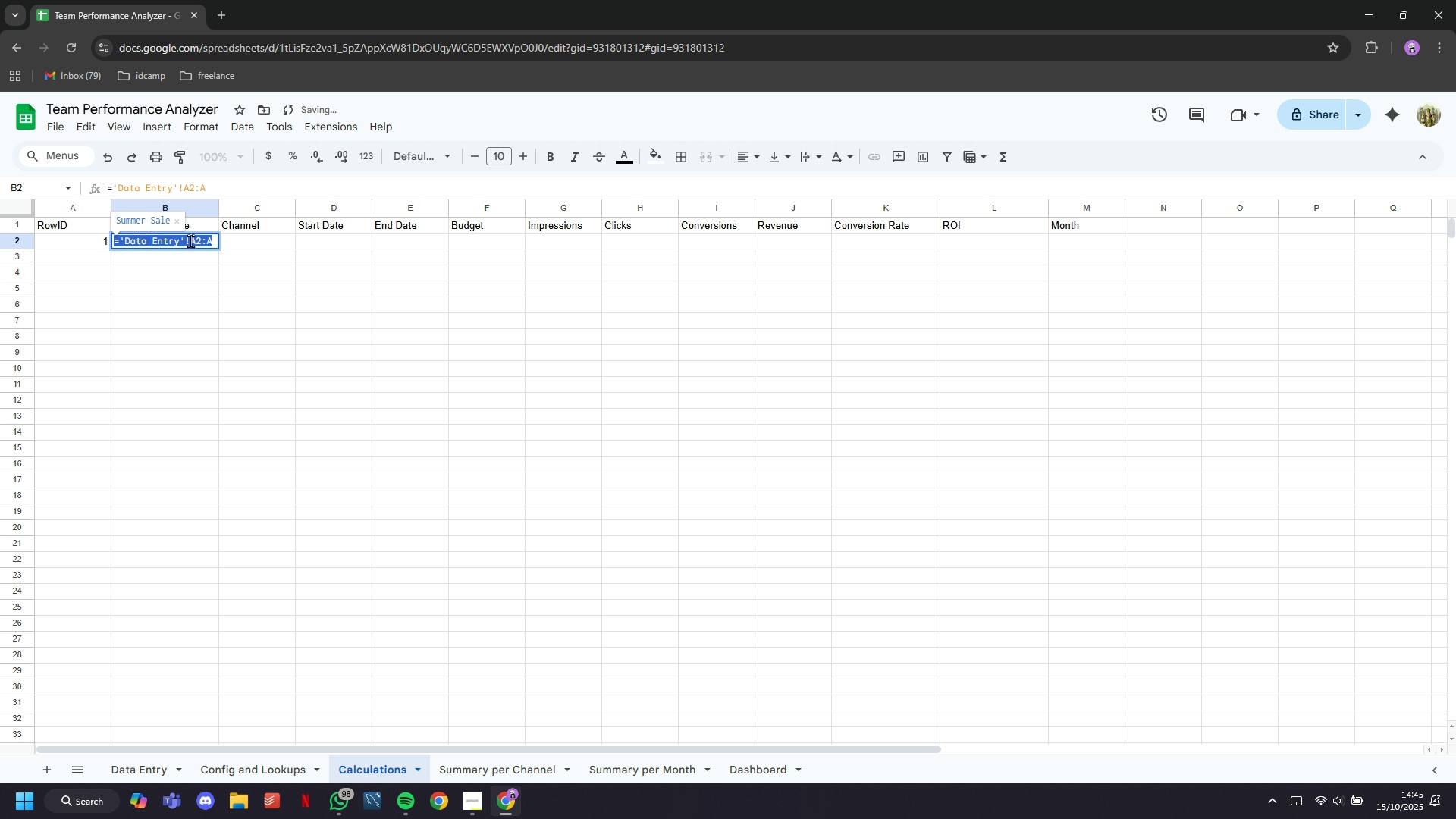 
triple_click([190, 240])
 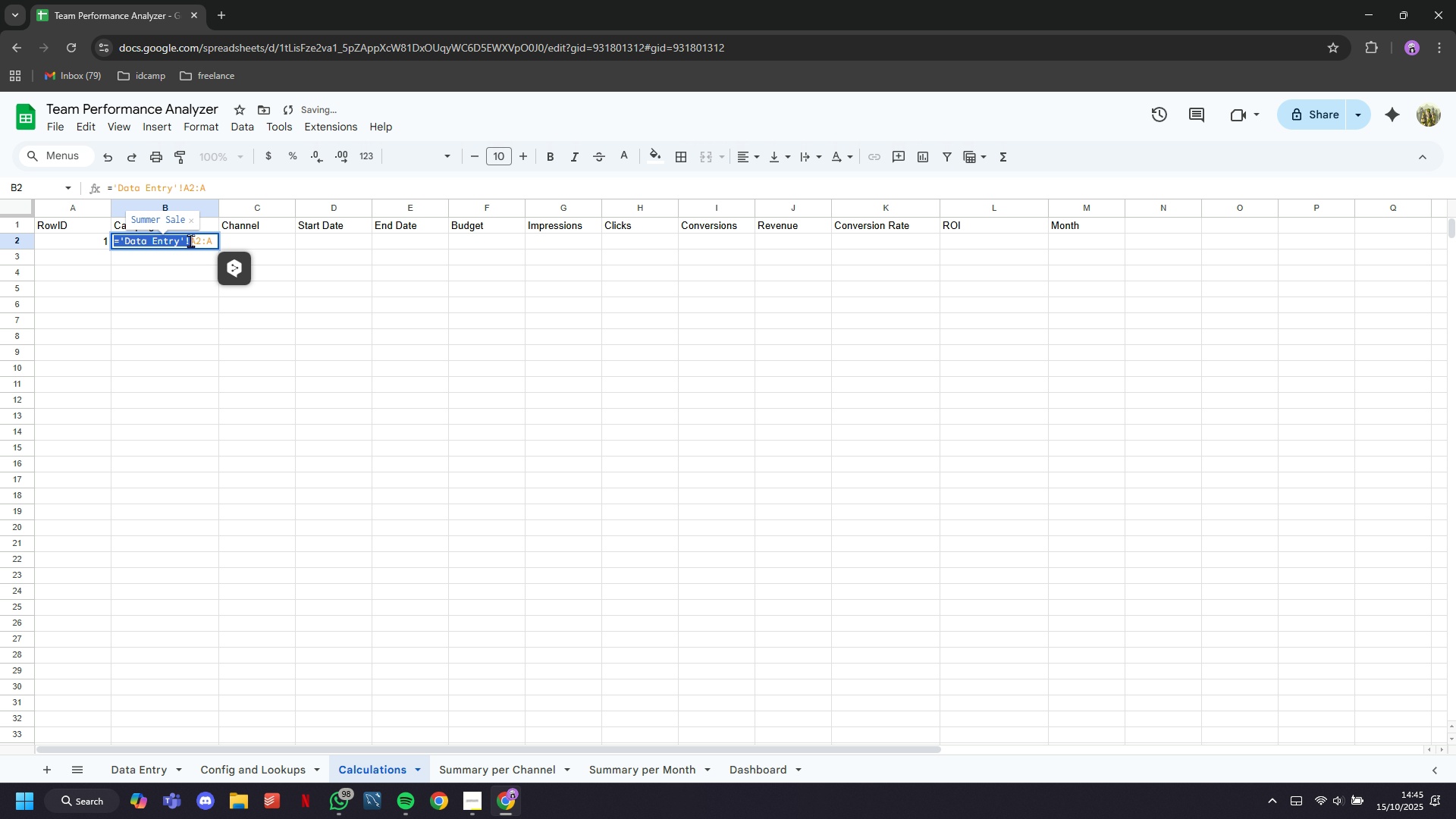 
triple_click([190, 240])
 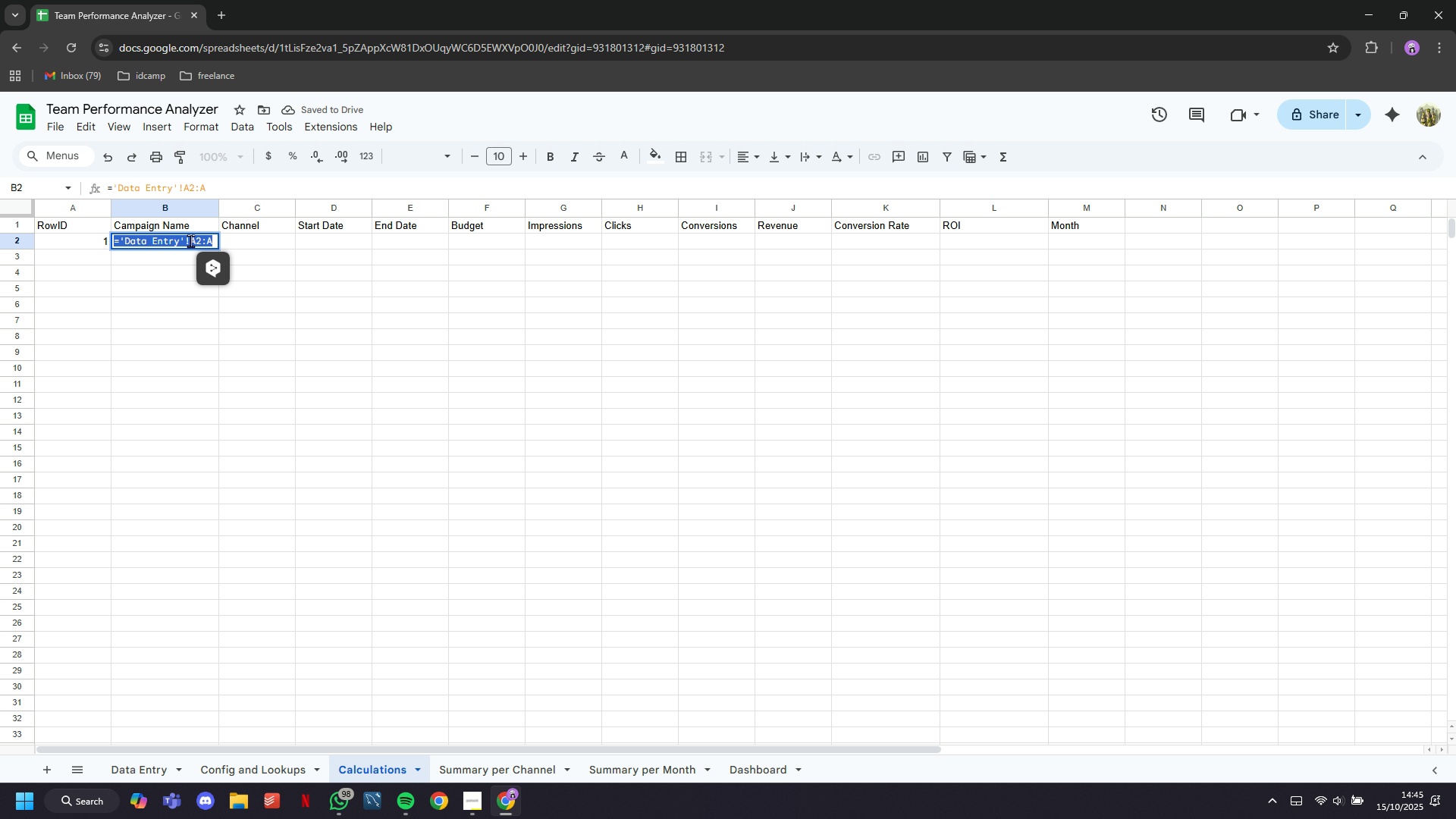 
triple_click([190, 240])
 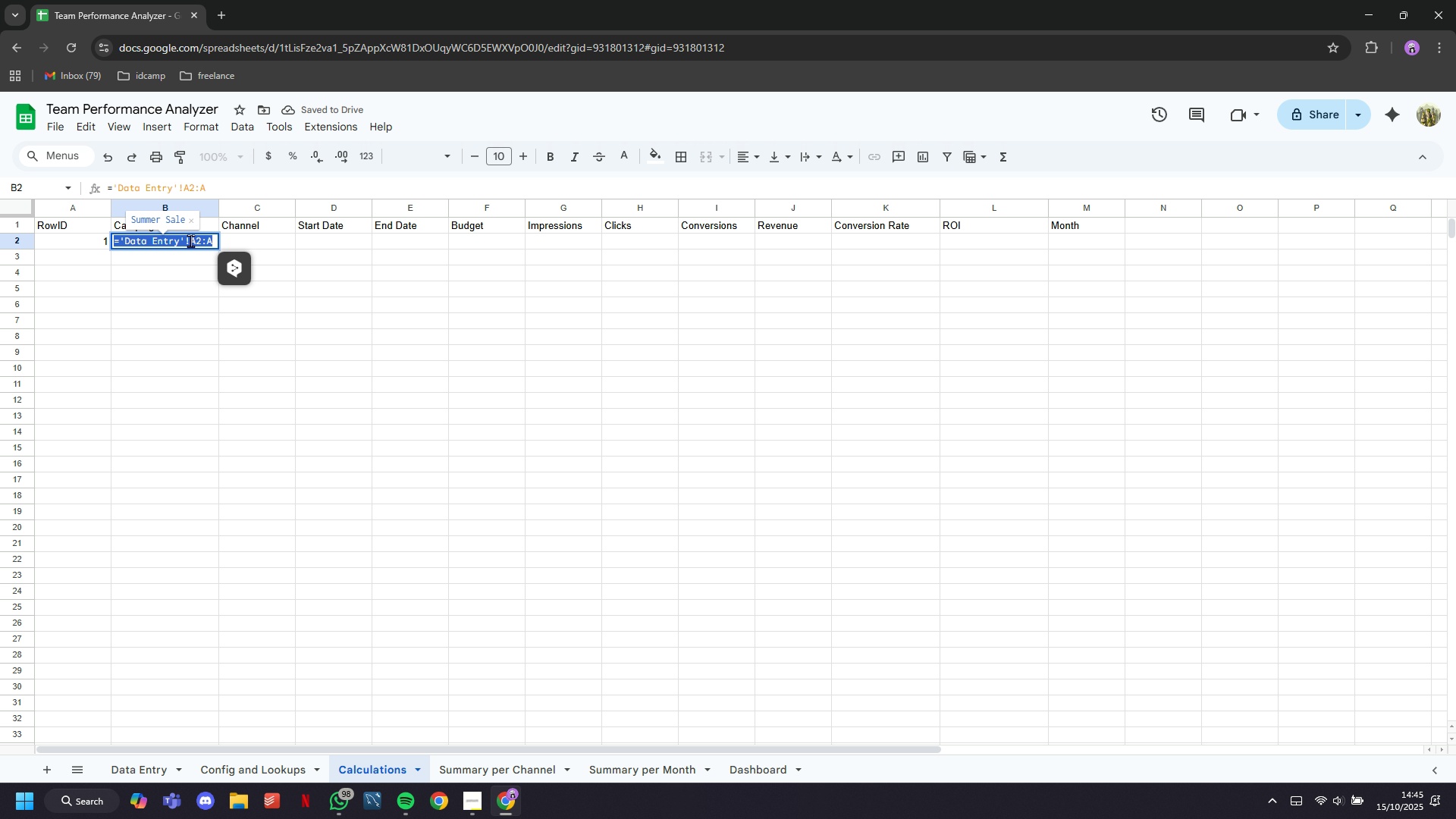 
key(Control+C)
 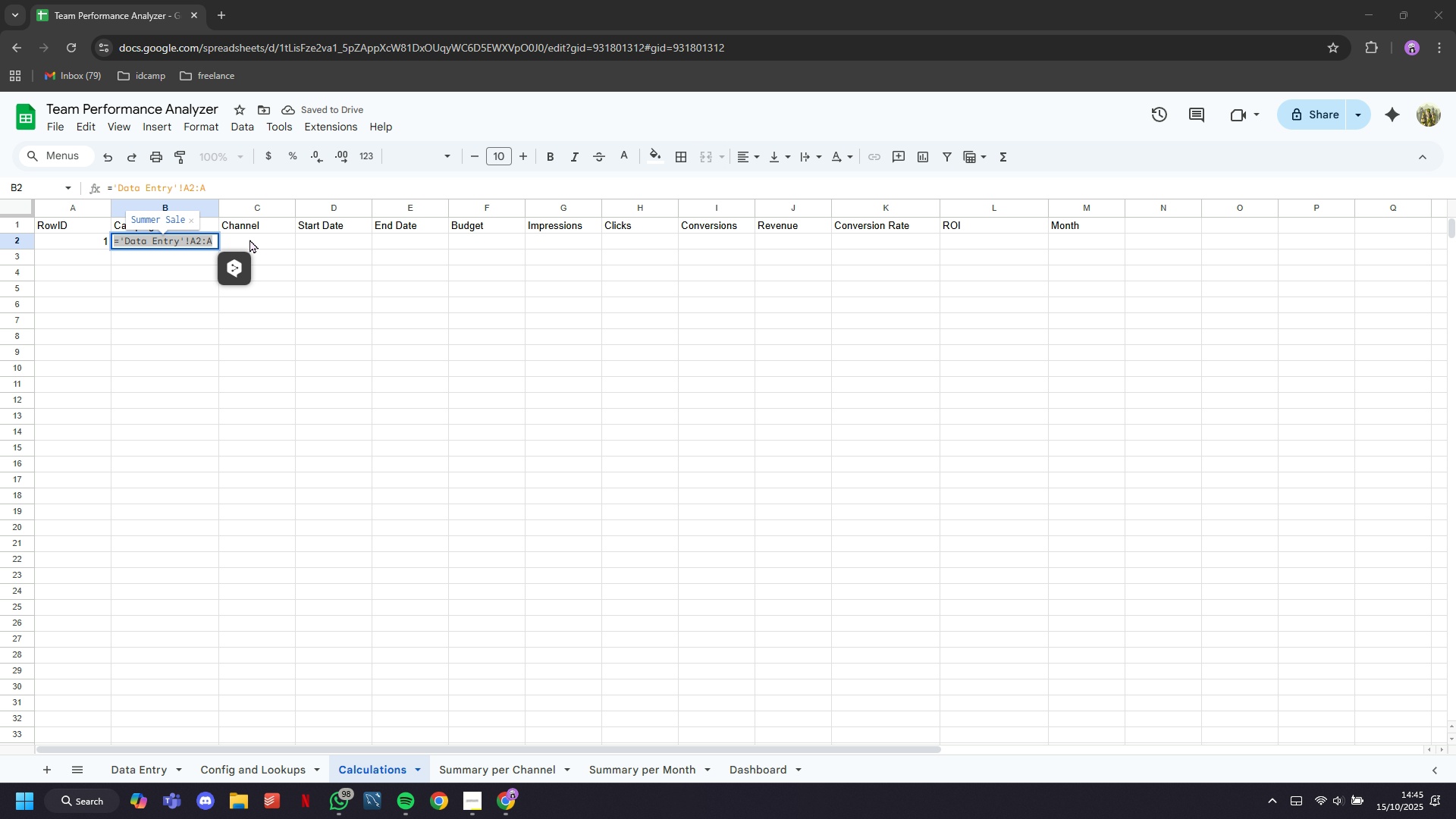 
left_click([236, 249])
 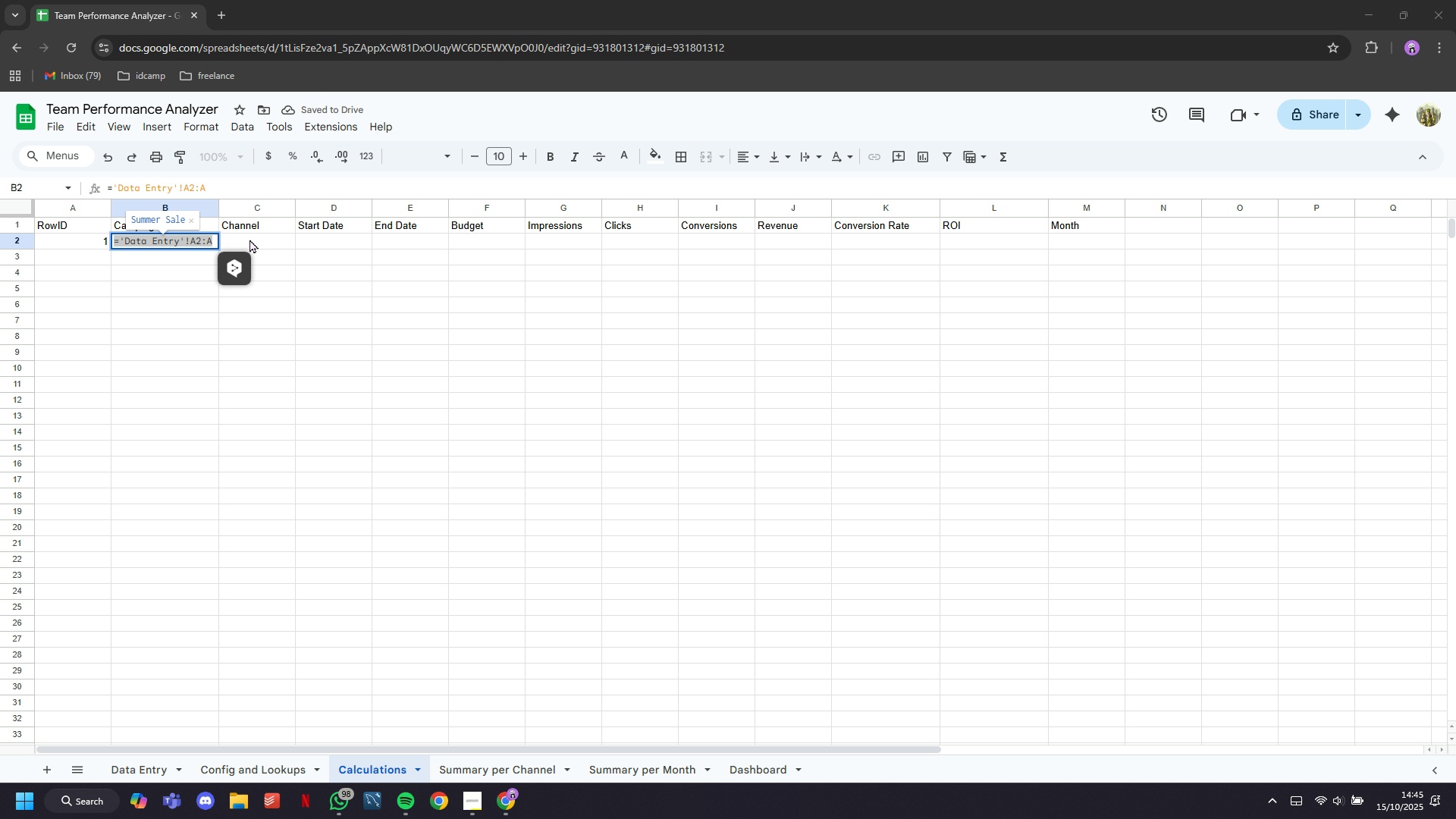 
left_click([256, 231])
 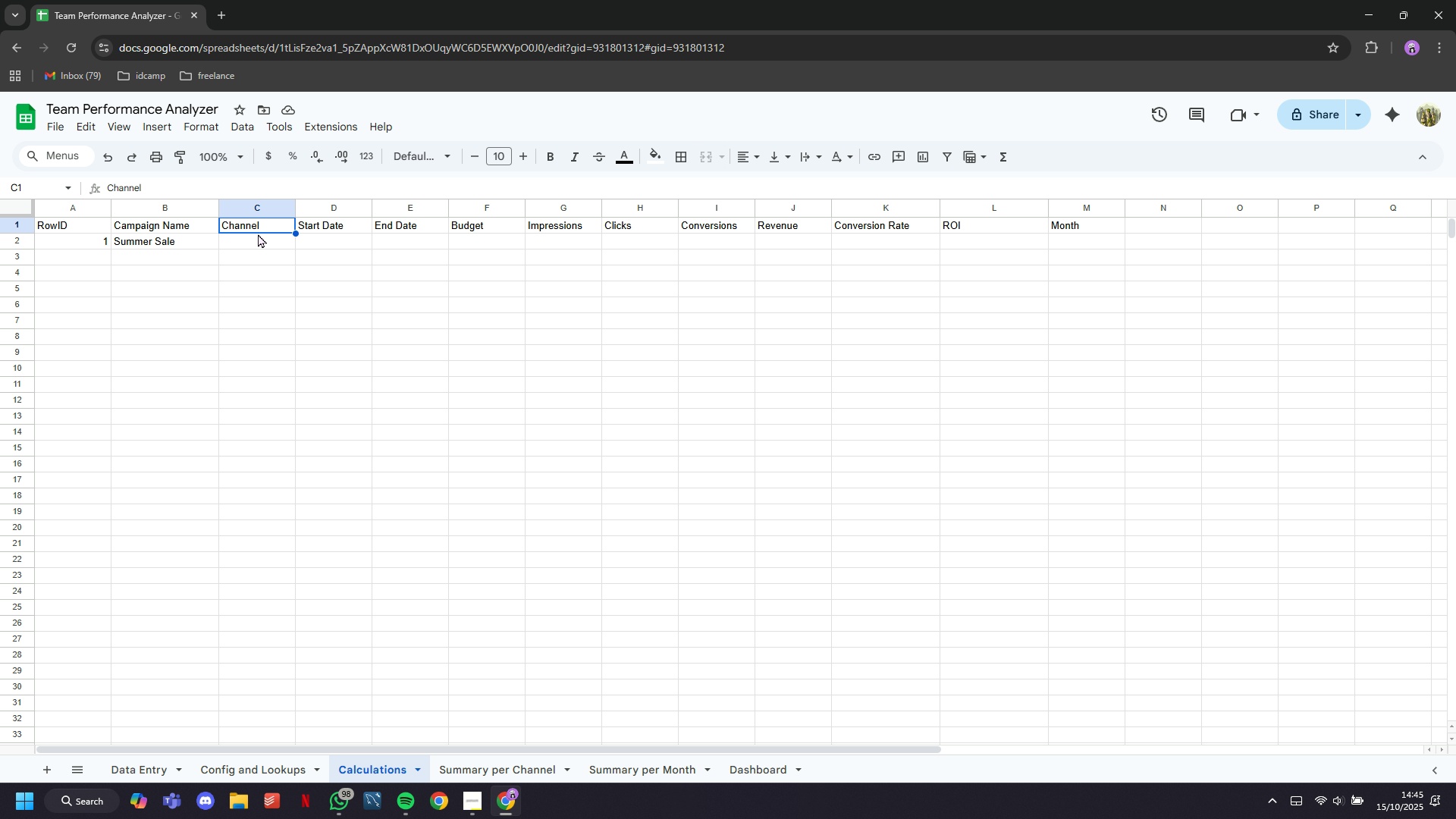 
double_click([261, 239])
 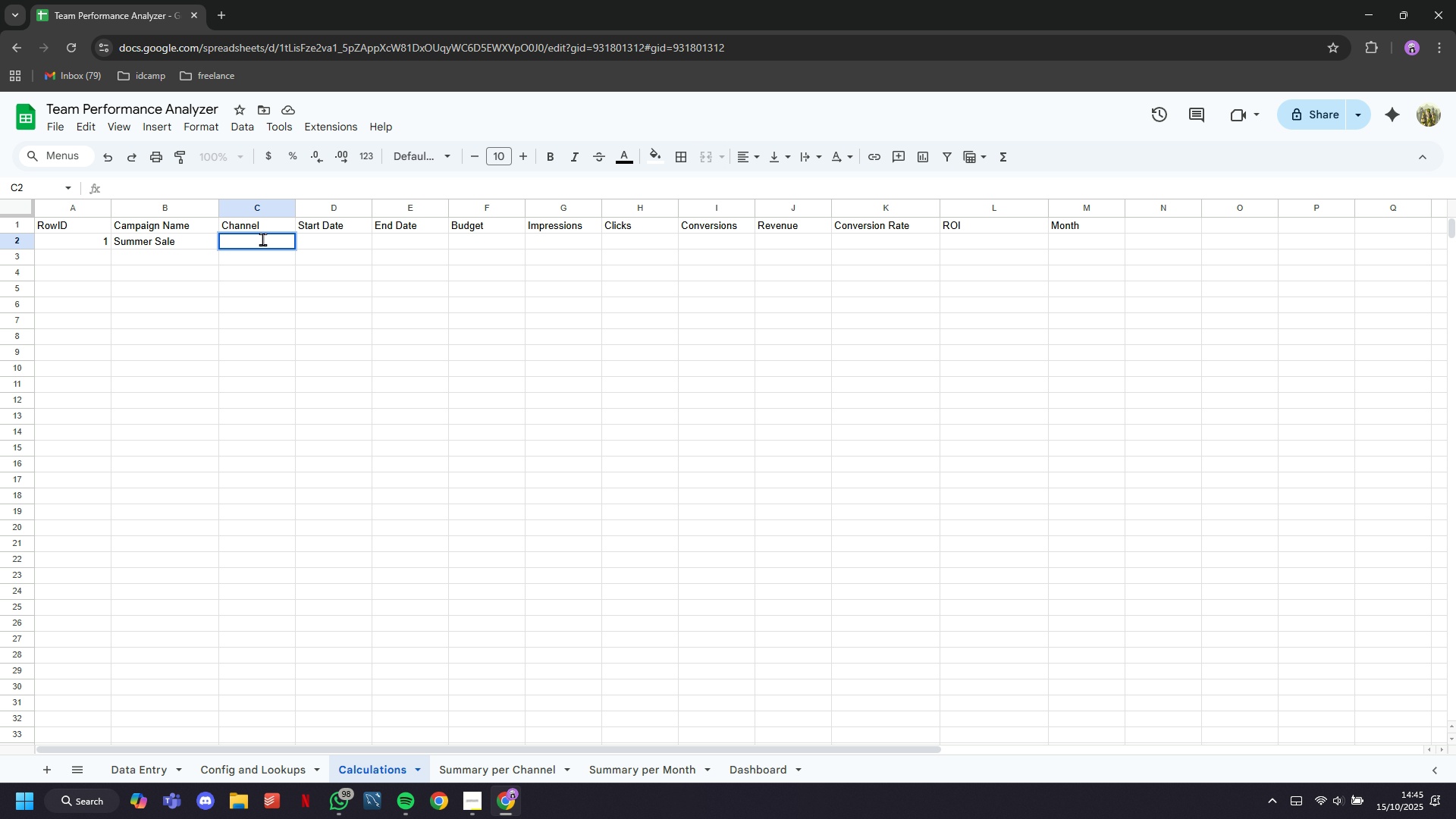 
key(Control+V)
 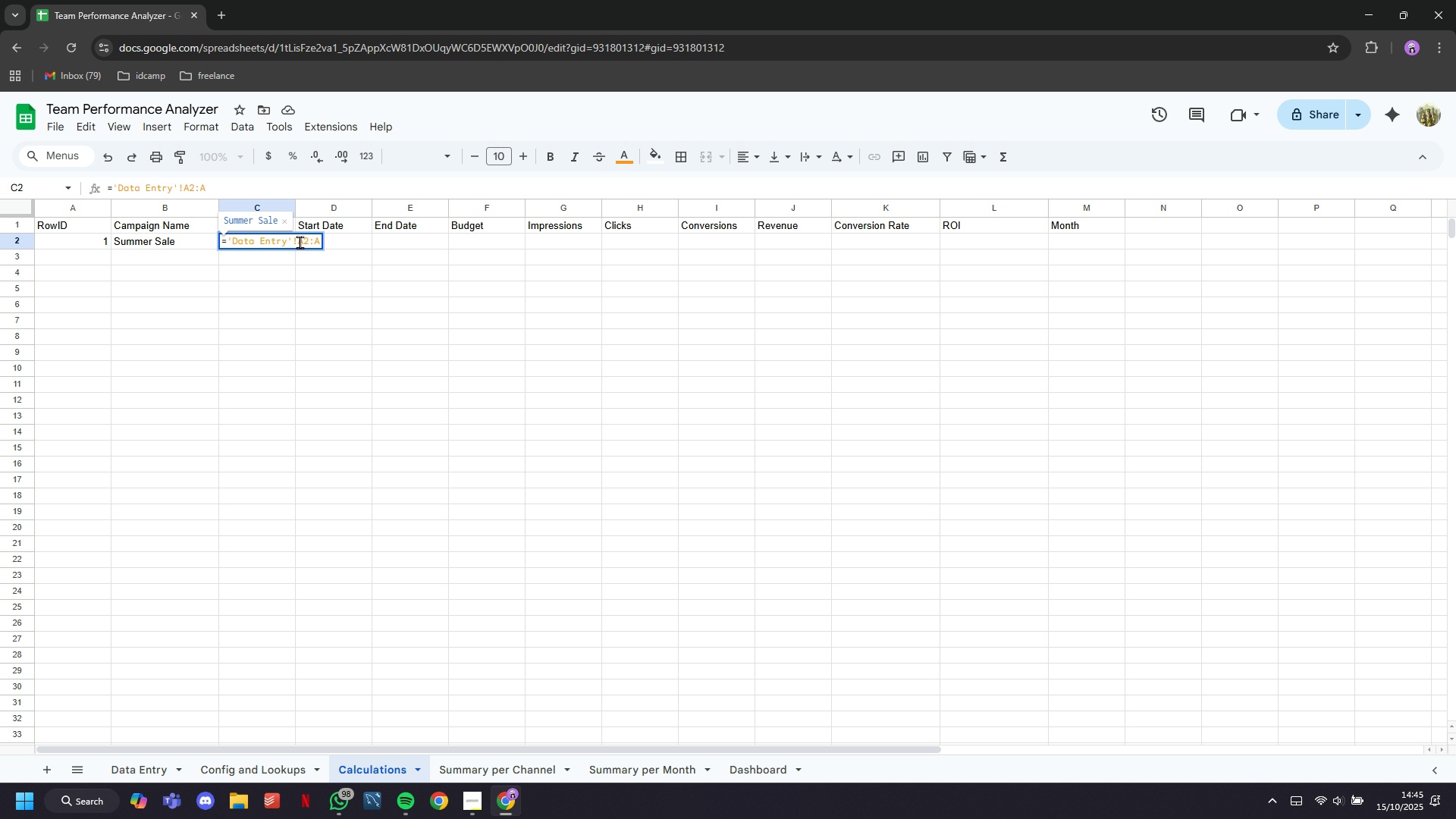 
left_click([298, 241])
 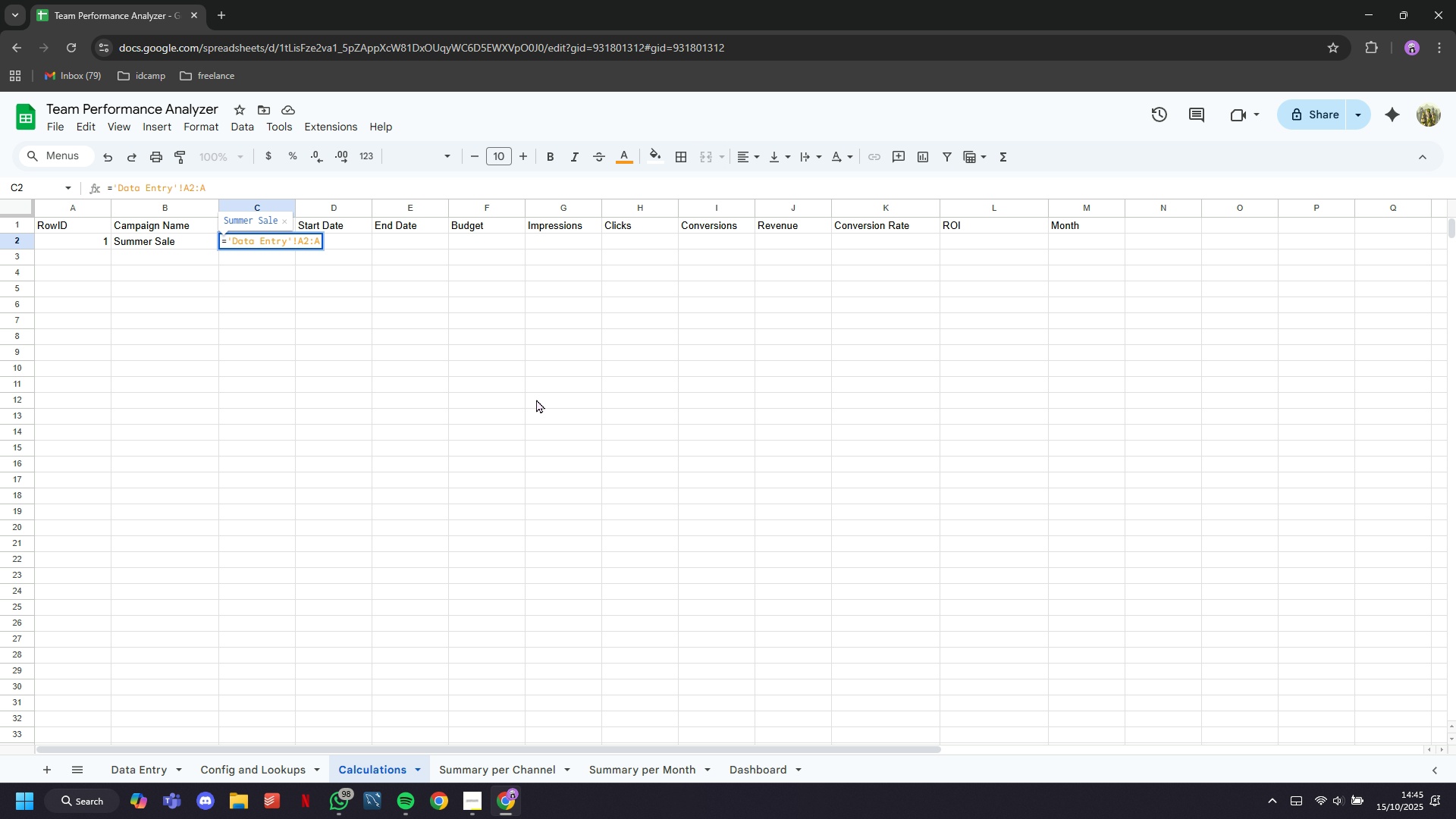 
key(ArrowRight)
 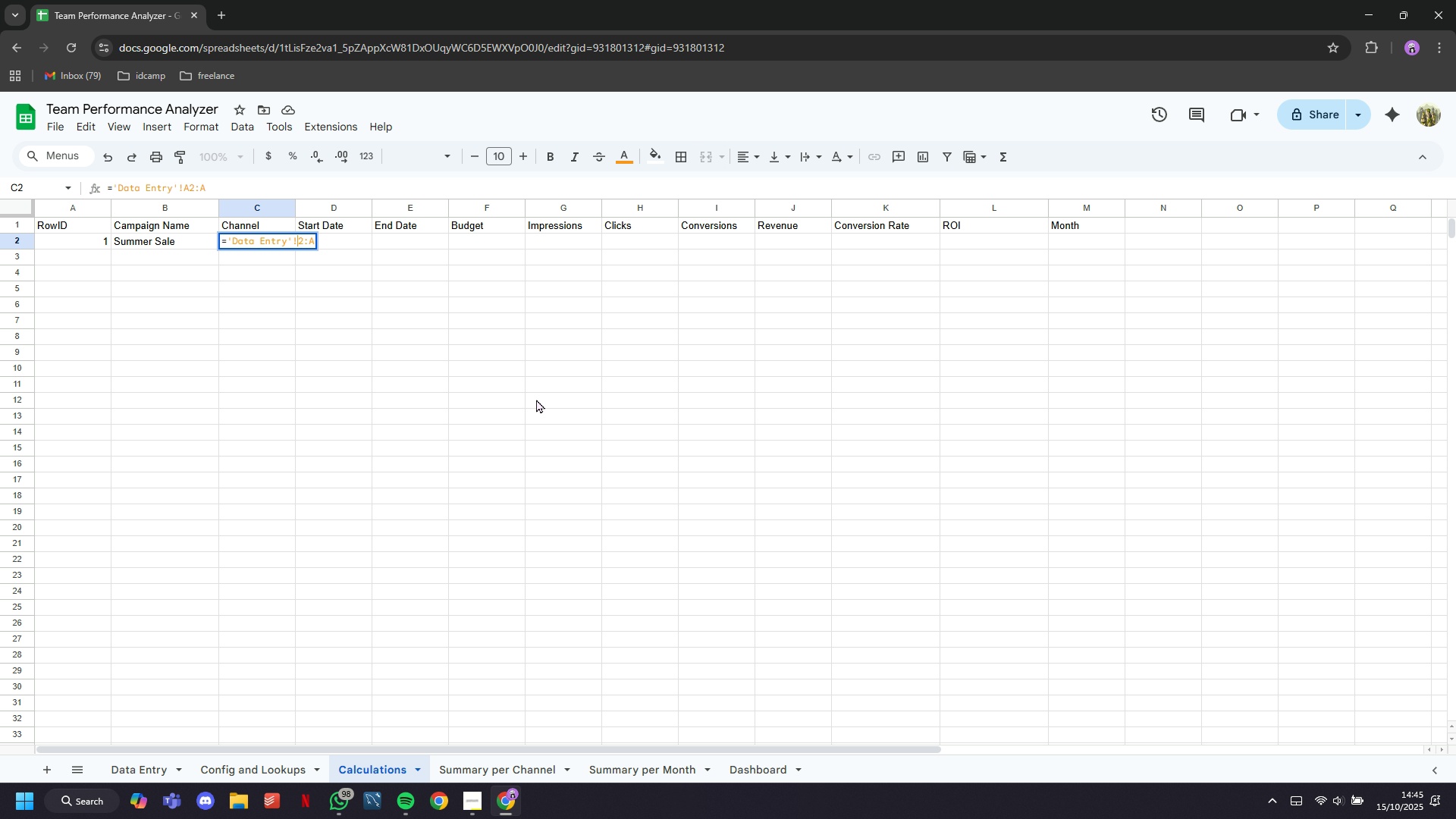 
key(Backspace)
 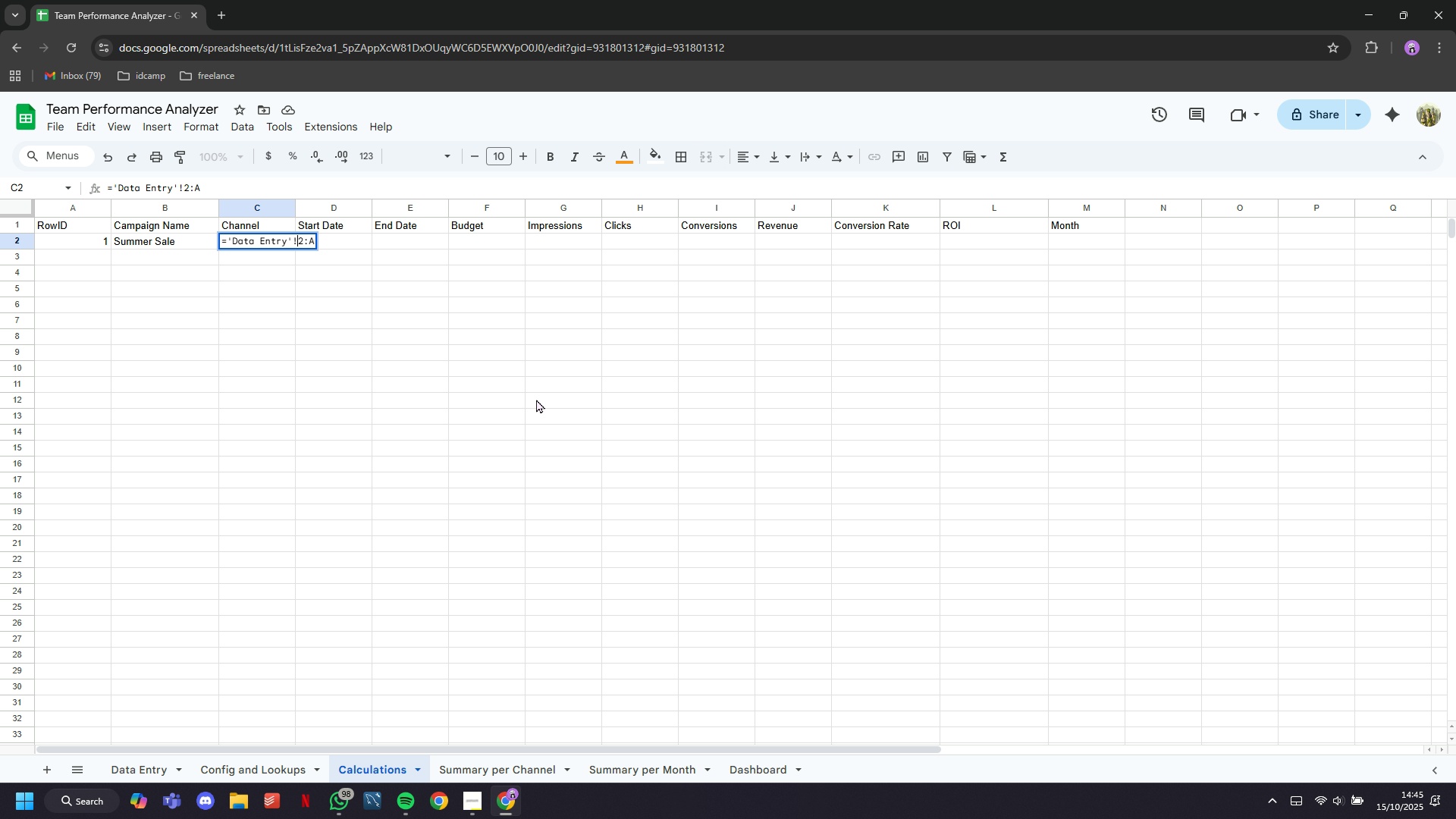 
key(CapsLock)
 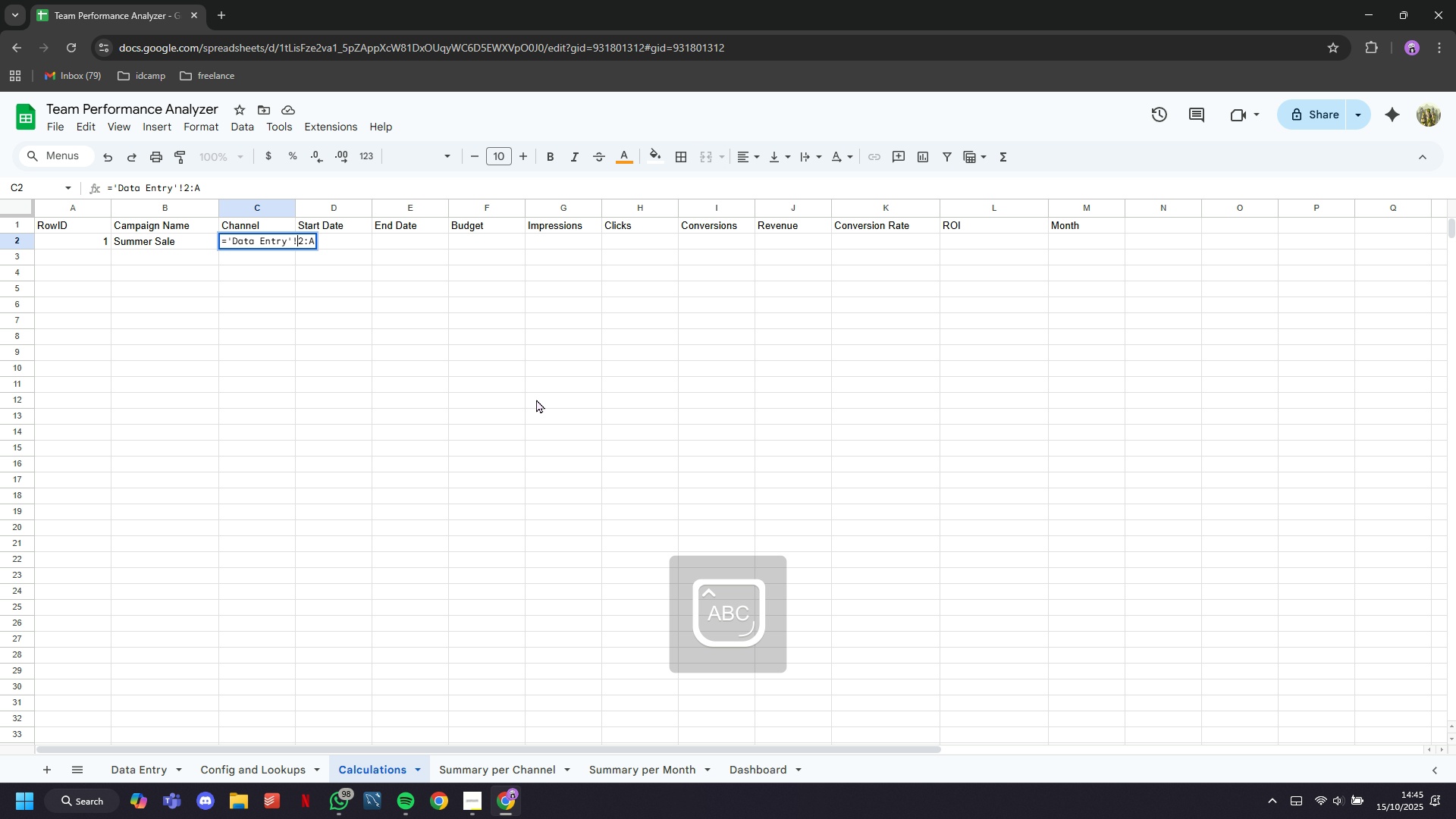 
key(B)
 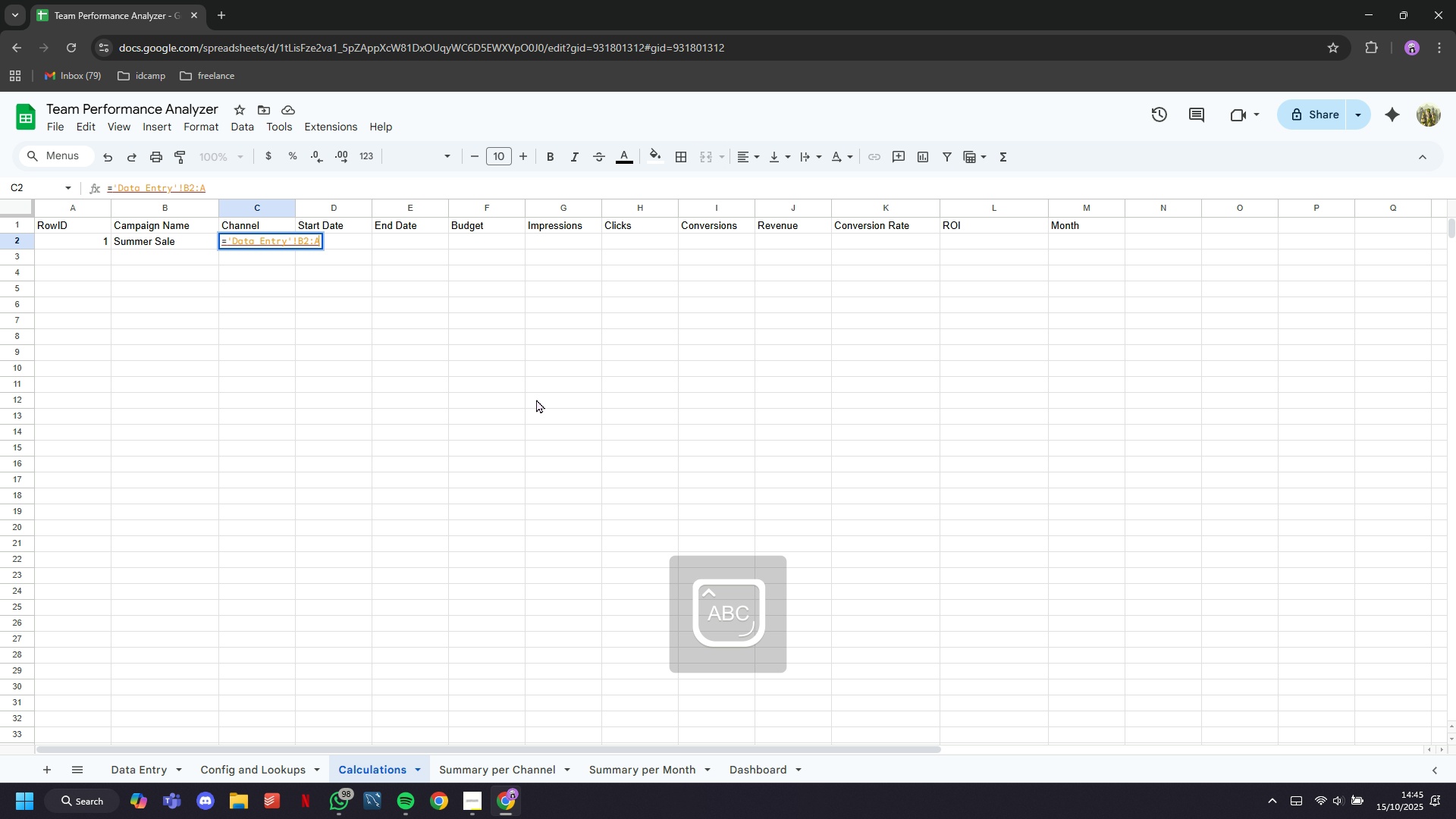 
key(ArrowRight)
 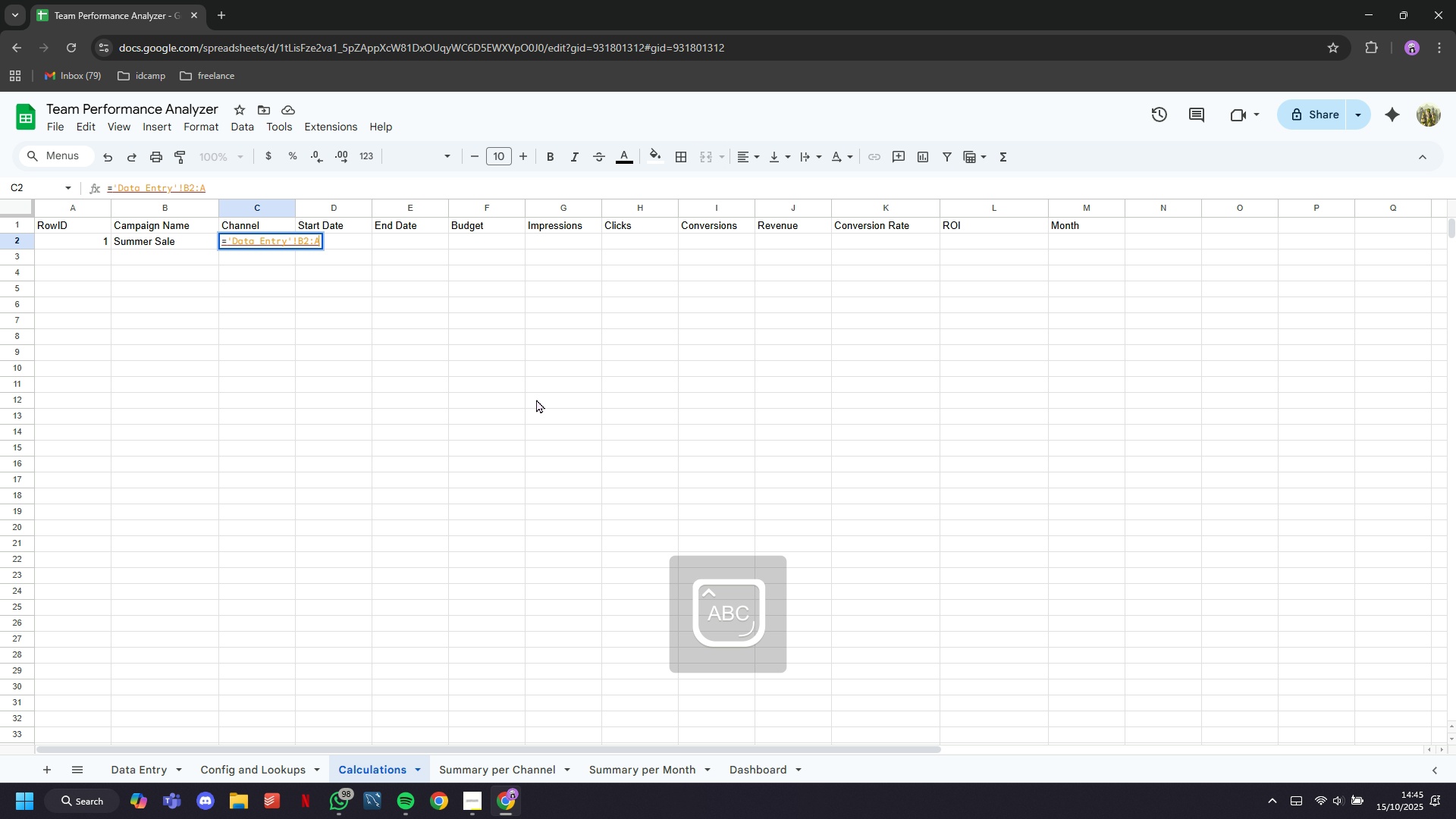 
key(ArrowRight)
 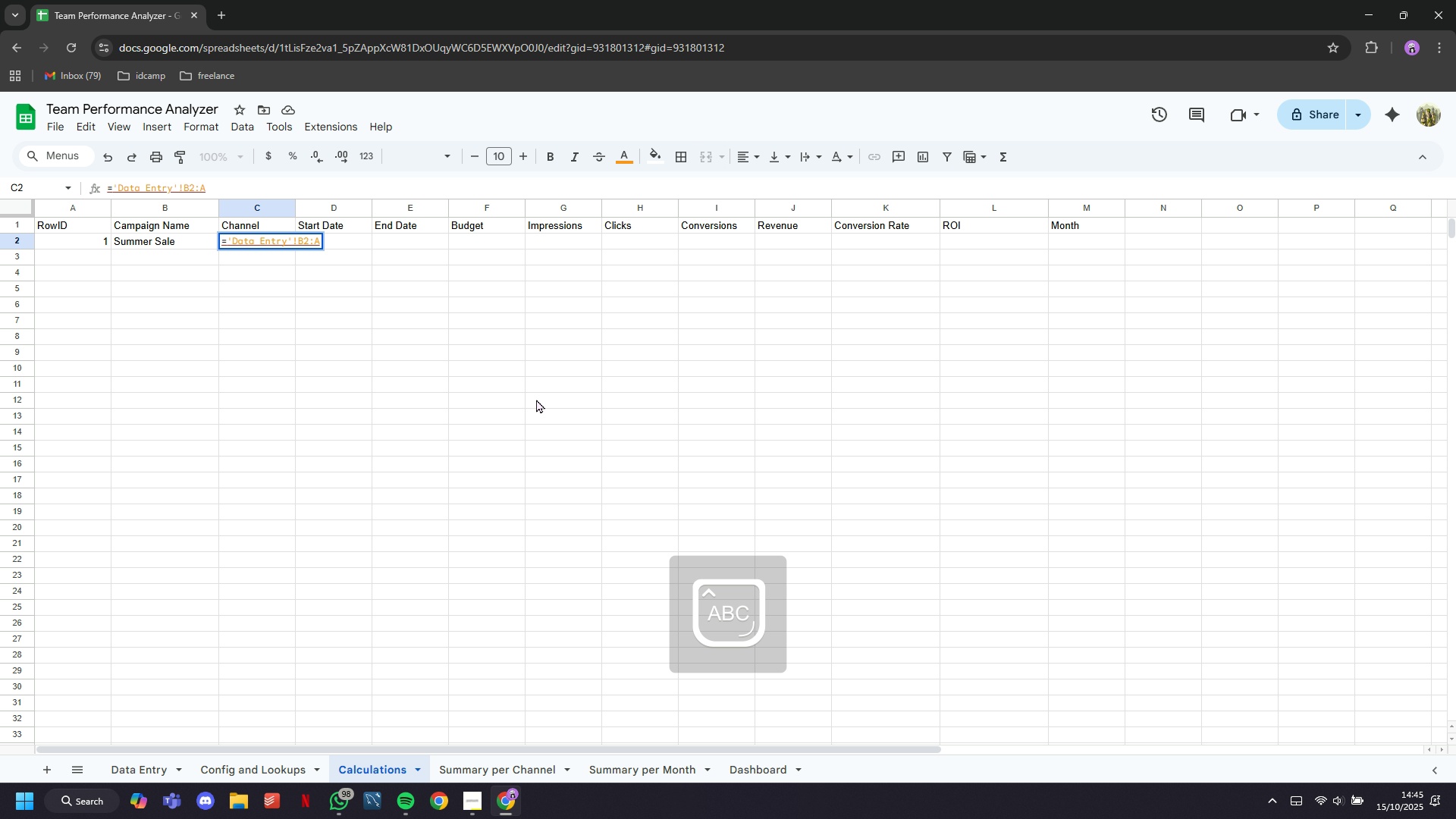 
key(ArrowRight)
 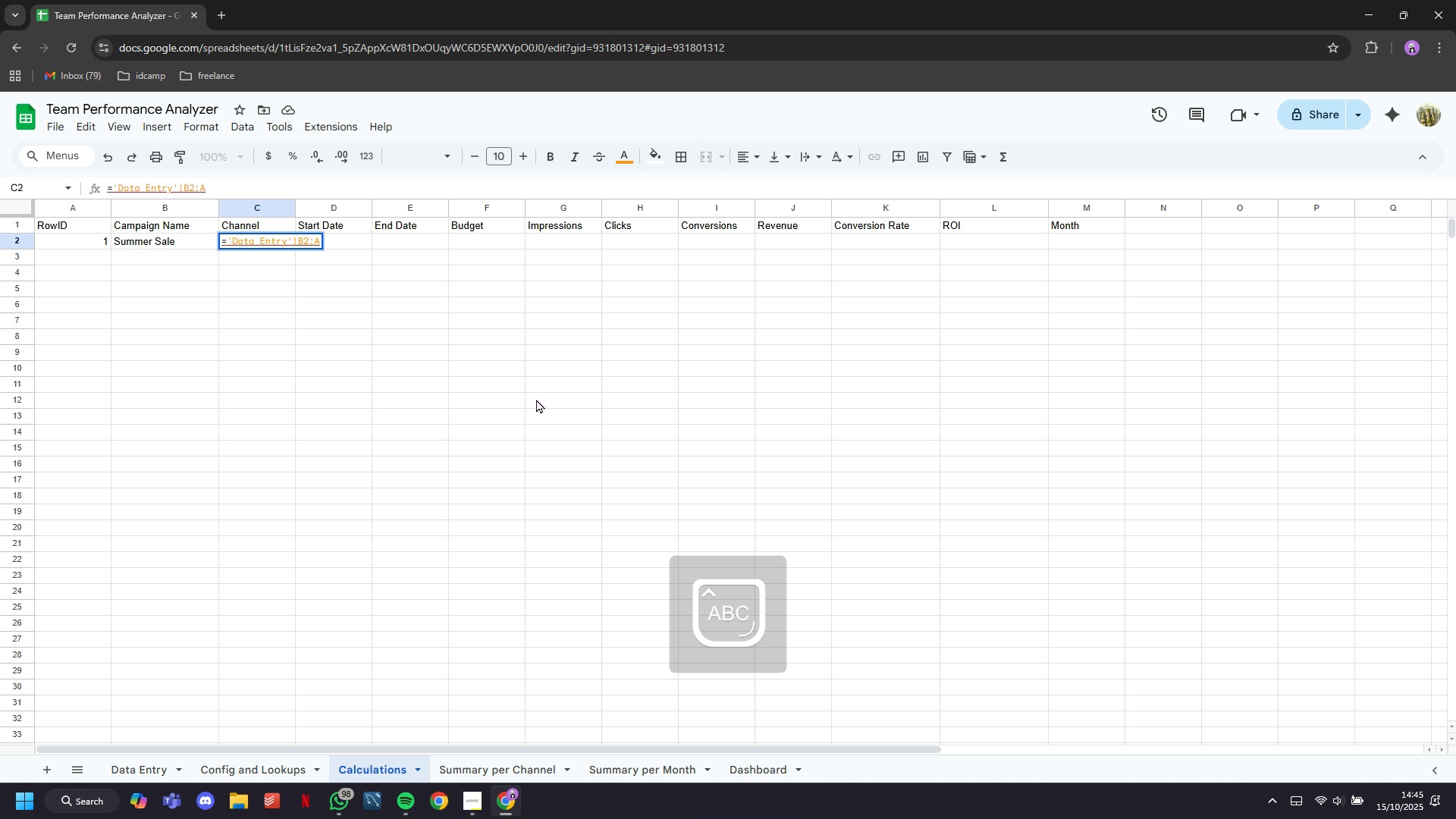 
hold_key(key=Backspace, duration=0.34)
 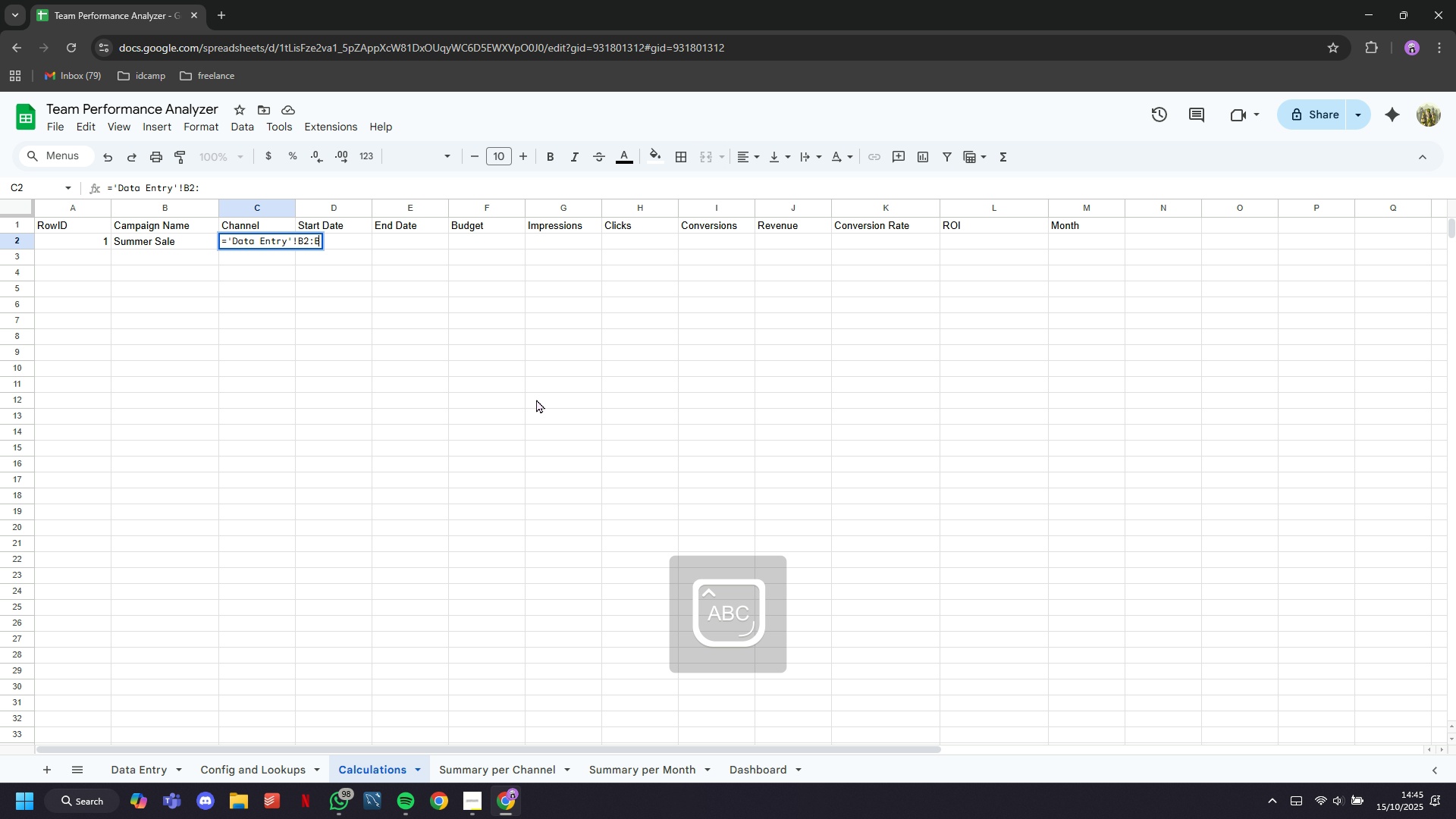 
key(B)
 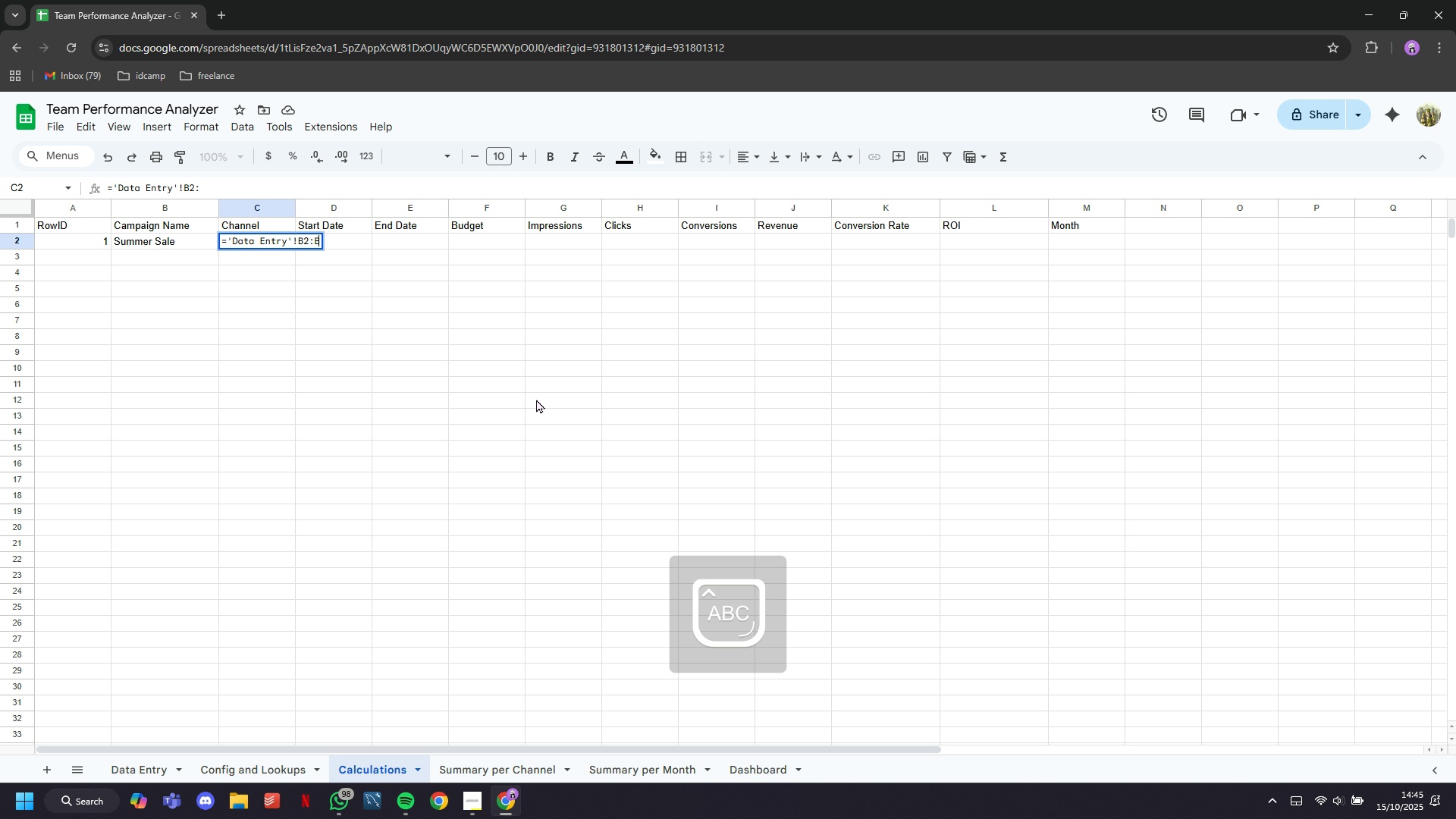 
key(Enter)
 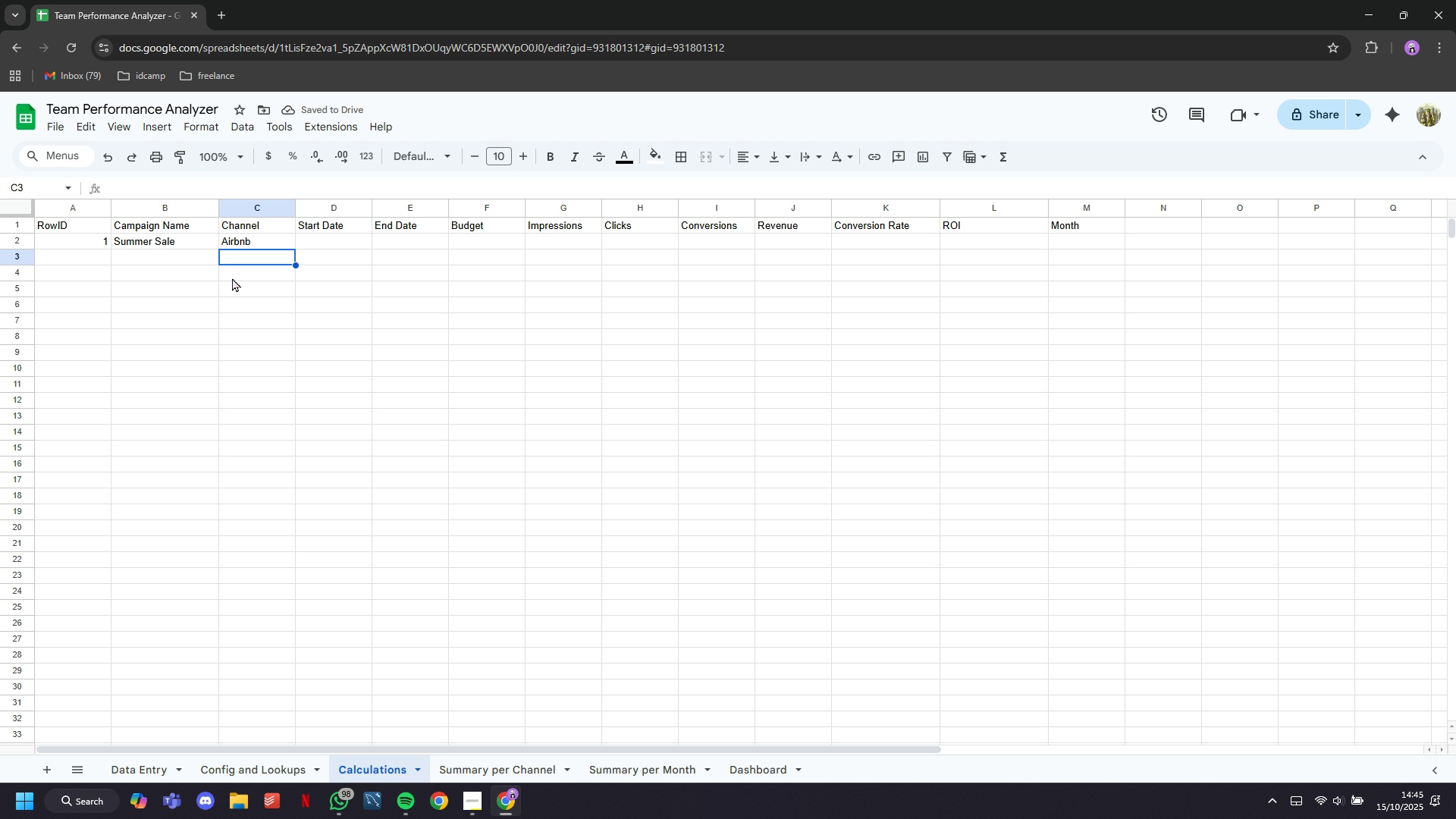 
wait(5.33)
 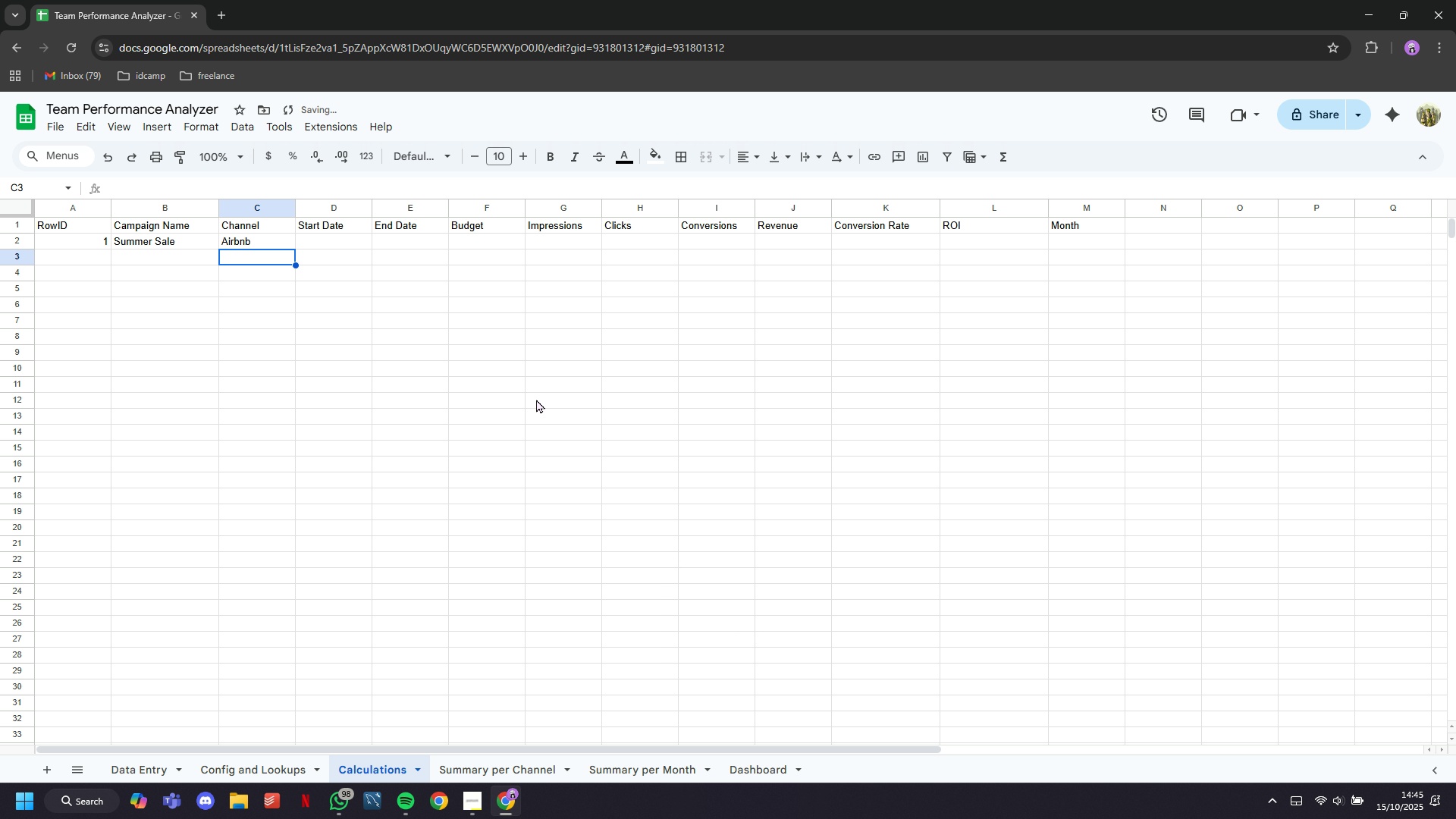 
double_click([360, 231])
 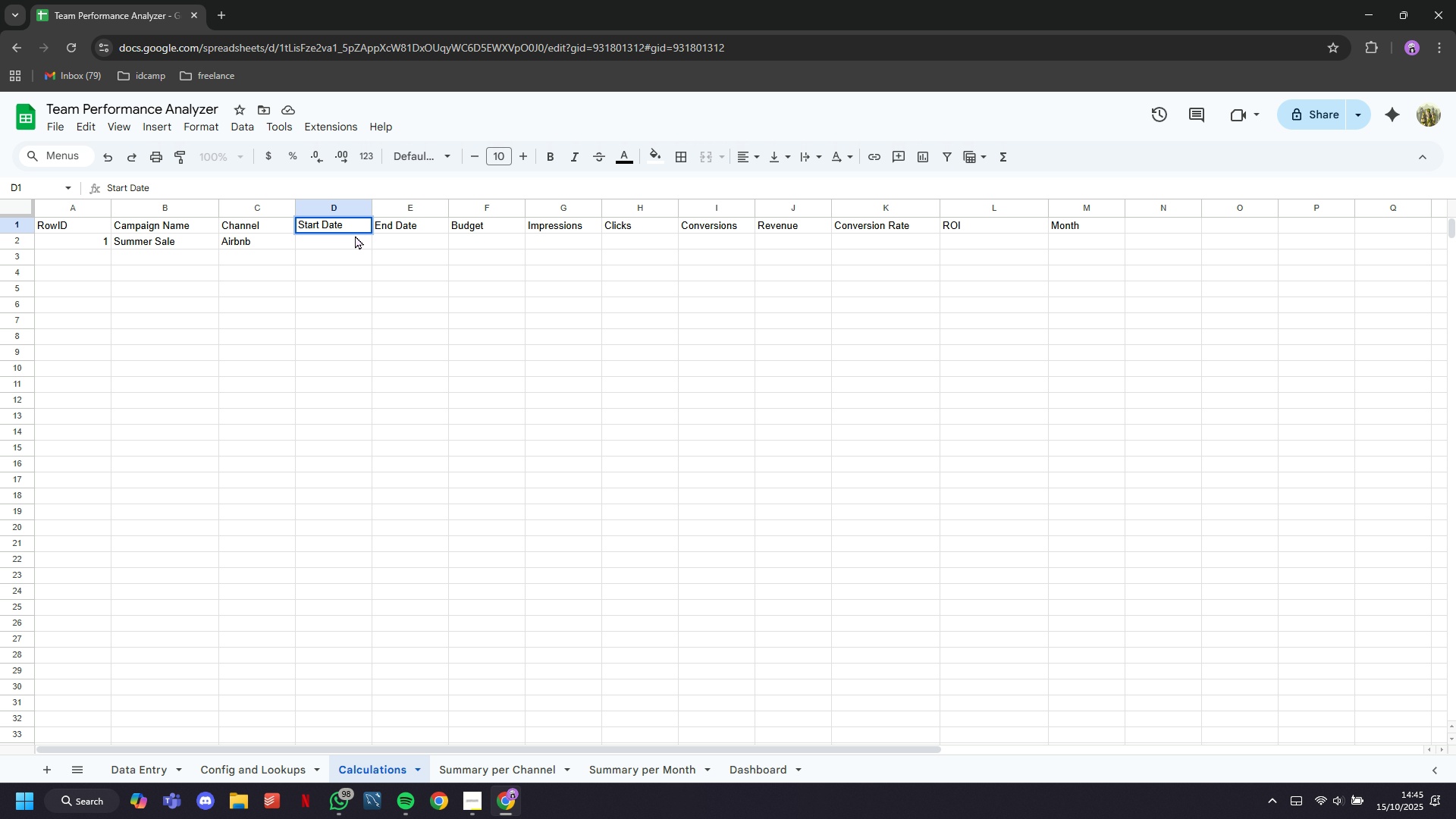 
left_click([355, 235])
 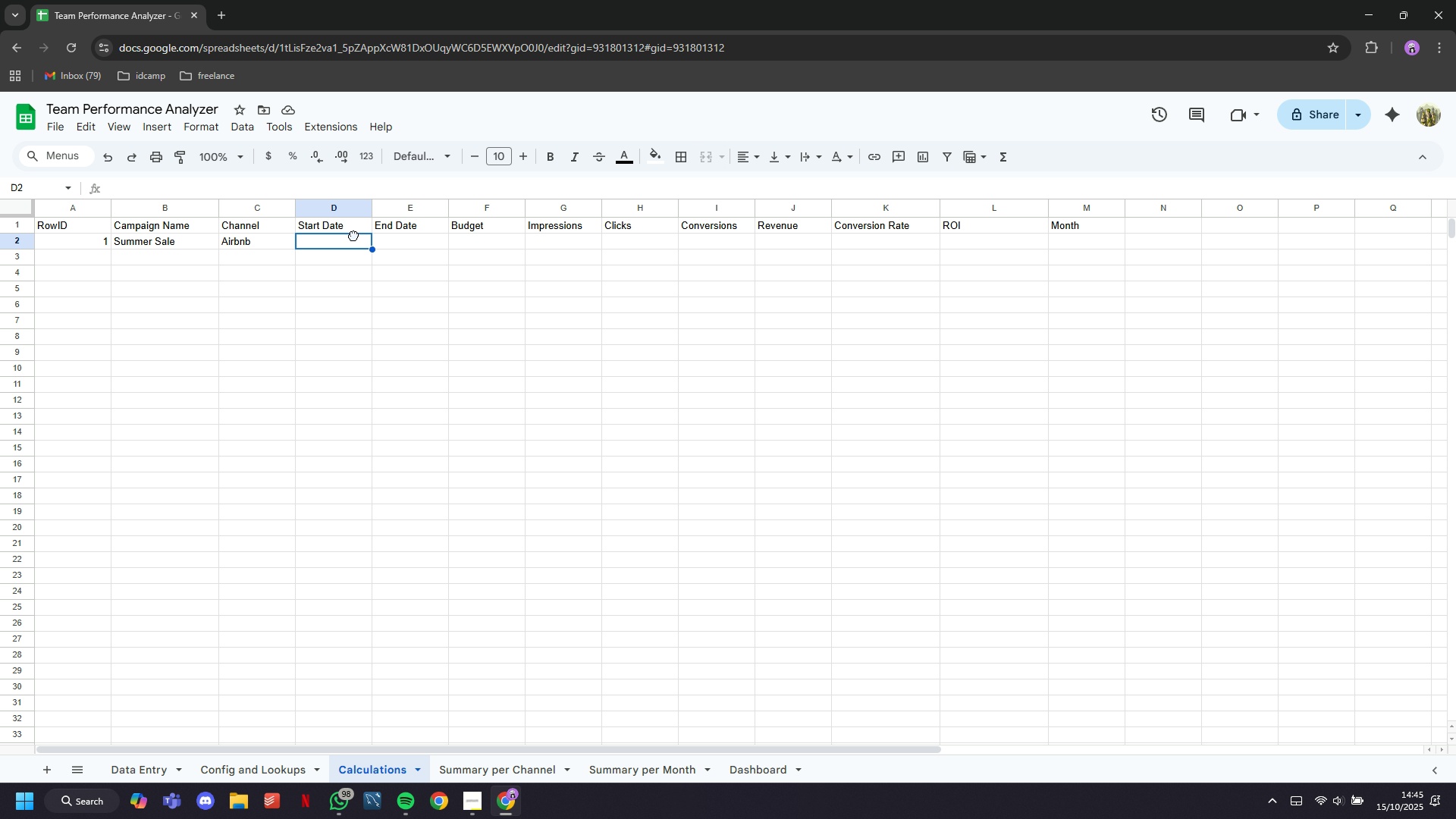 
double_click([353, 235])
 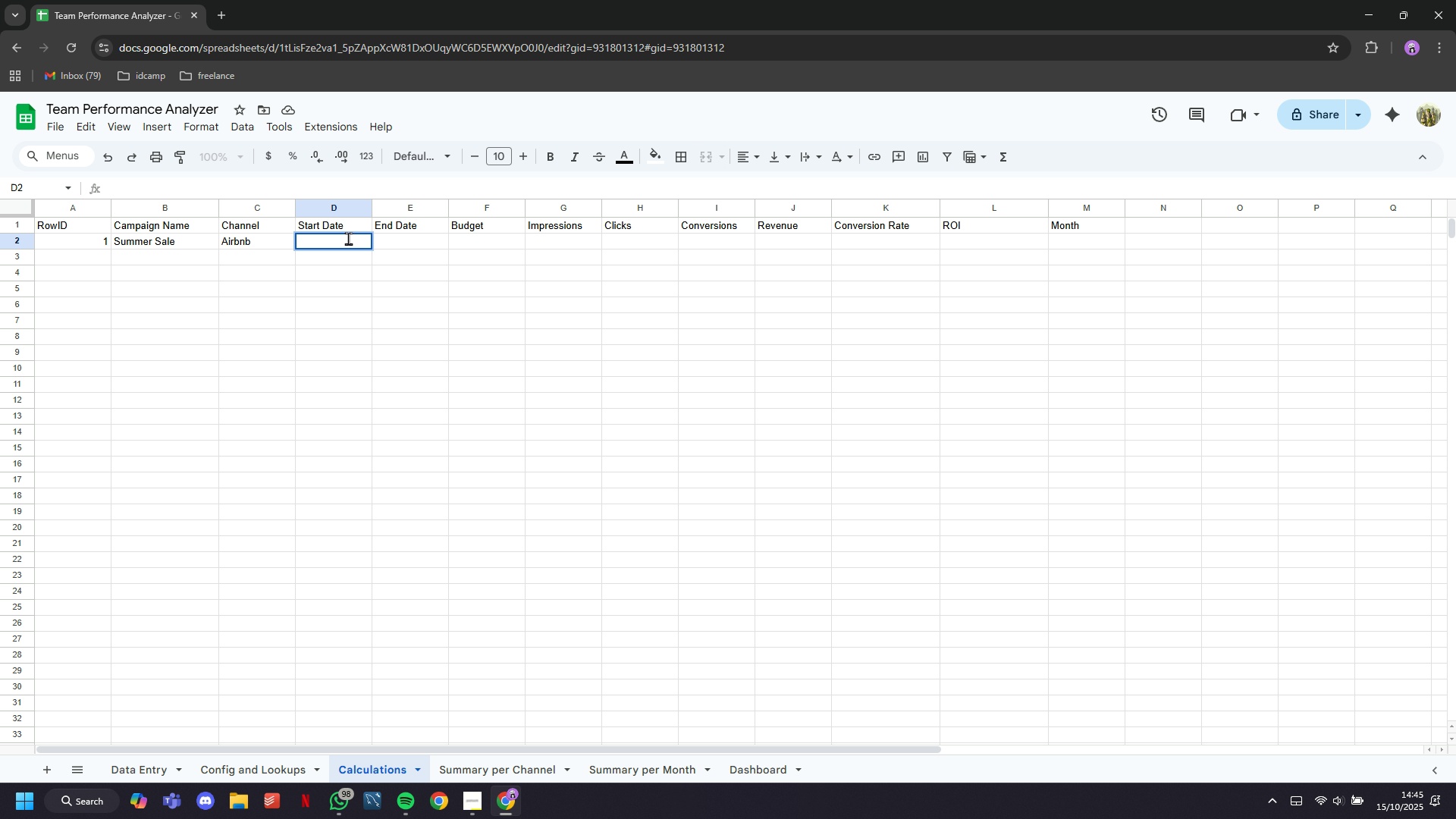 
double_click([348, 238])
 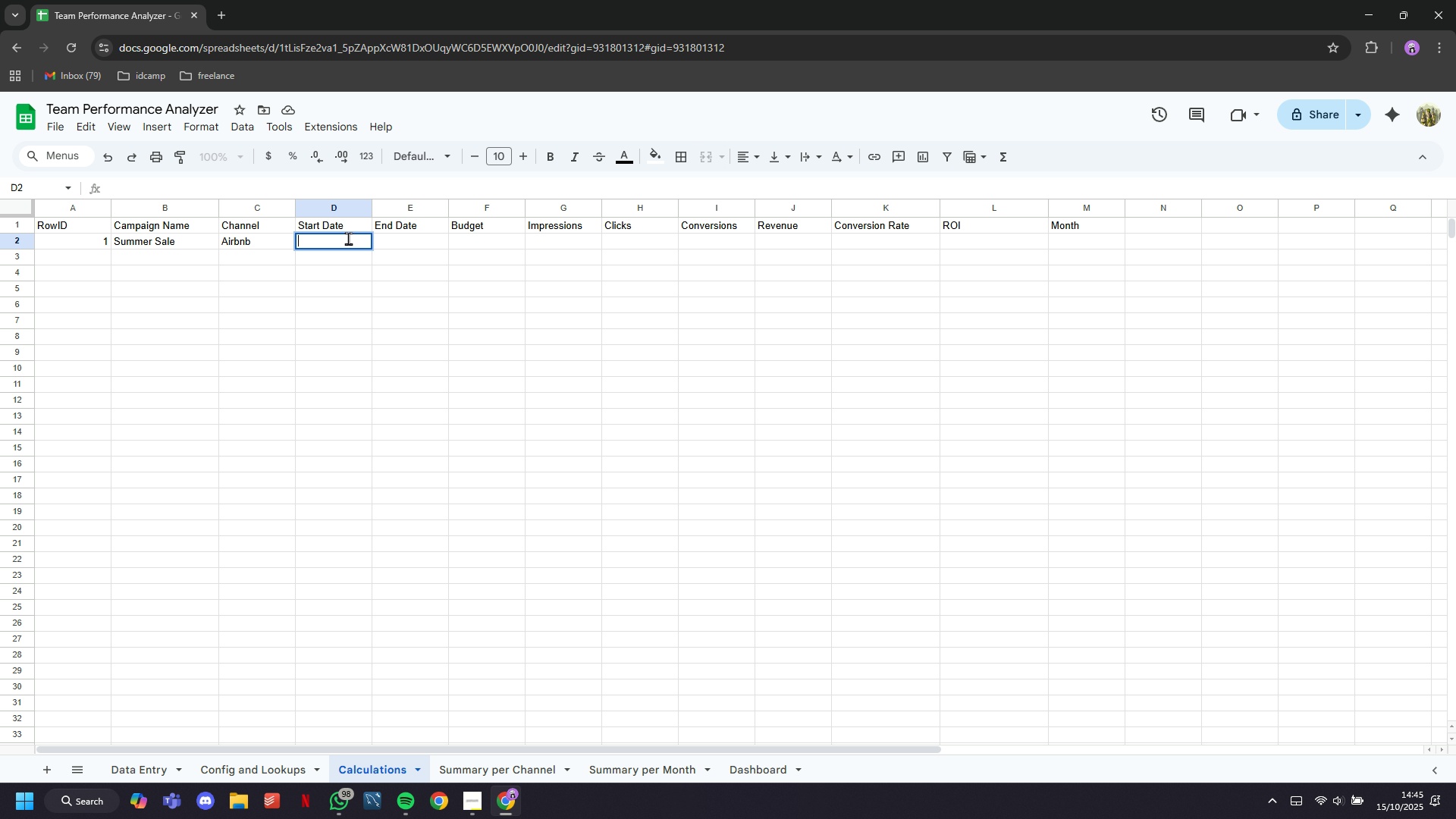 
key(Control+V)
 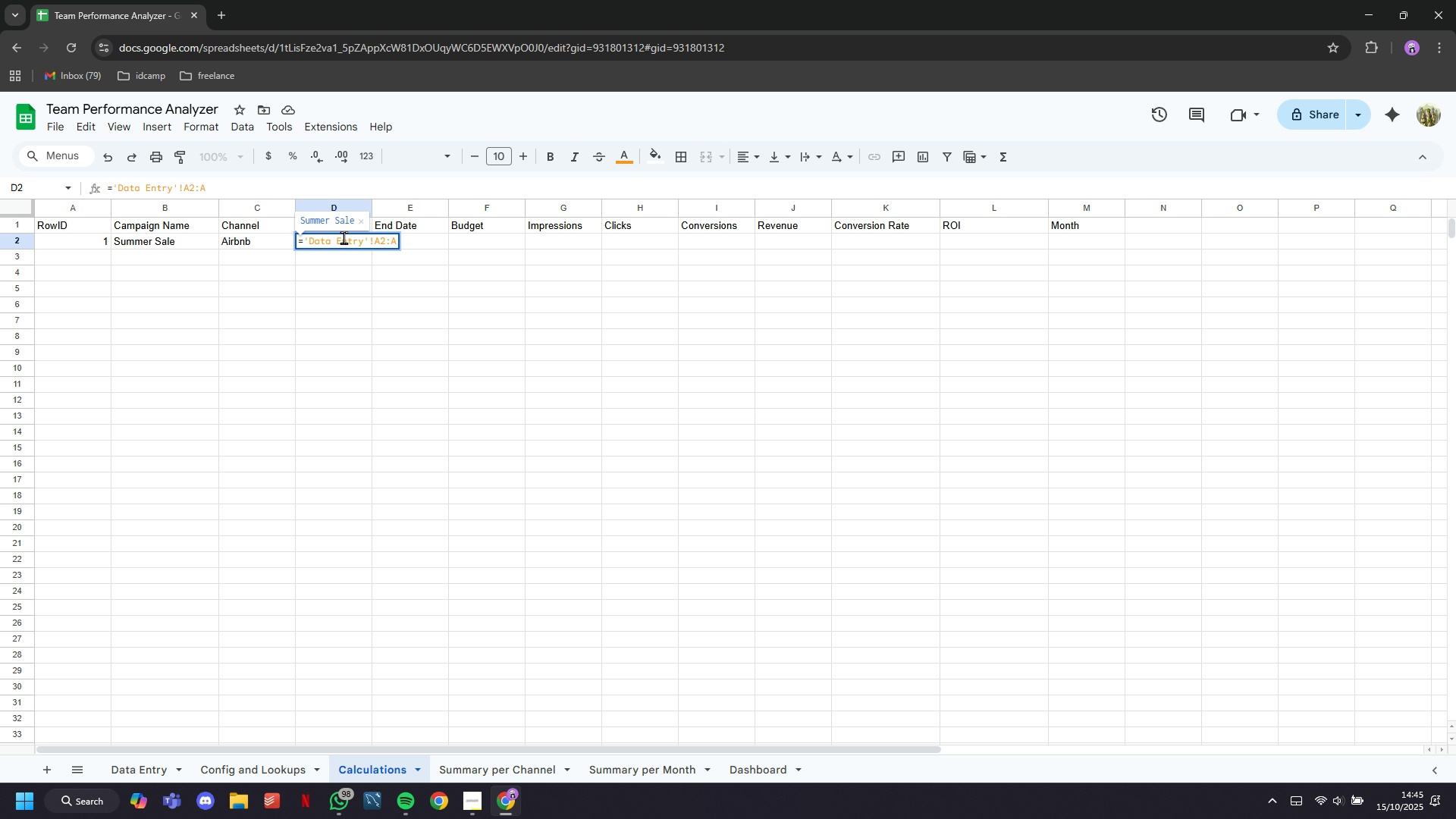 
key(CapsLock)
 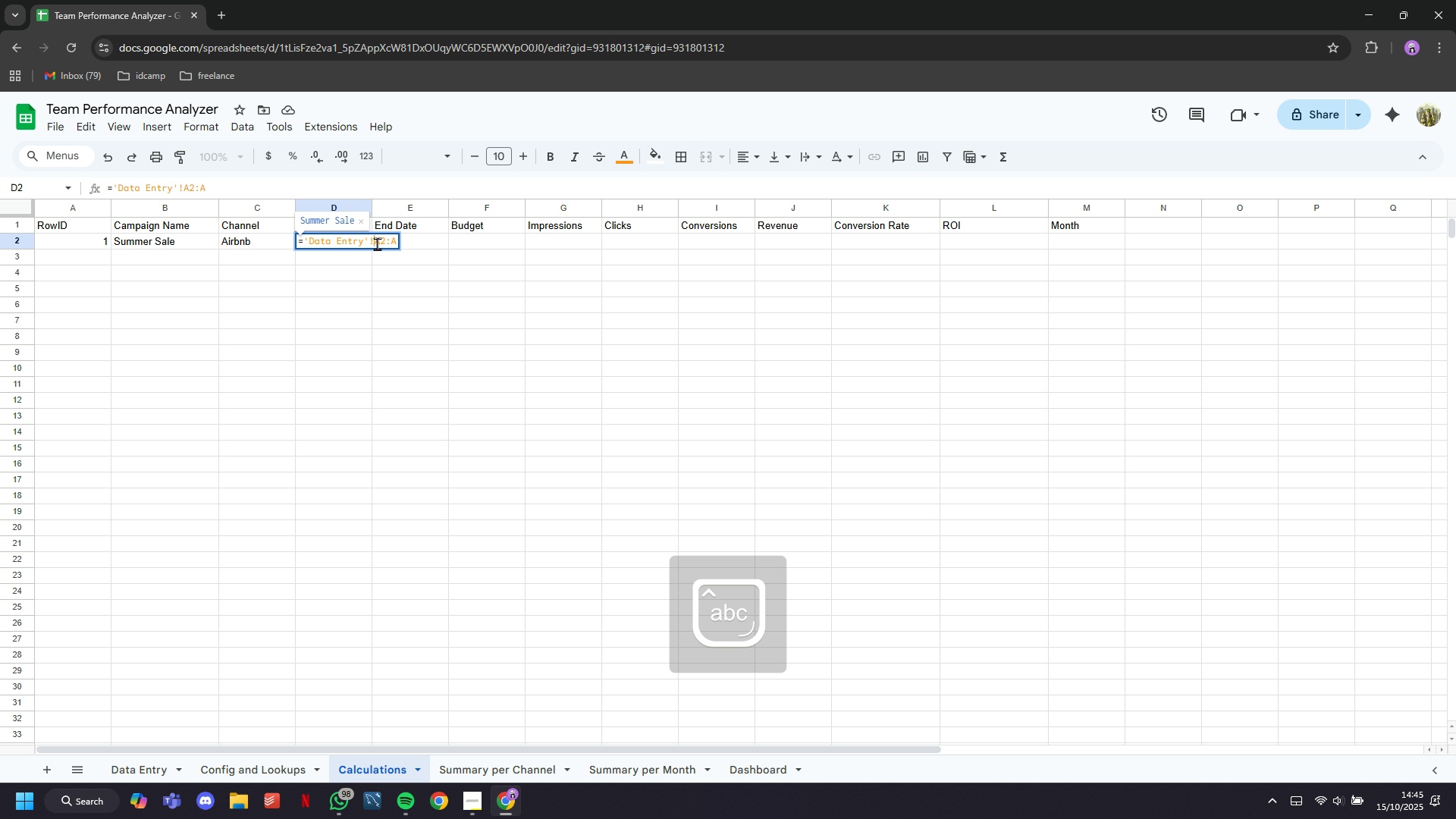 
left_click([377, 243])
 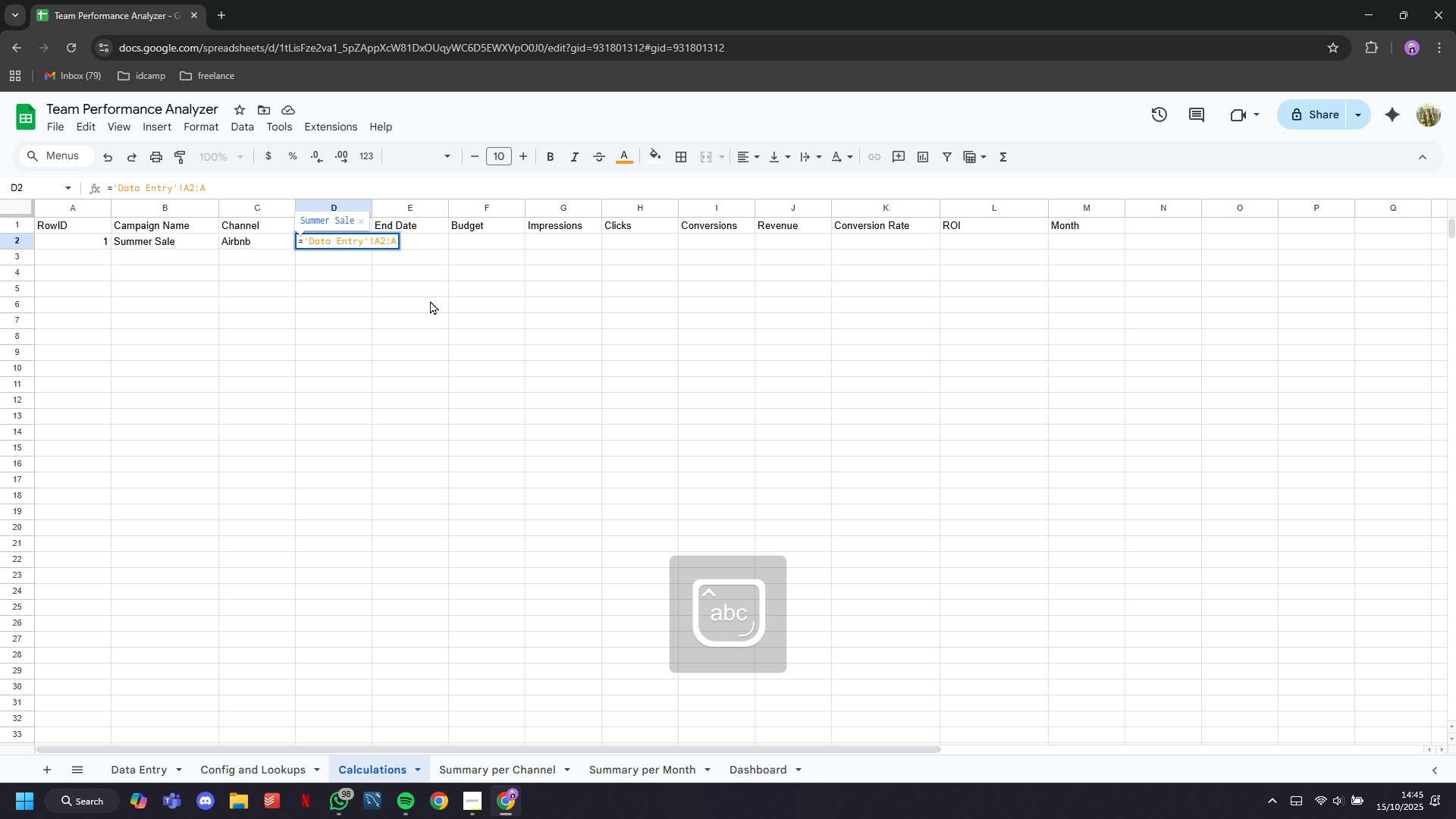 
key(ArrowRight)
 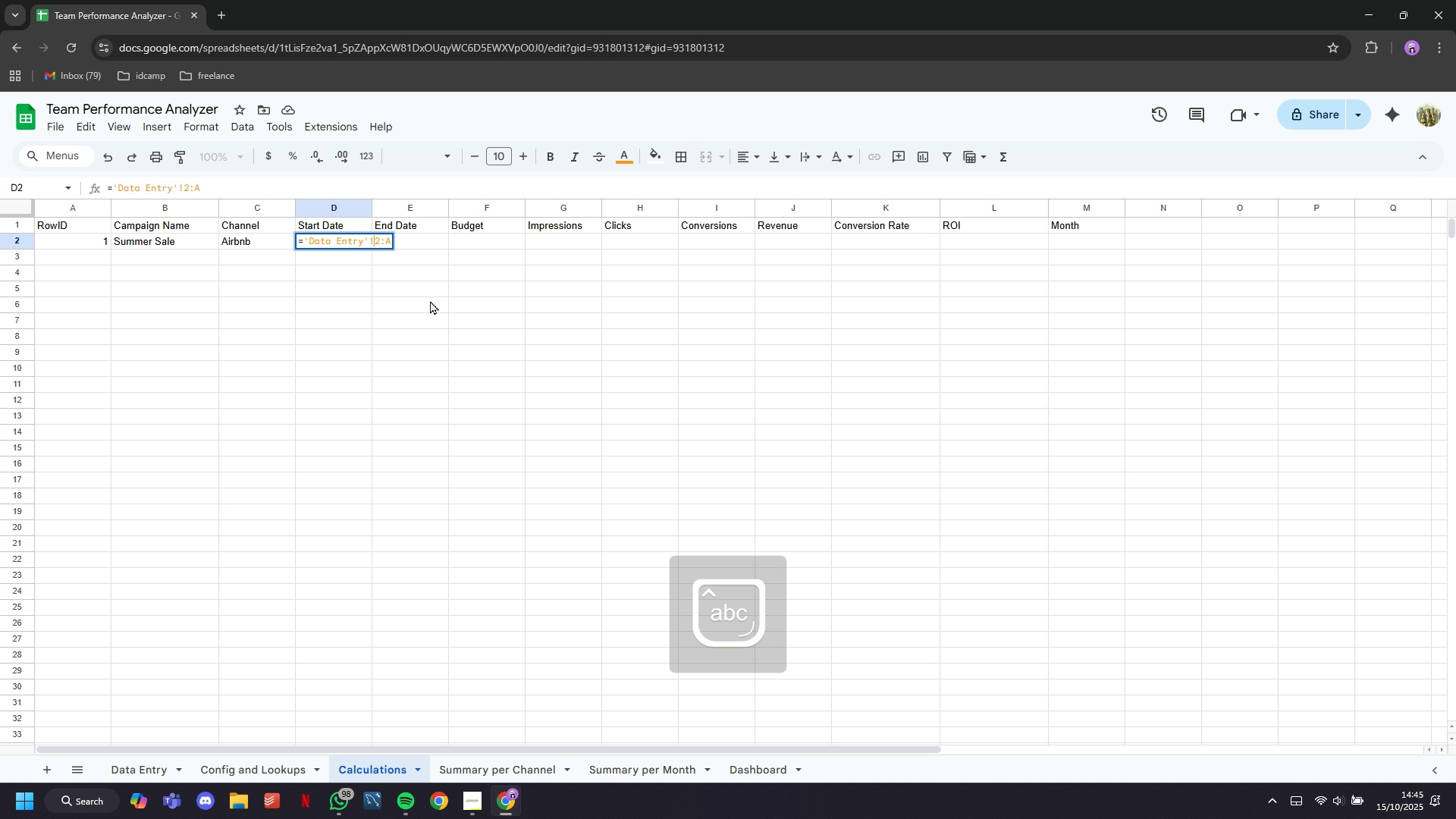 
key(Backspace)
 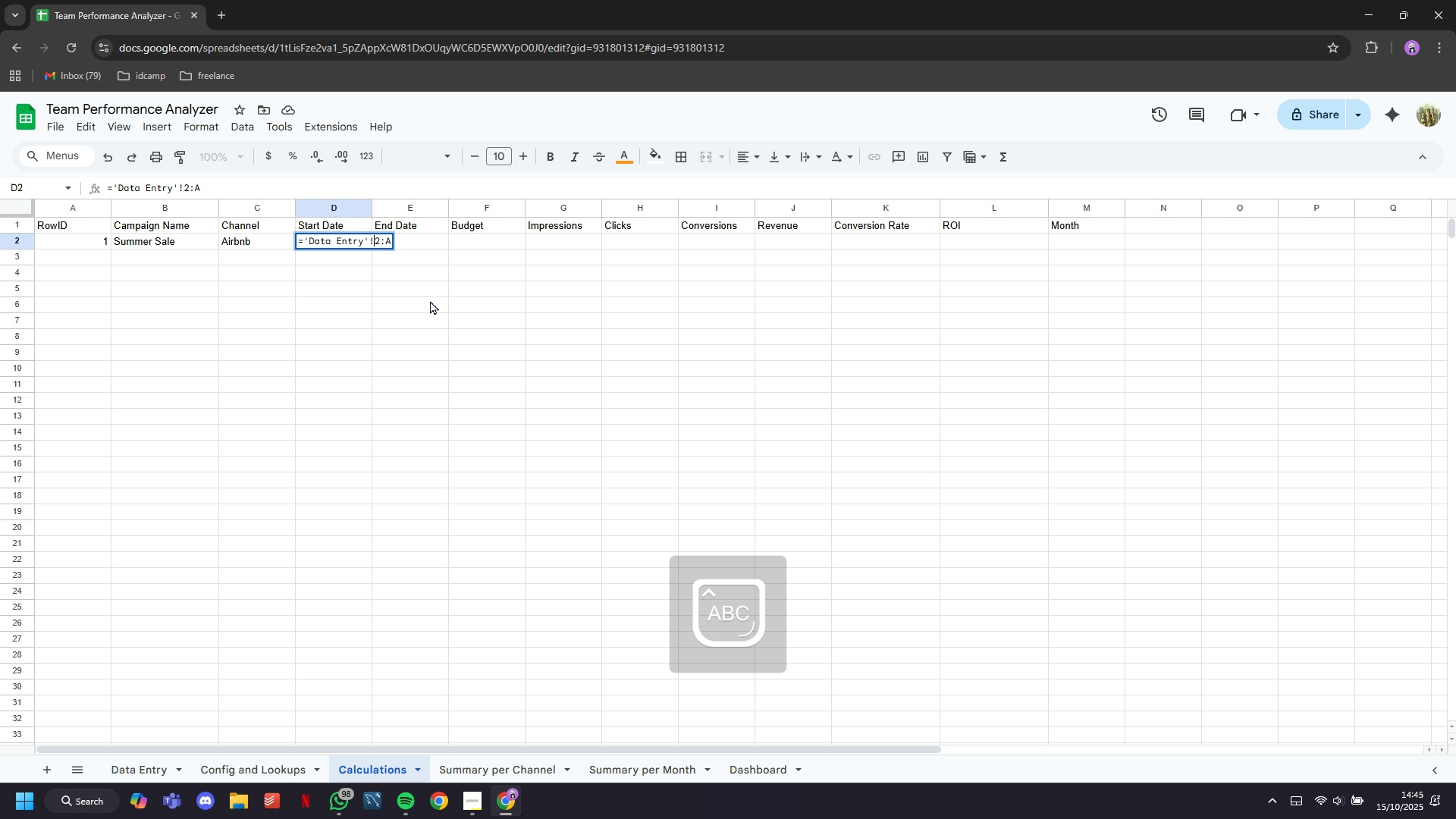 
key(CapsLock)
 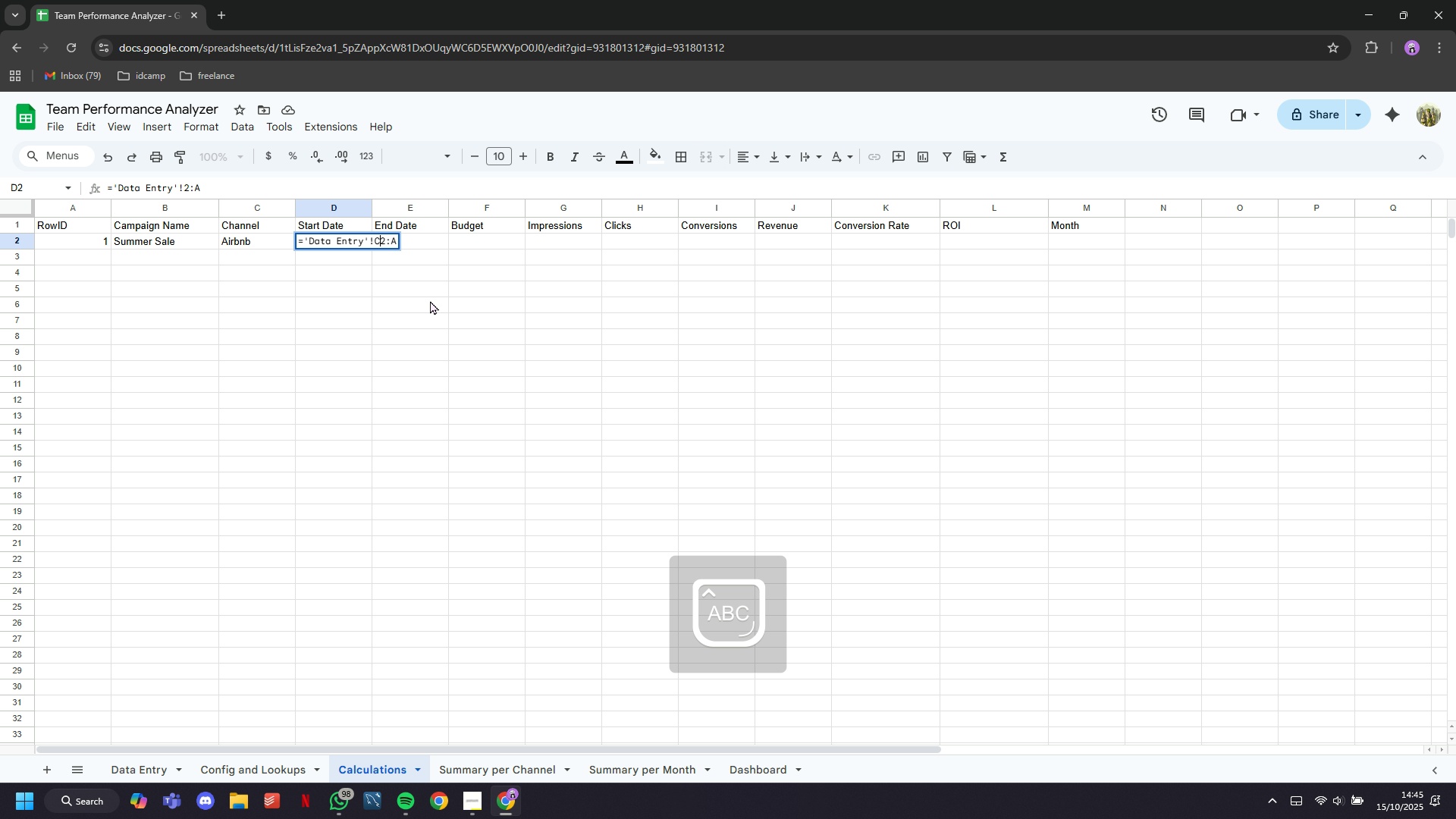 
key(C)
 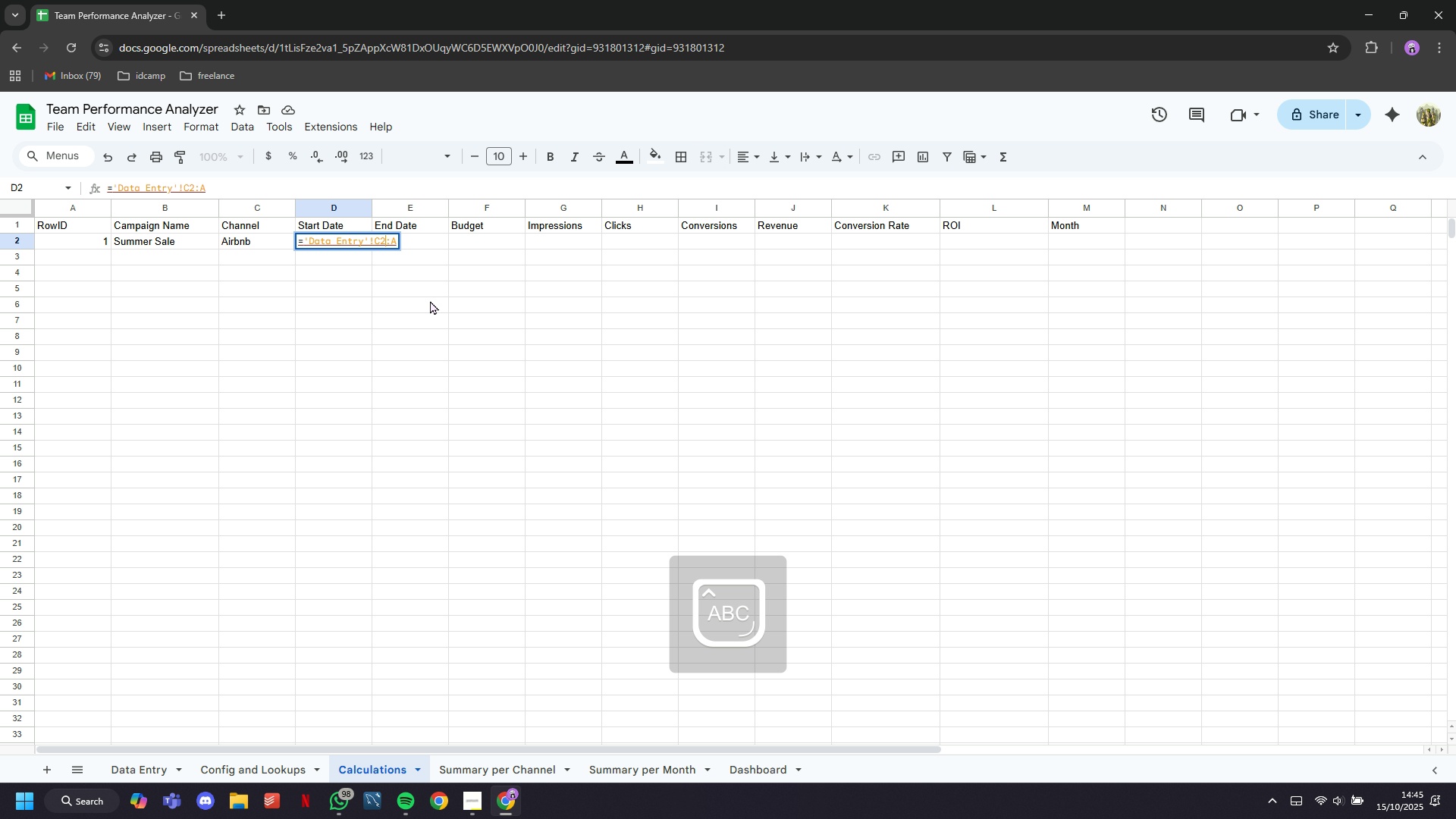 
key(ArrowRight)
 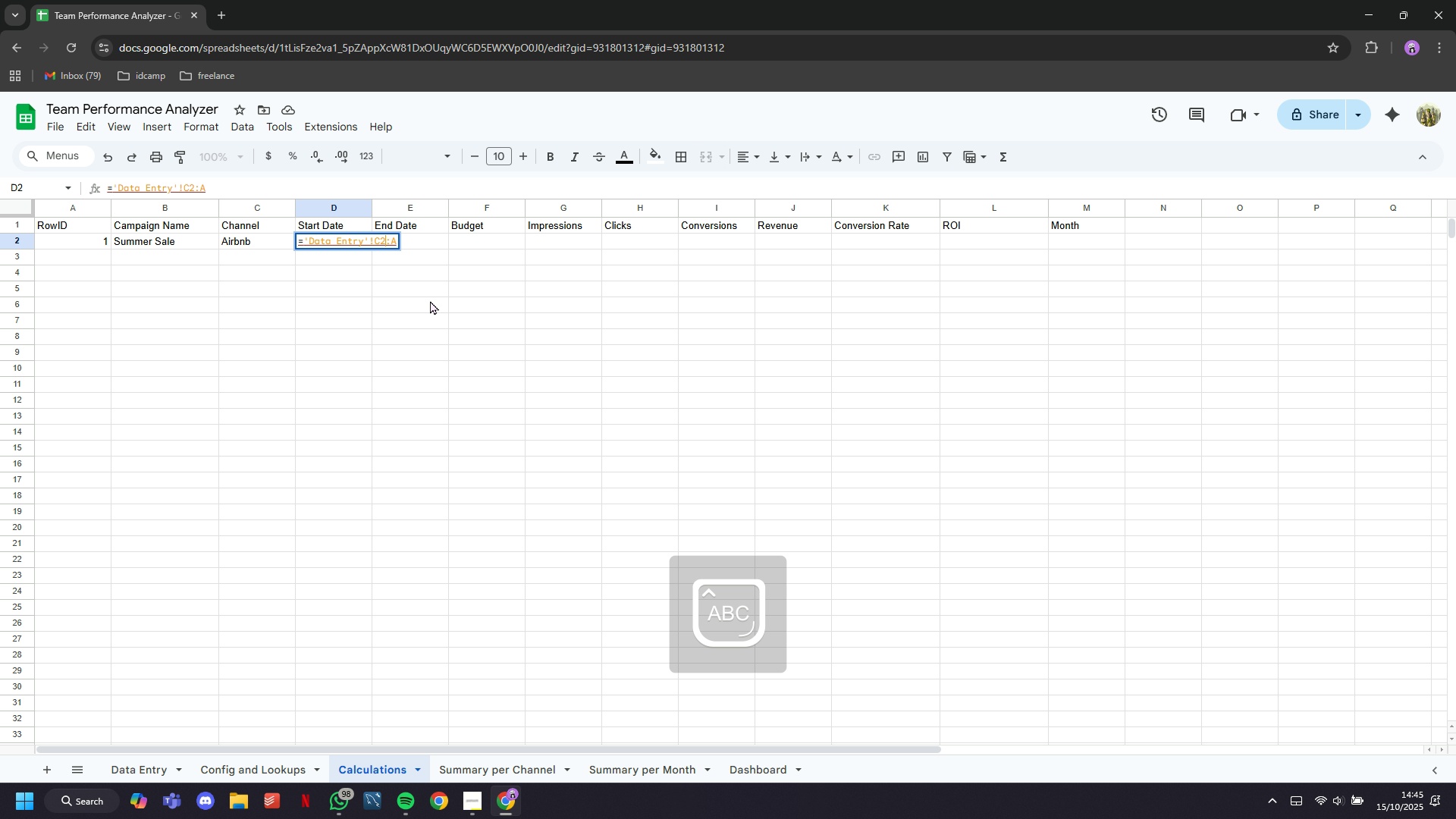 
key(ArrowRight)
 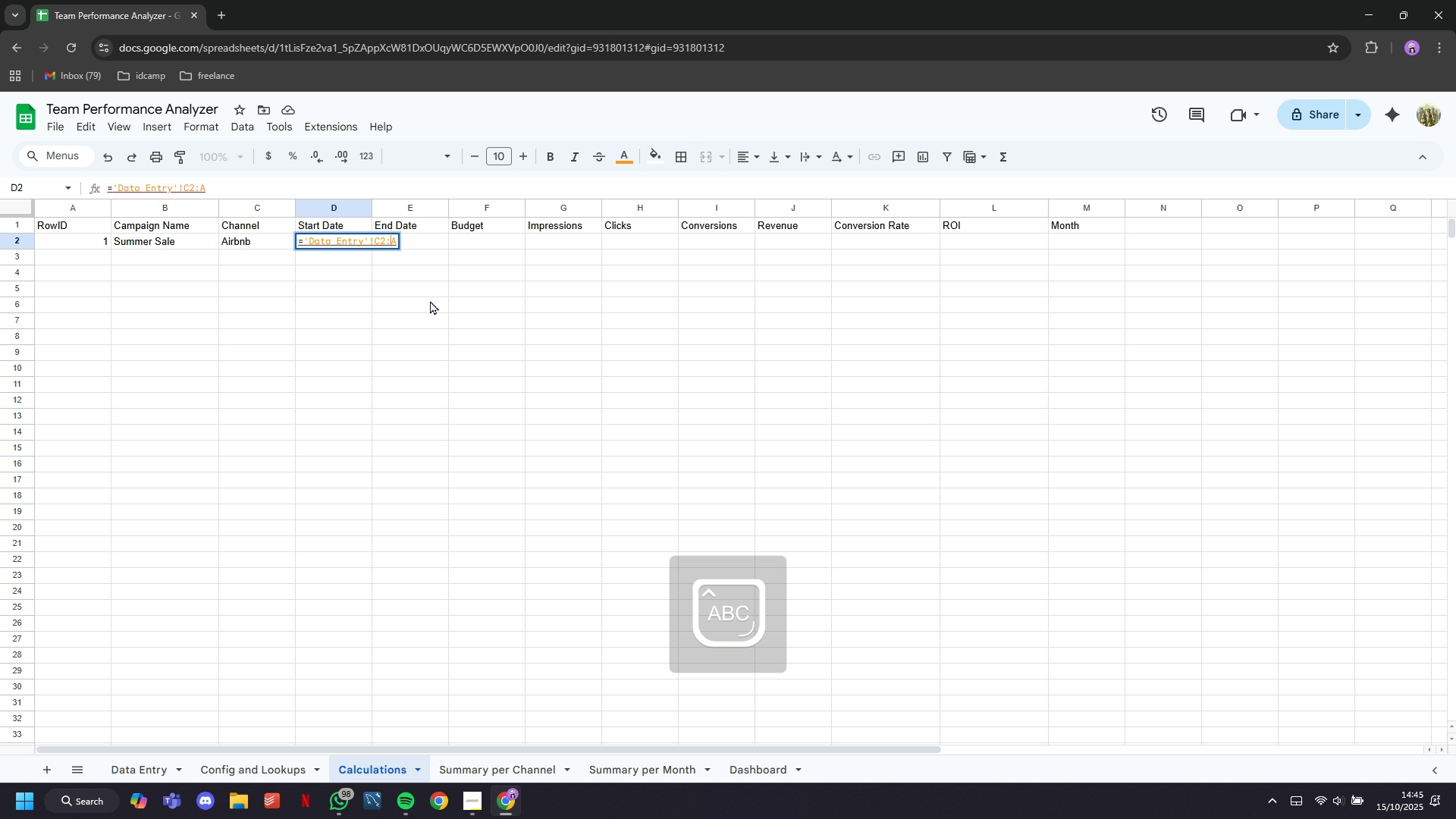 
key(ArrowRight)
 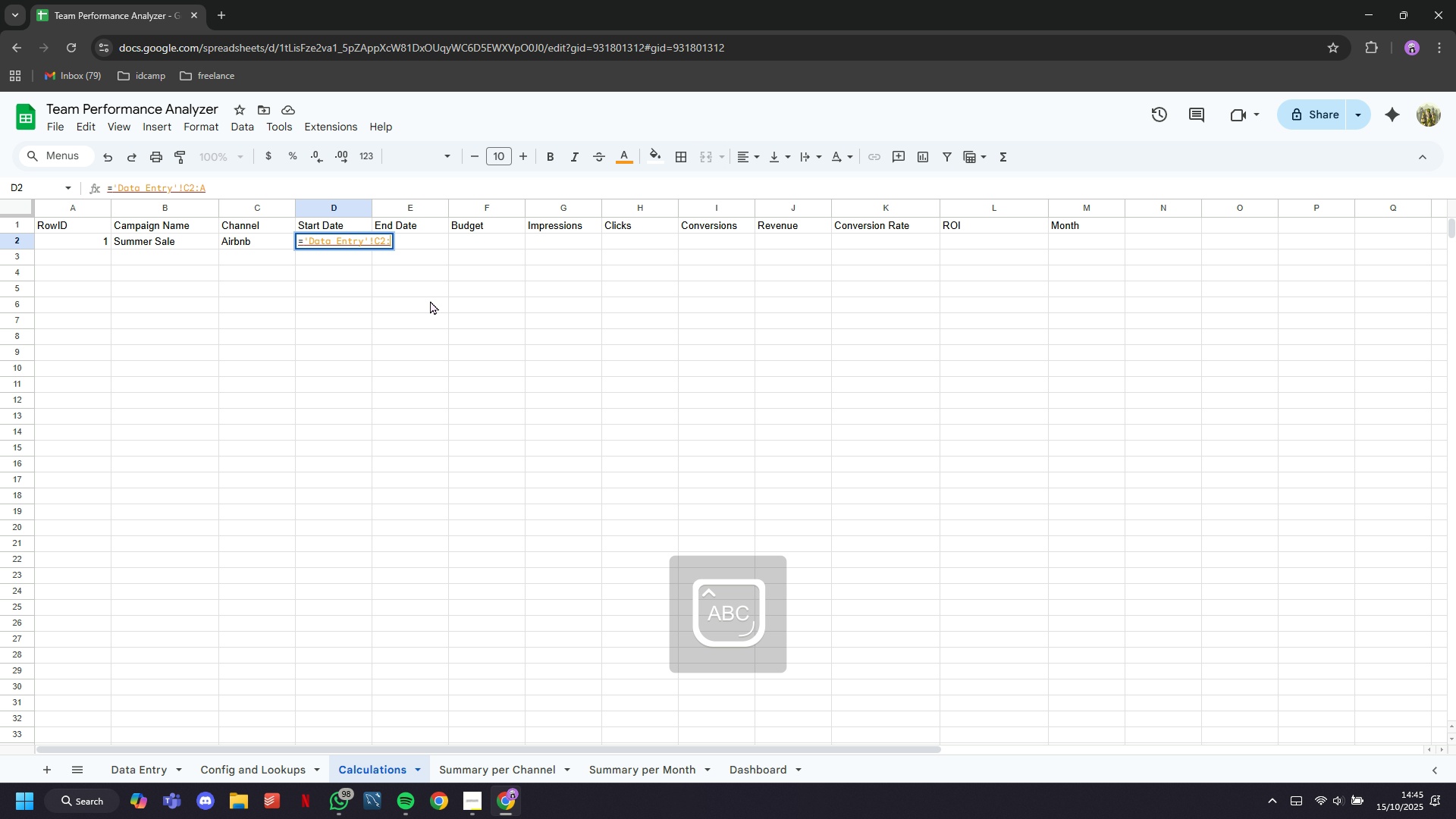 
key(Backspace)
 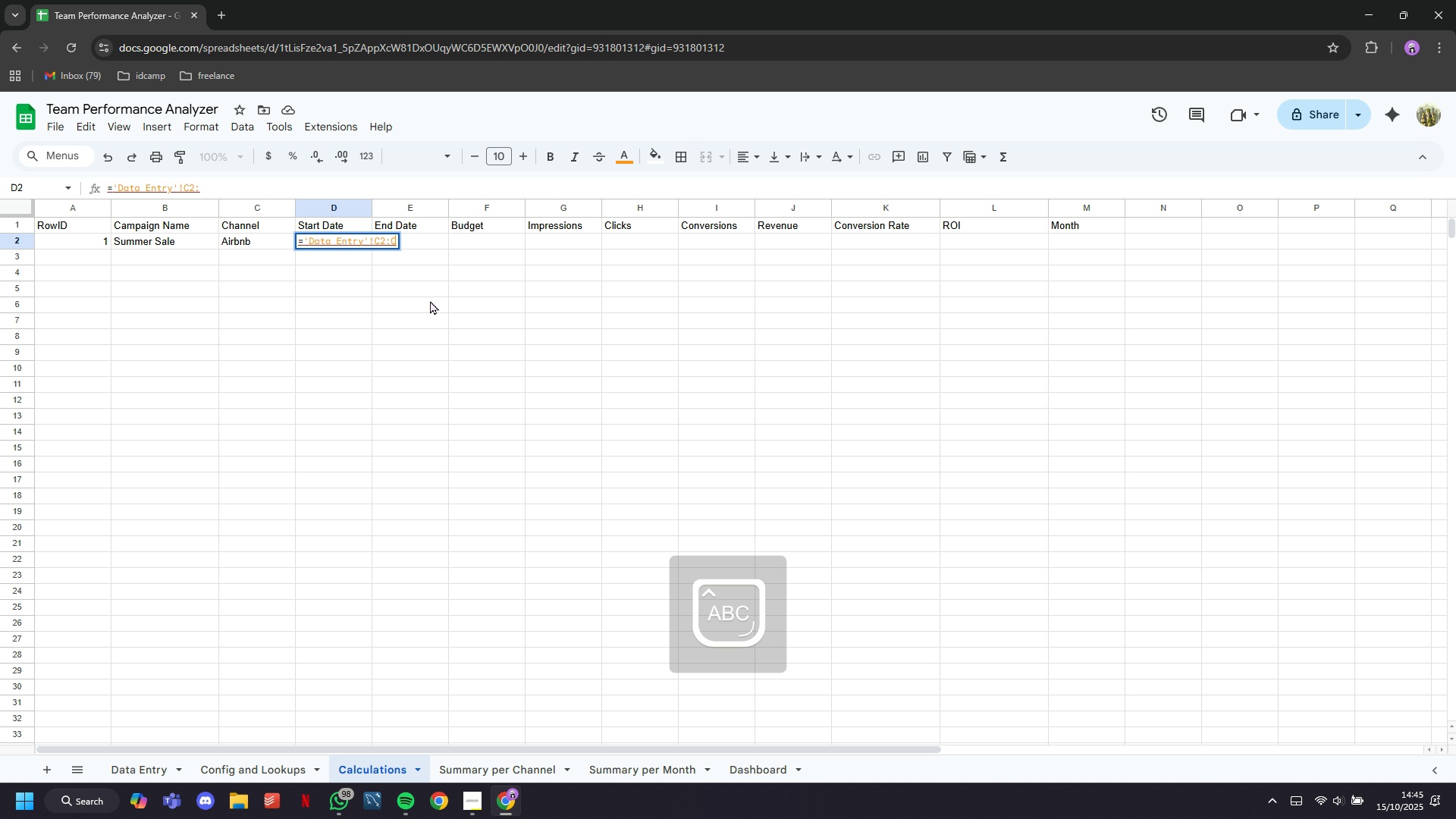 
key(C)
 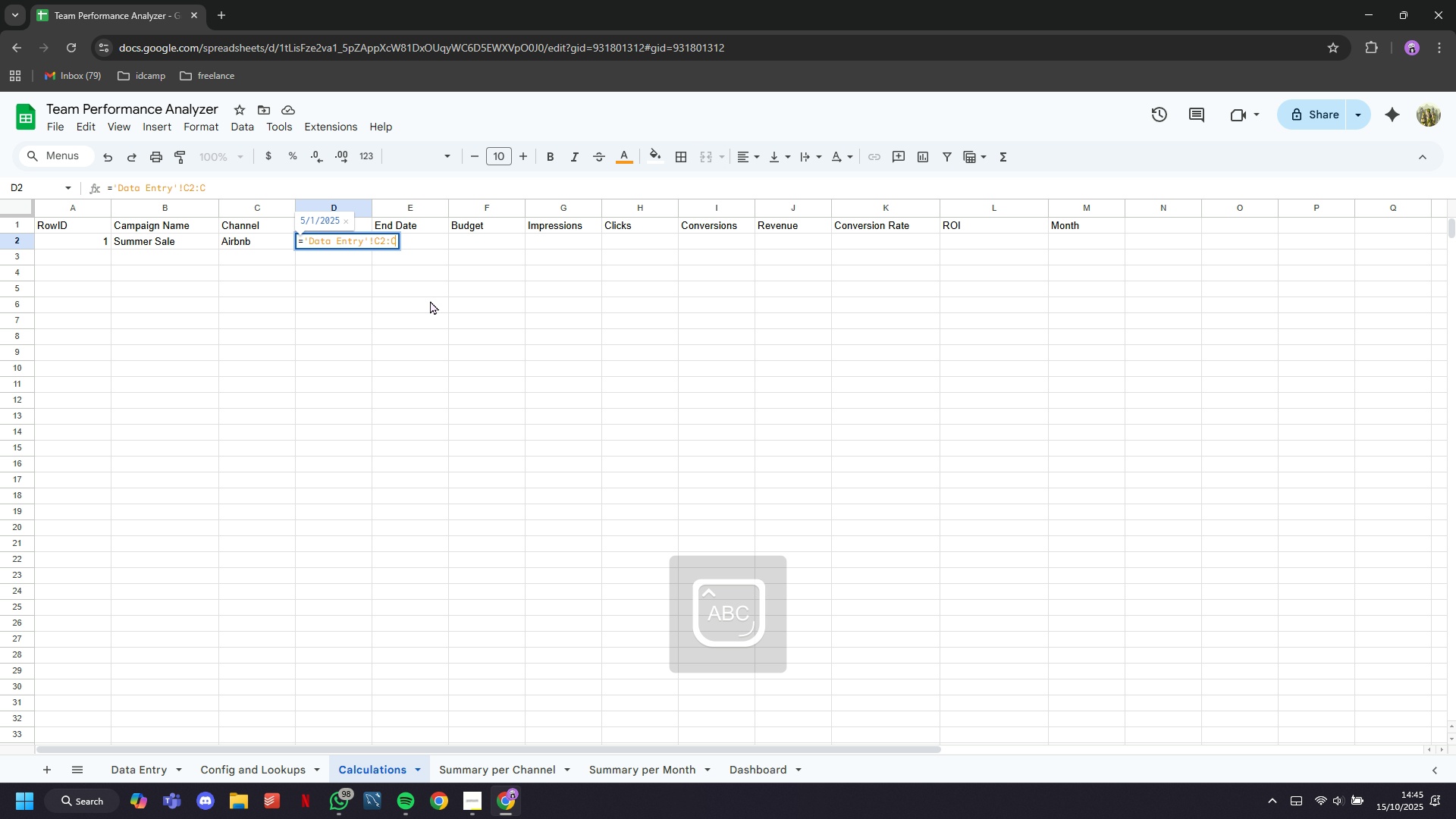 
hold_key(key=Enter, duration=18.76)
 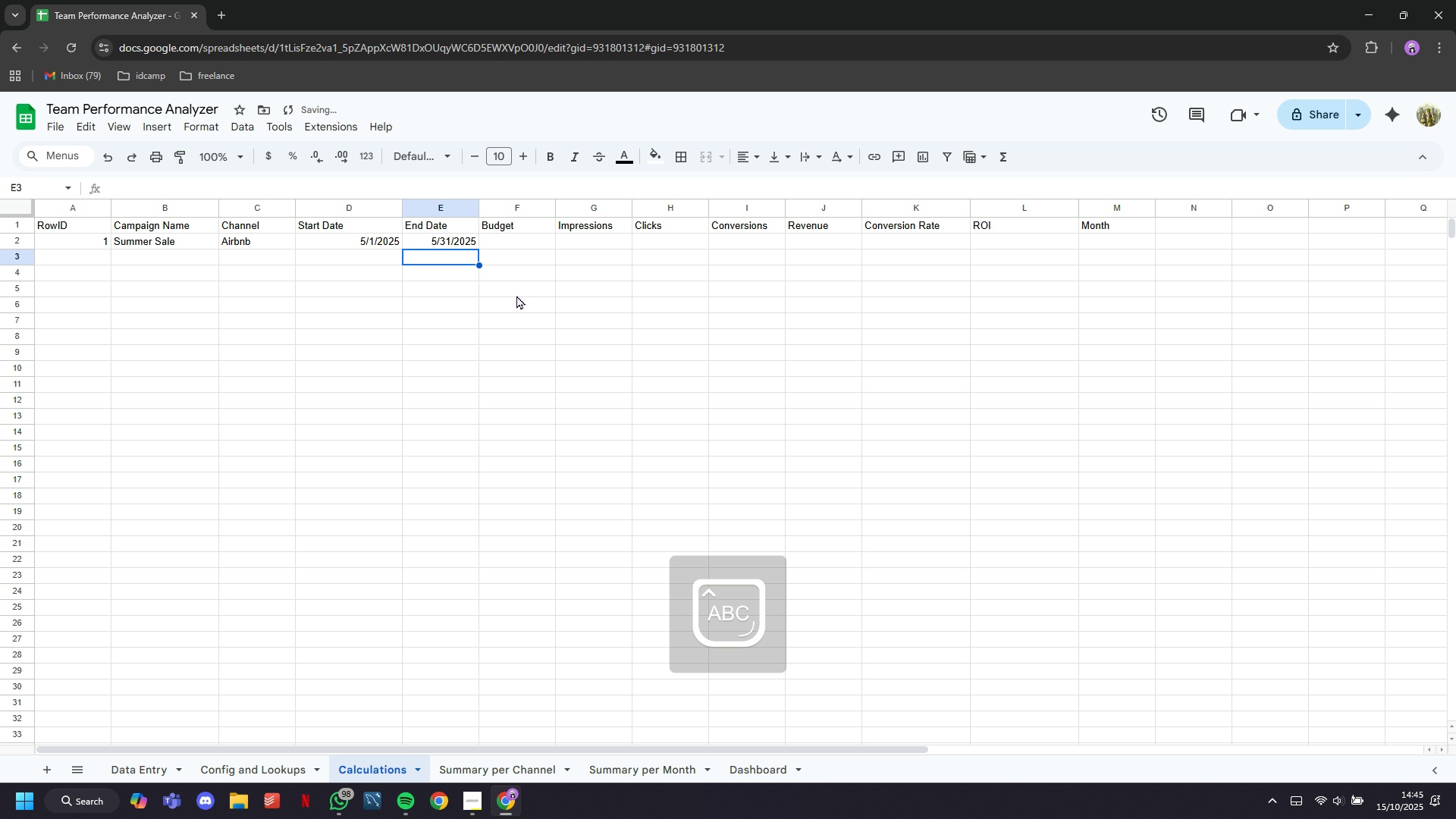 
key(ArrowUp)
 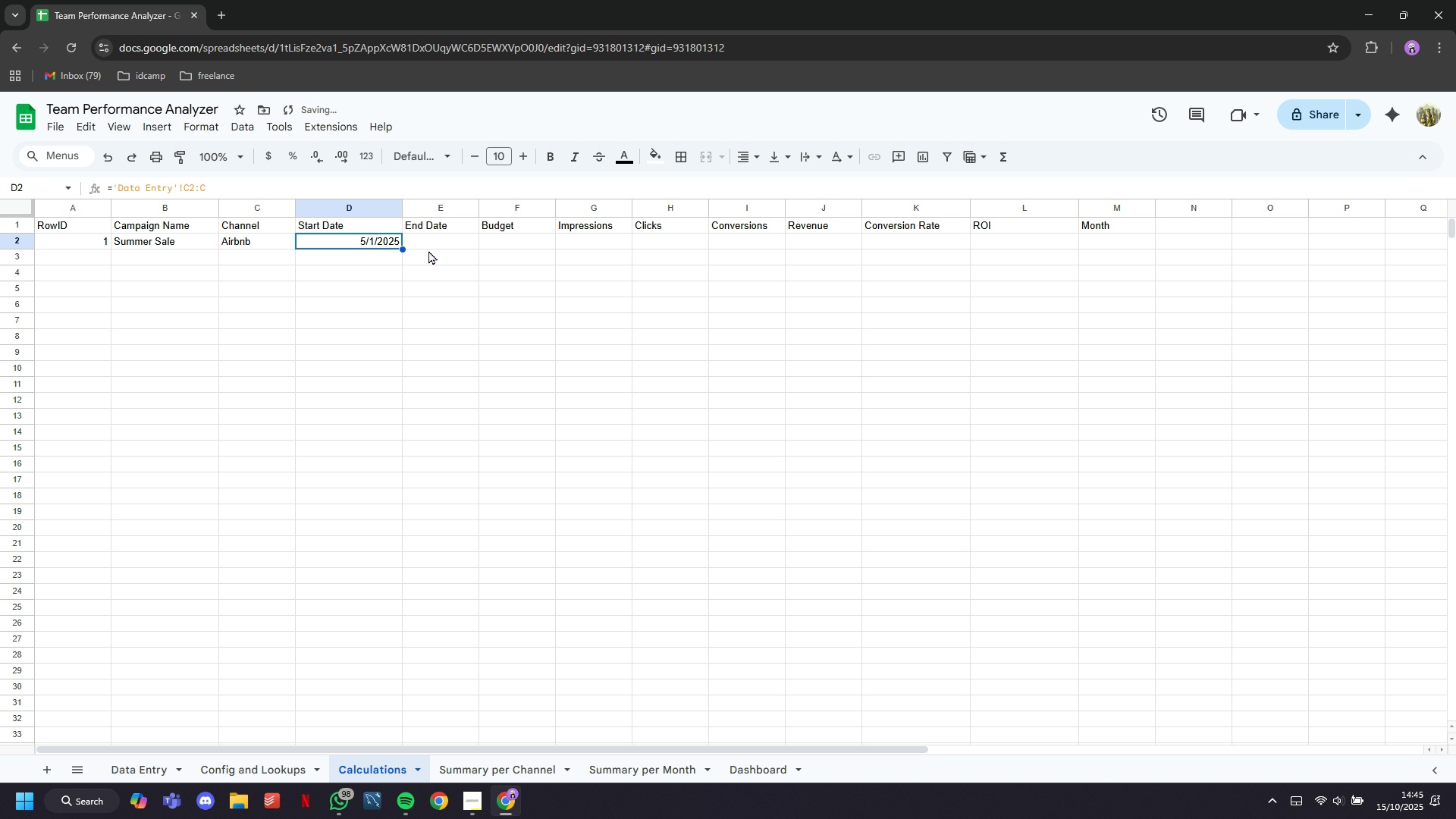 
left_click([443, 246])
 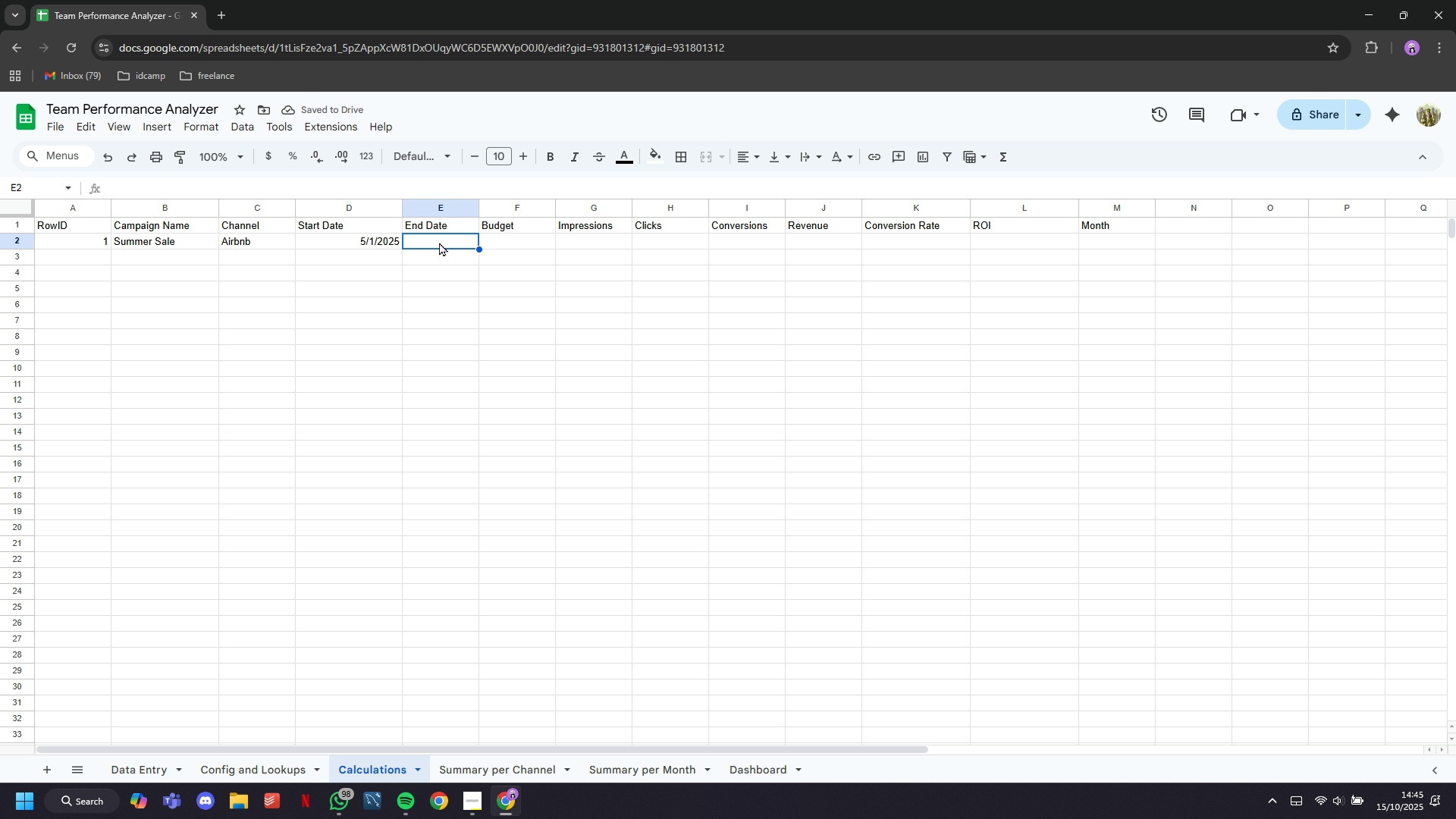 
key(Equal)
 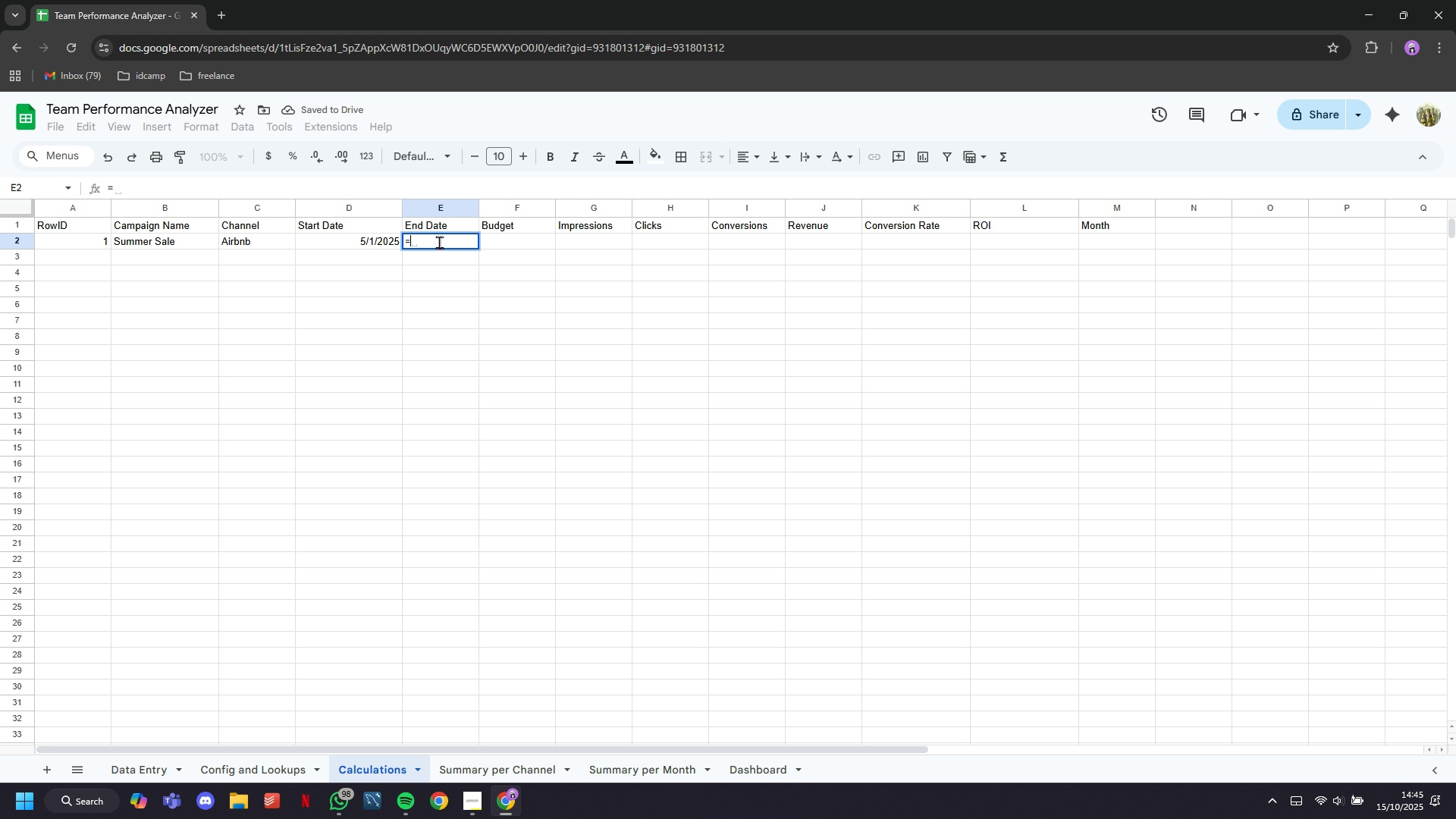 
key(CapsLock)
 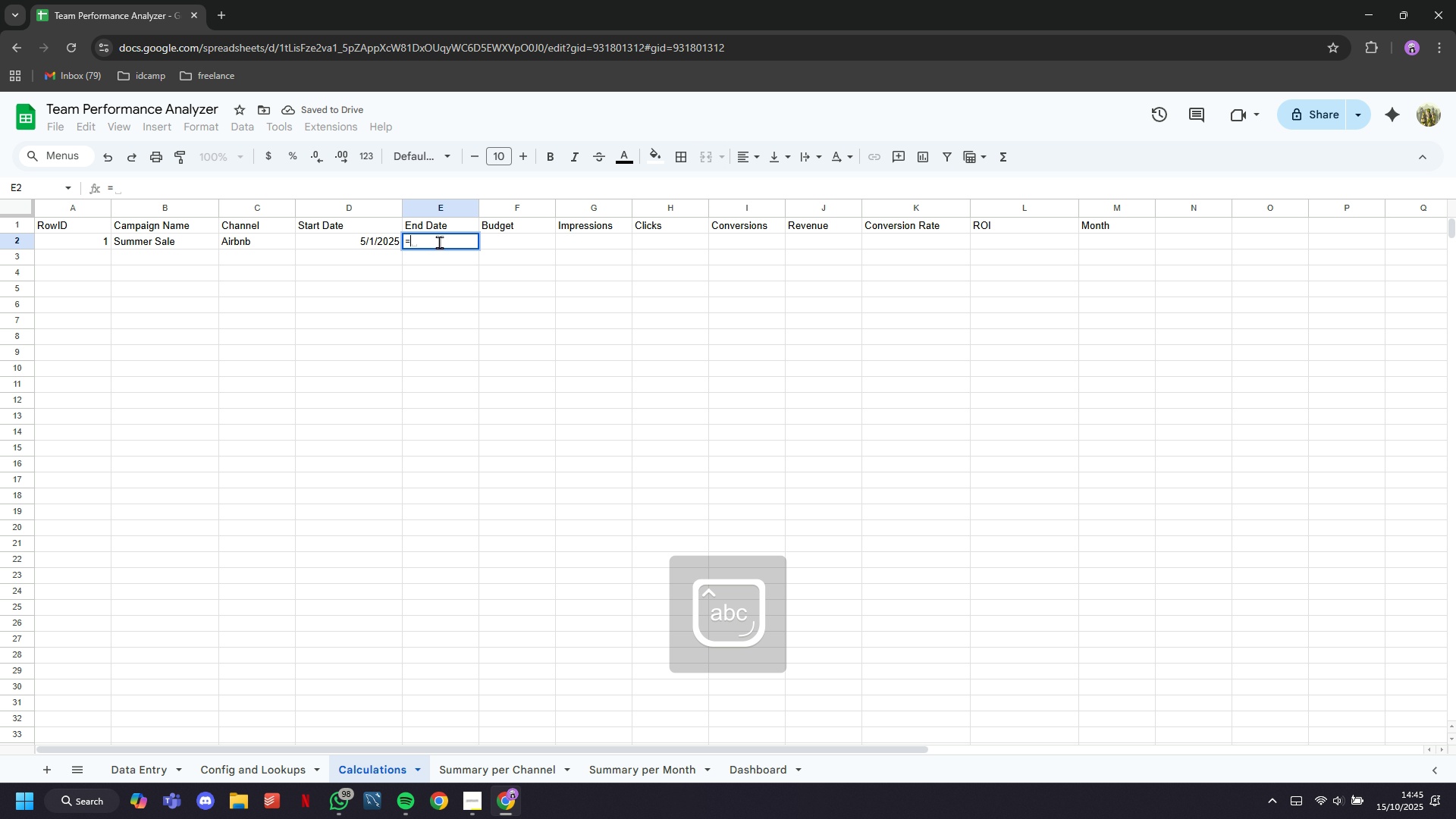 
key(Meta+MetaLeft)
 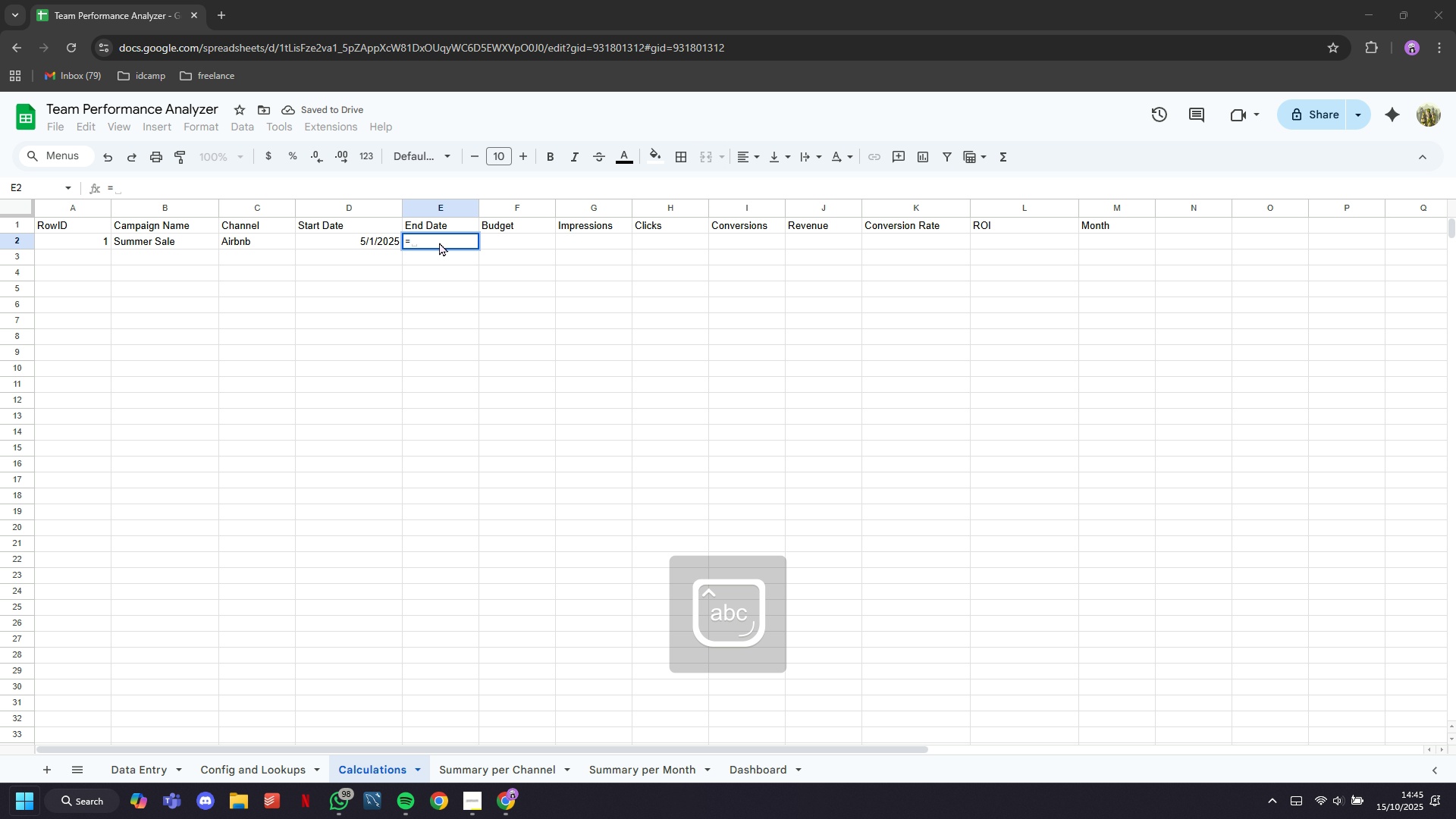 
key(Backspace)
 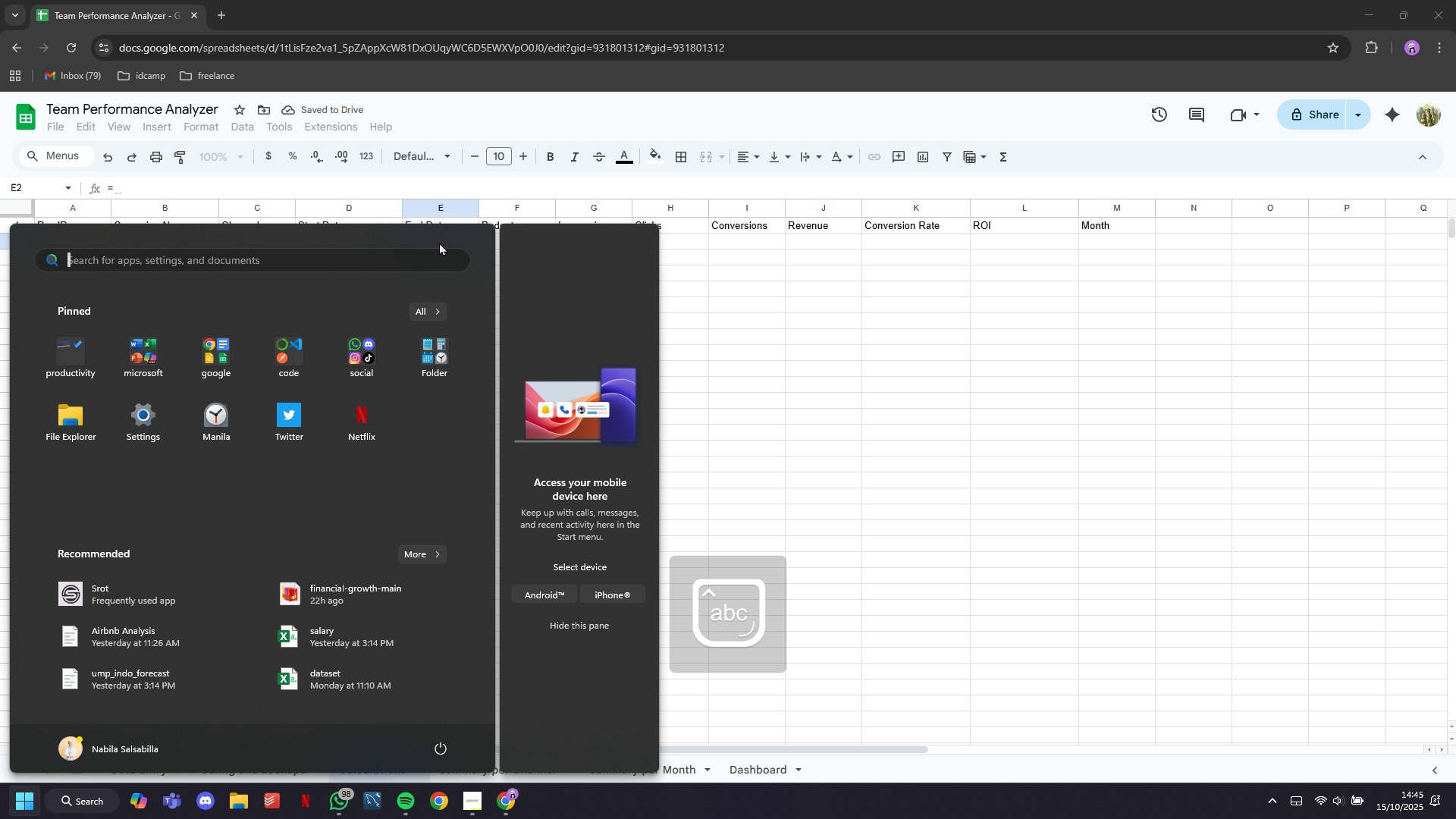 
key(Meta+MetaLeft)
 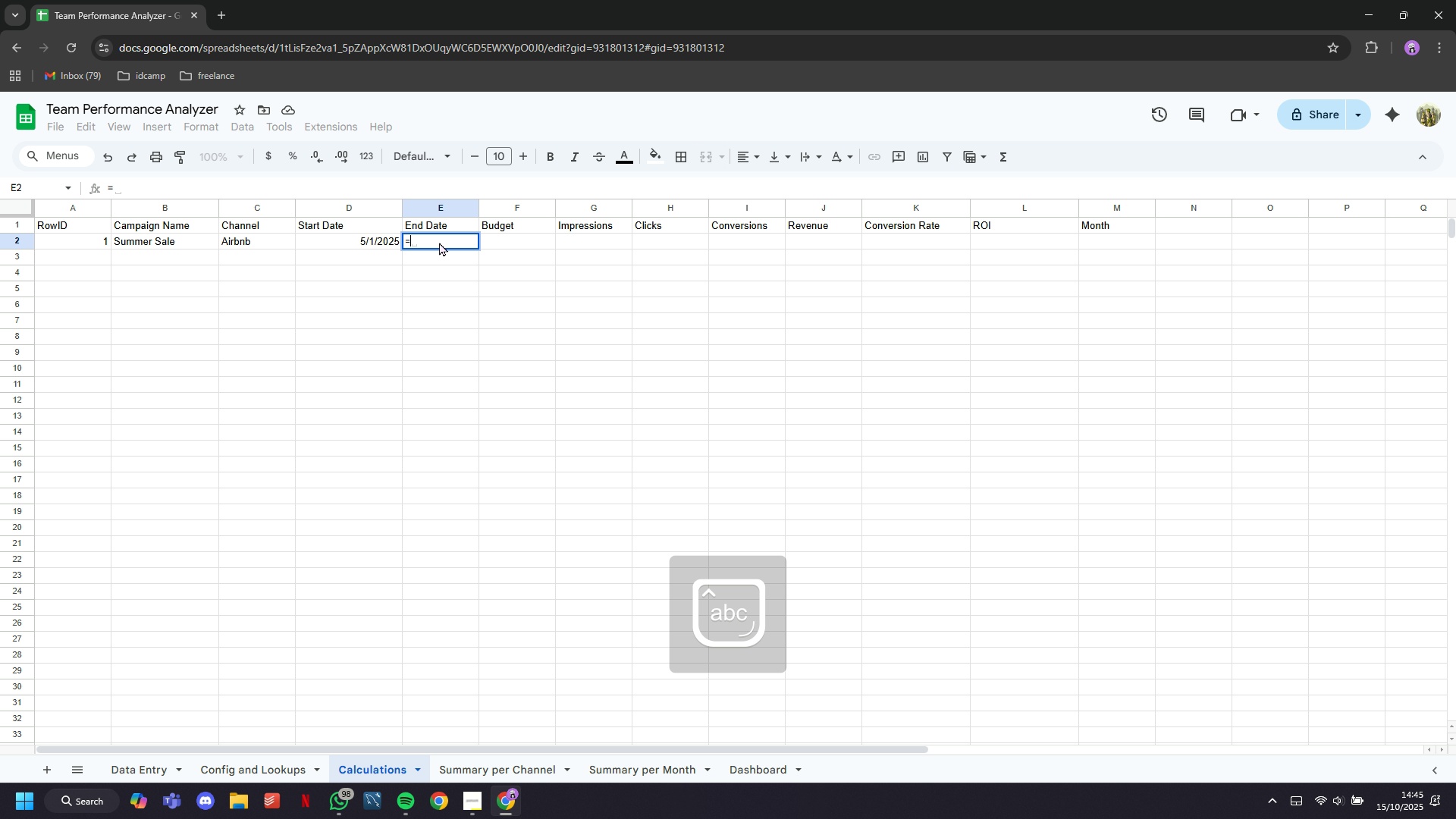 
double_click([439, 242])
 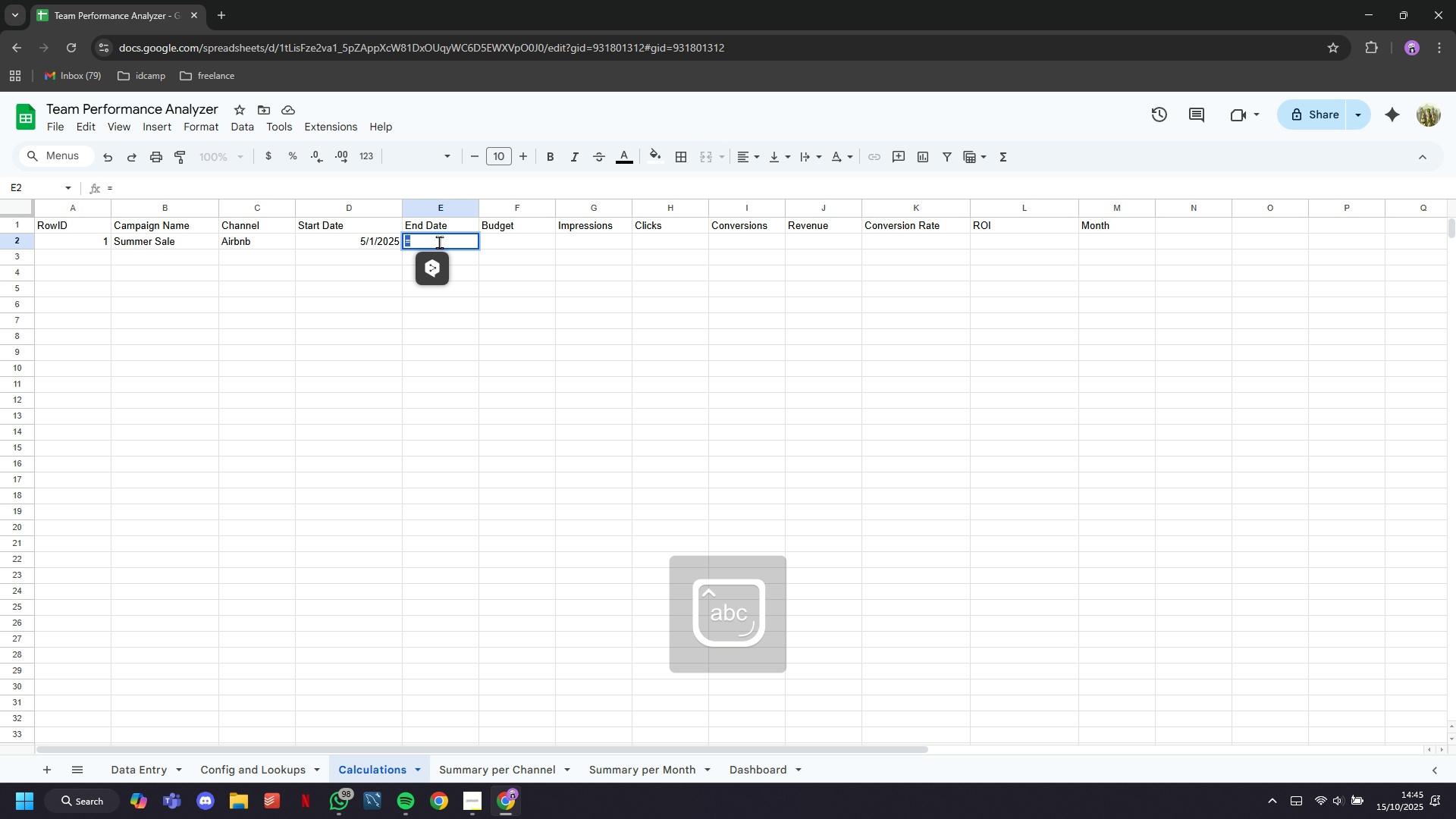 
triple_click([439, 242])
 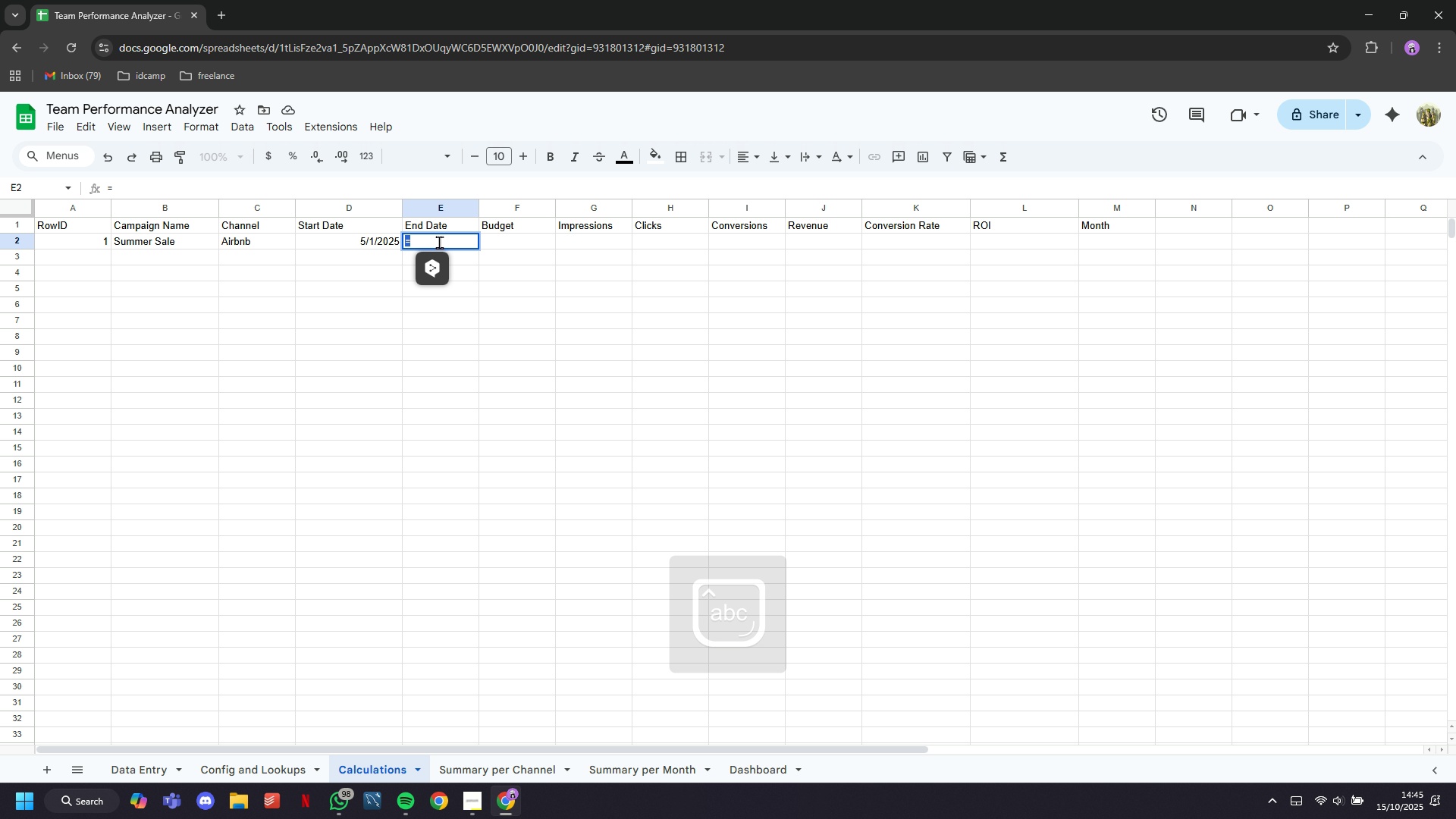 
key(Backspace)
 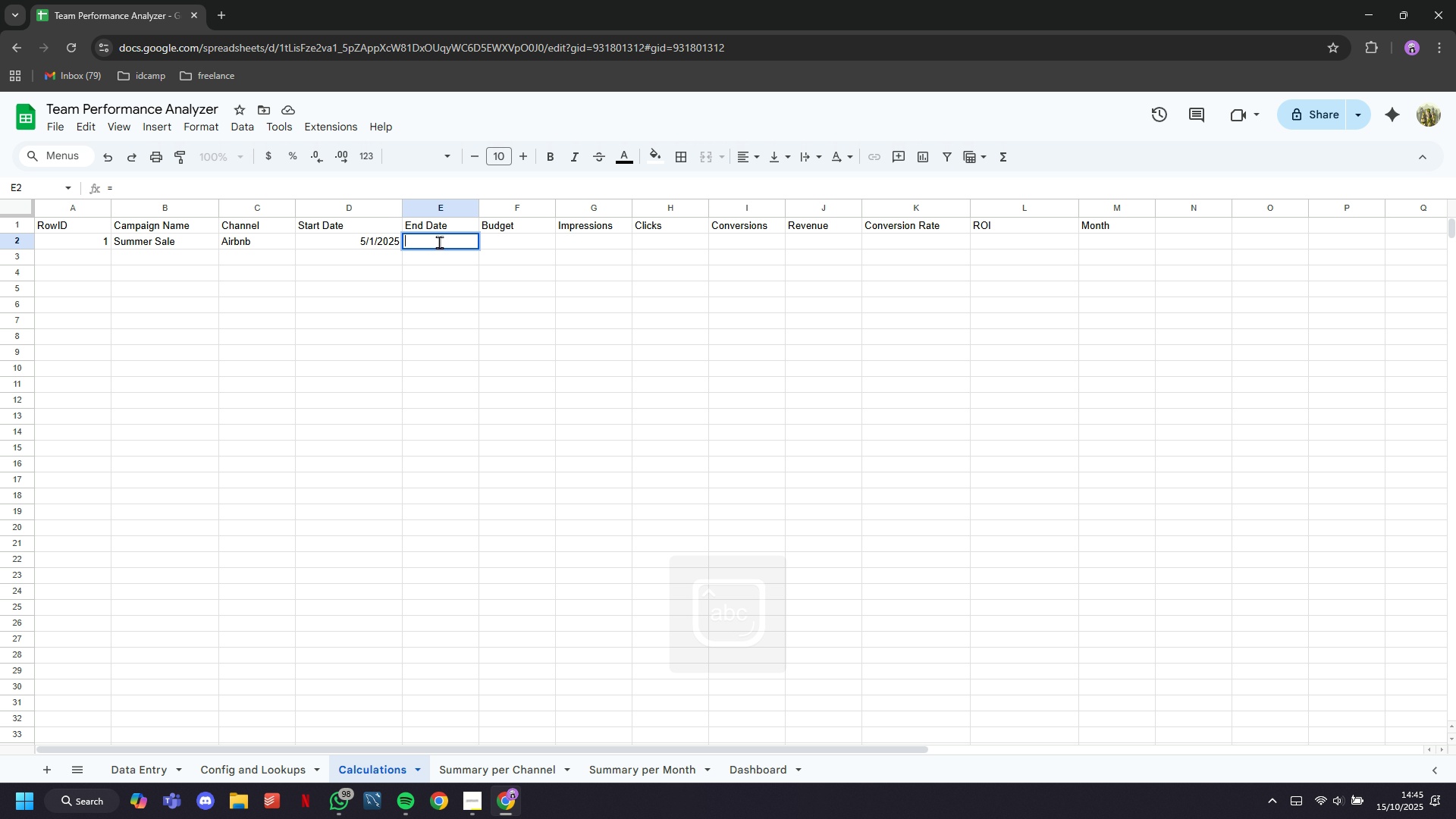 
key(Meta+V)
 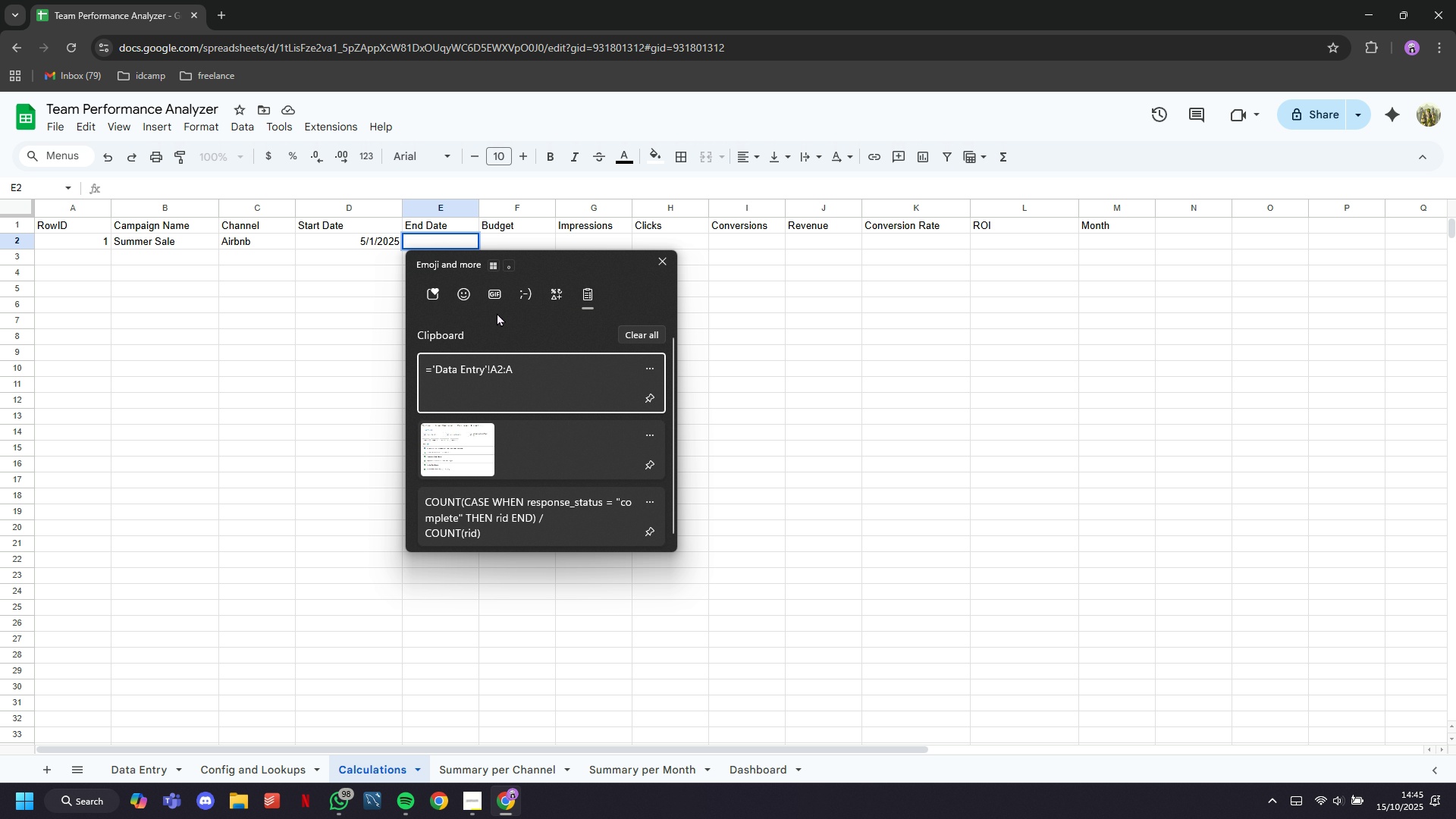 
left_click([522, 382])
 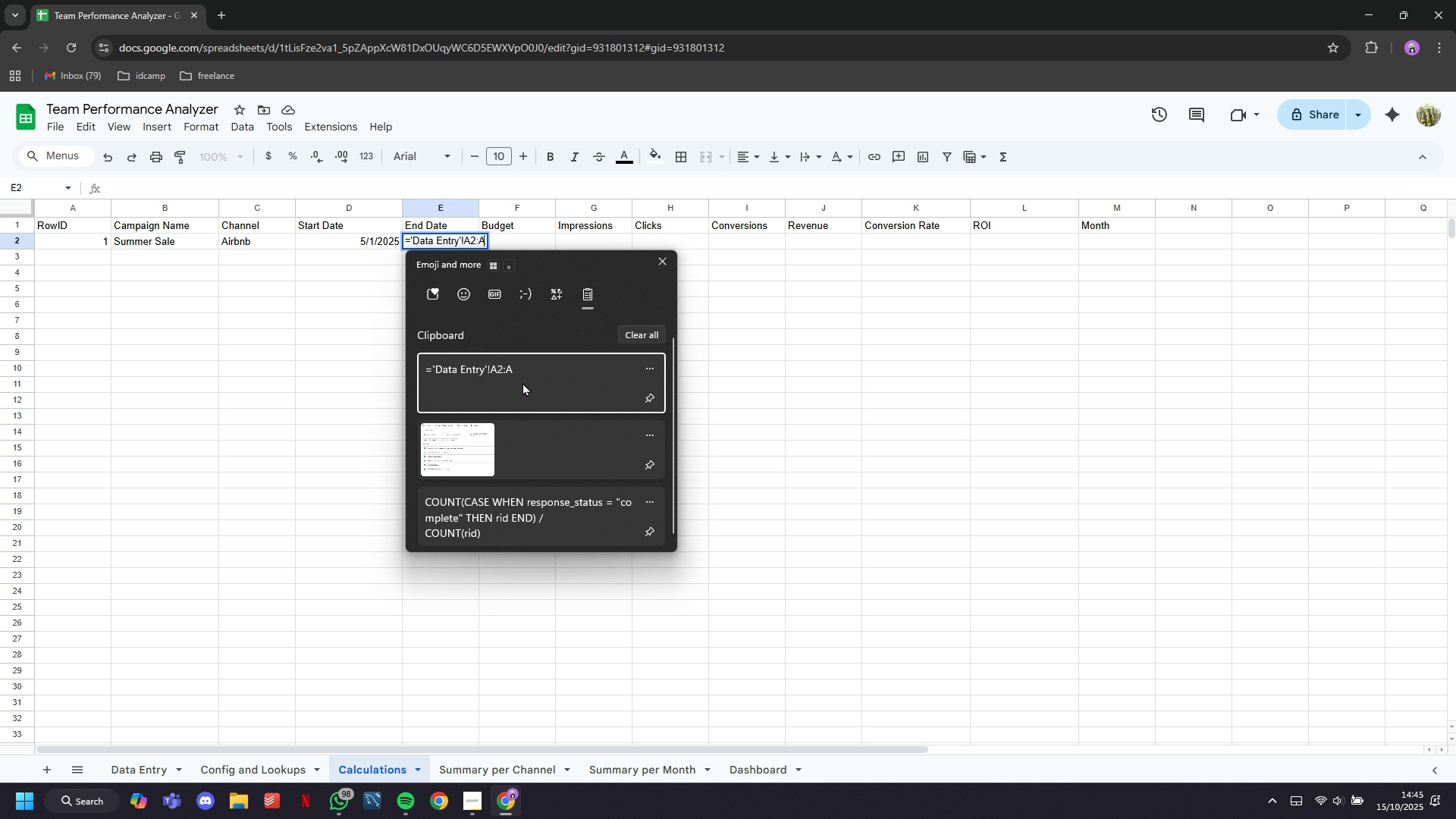 
key(Control+ControlLeft)
 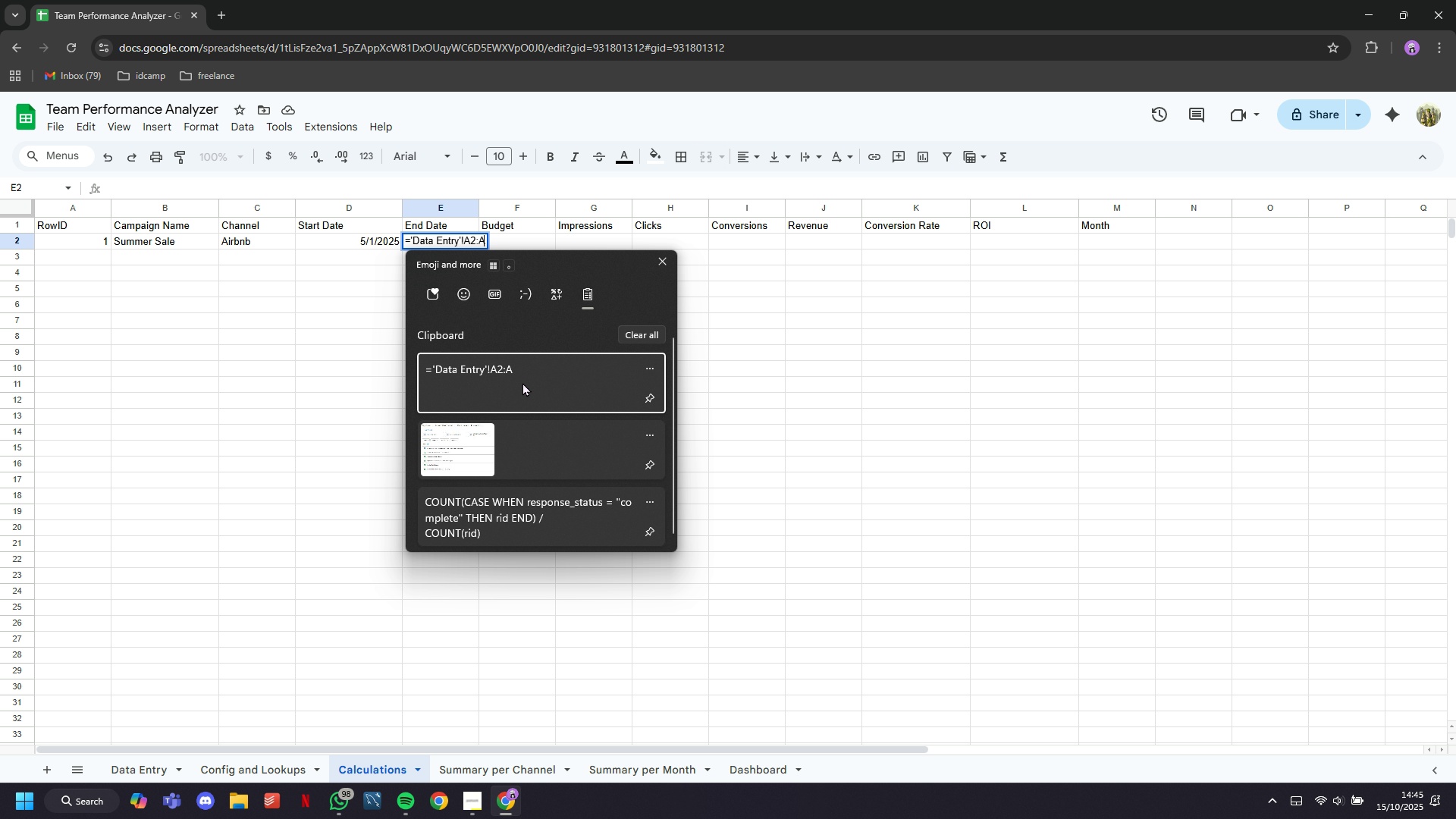 
key(Control+V)
 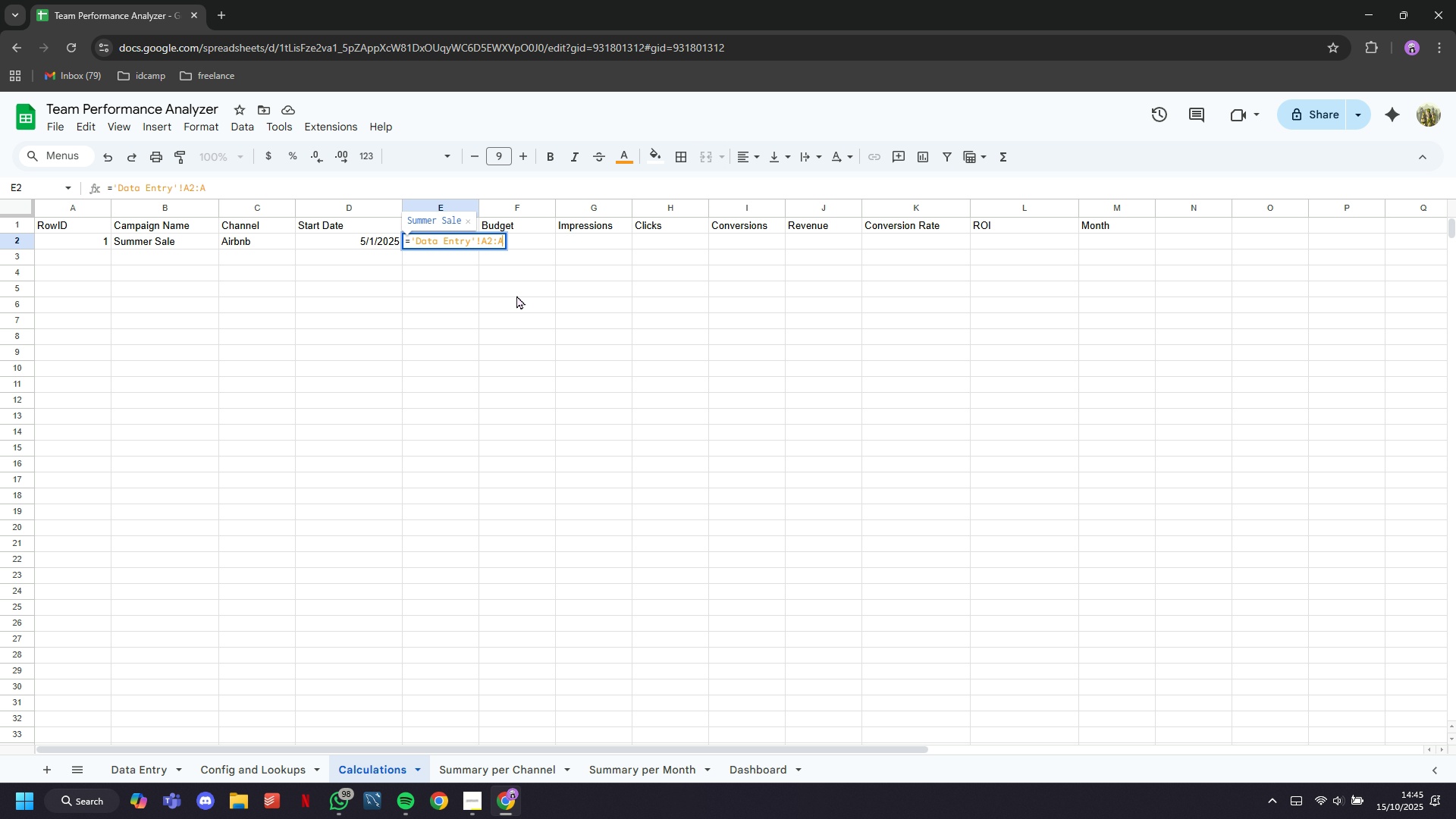 
key(Control+ArrowLeft)
 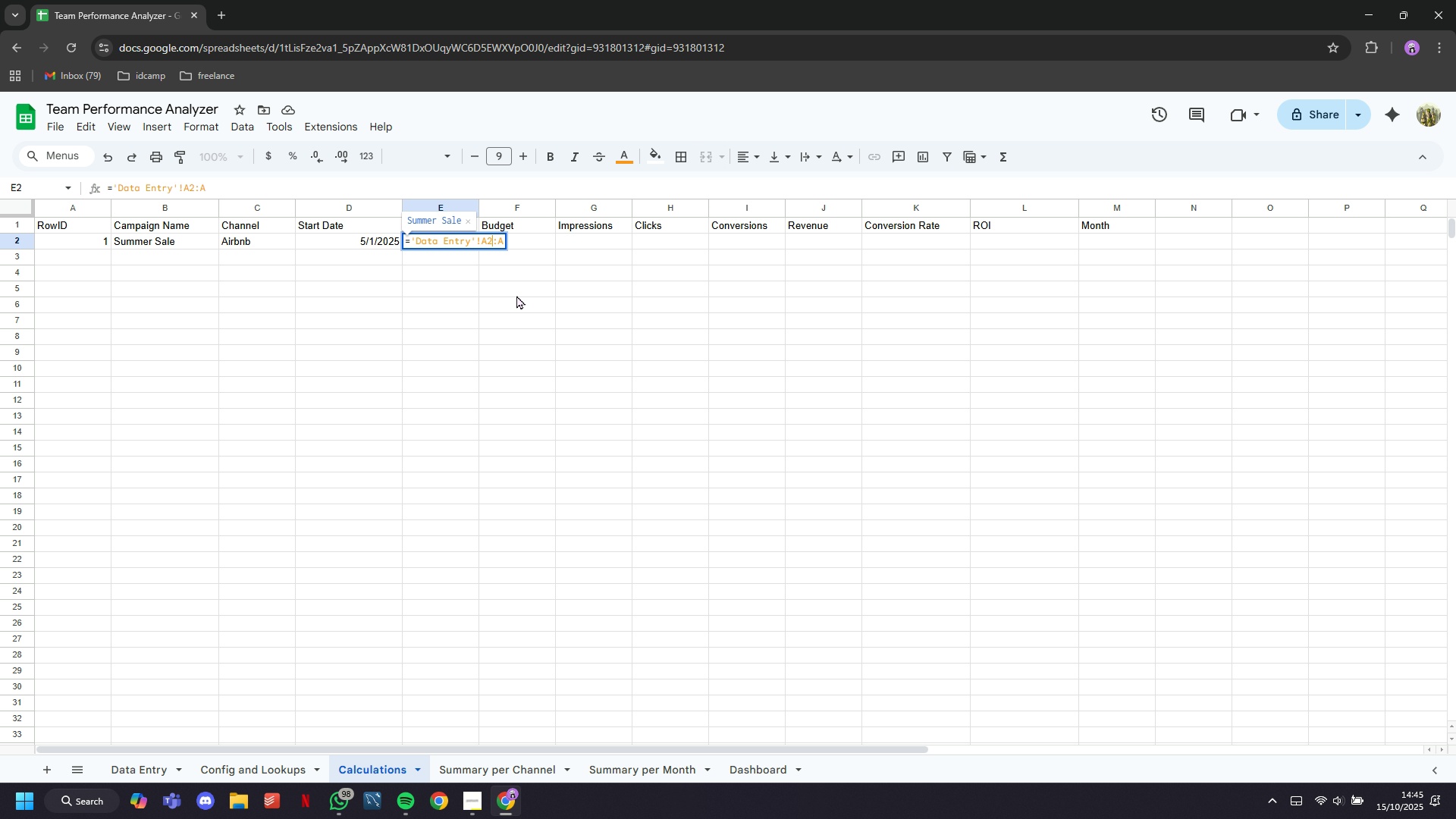 
key(Control+ArrowLeft)
 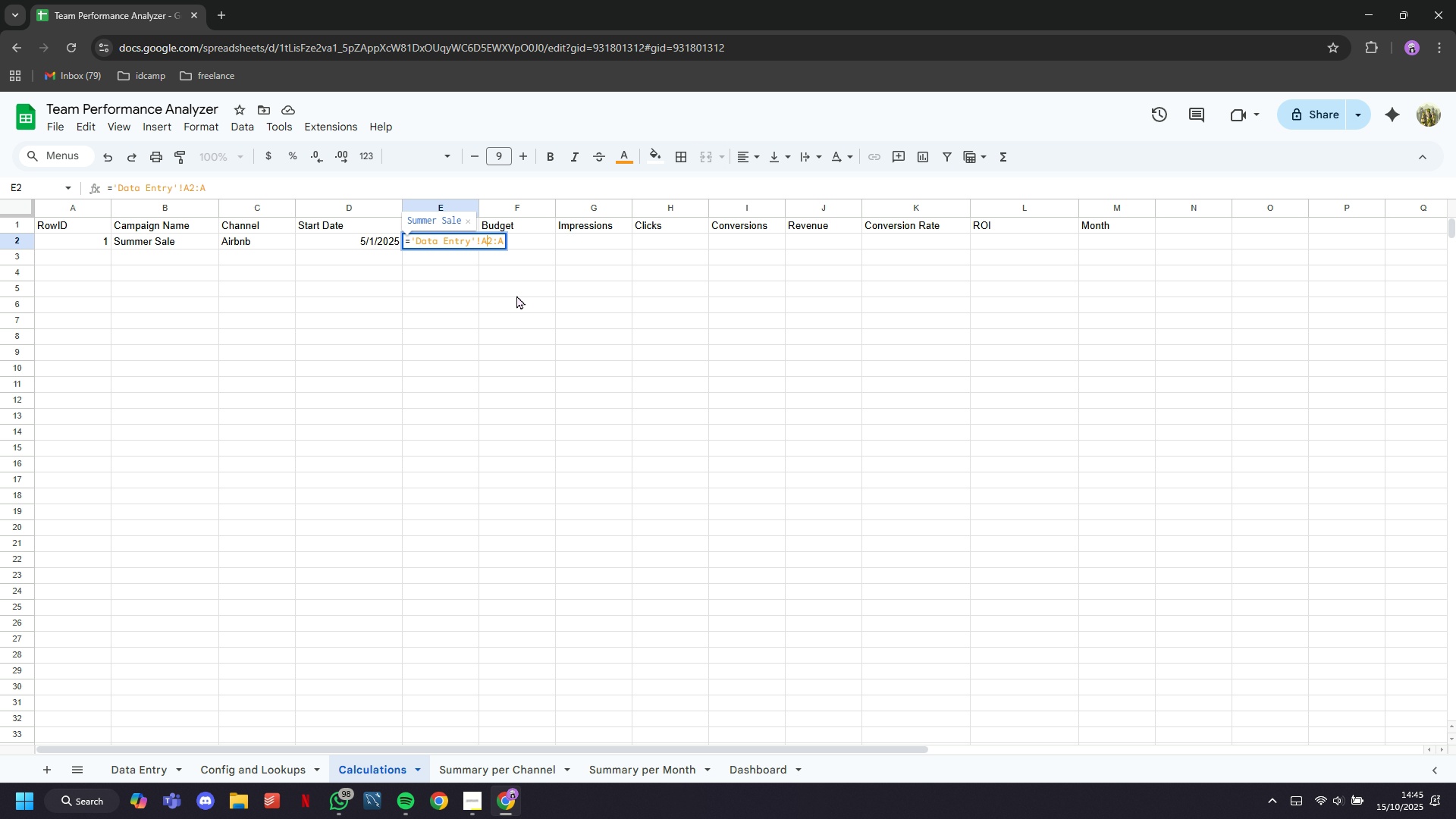 
key(Control+ArrowLeft)
 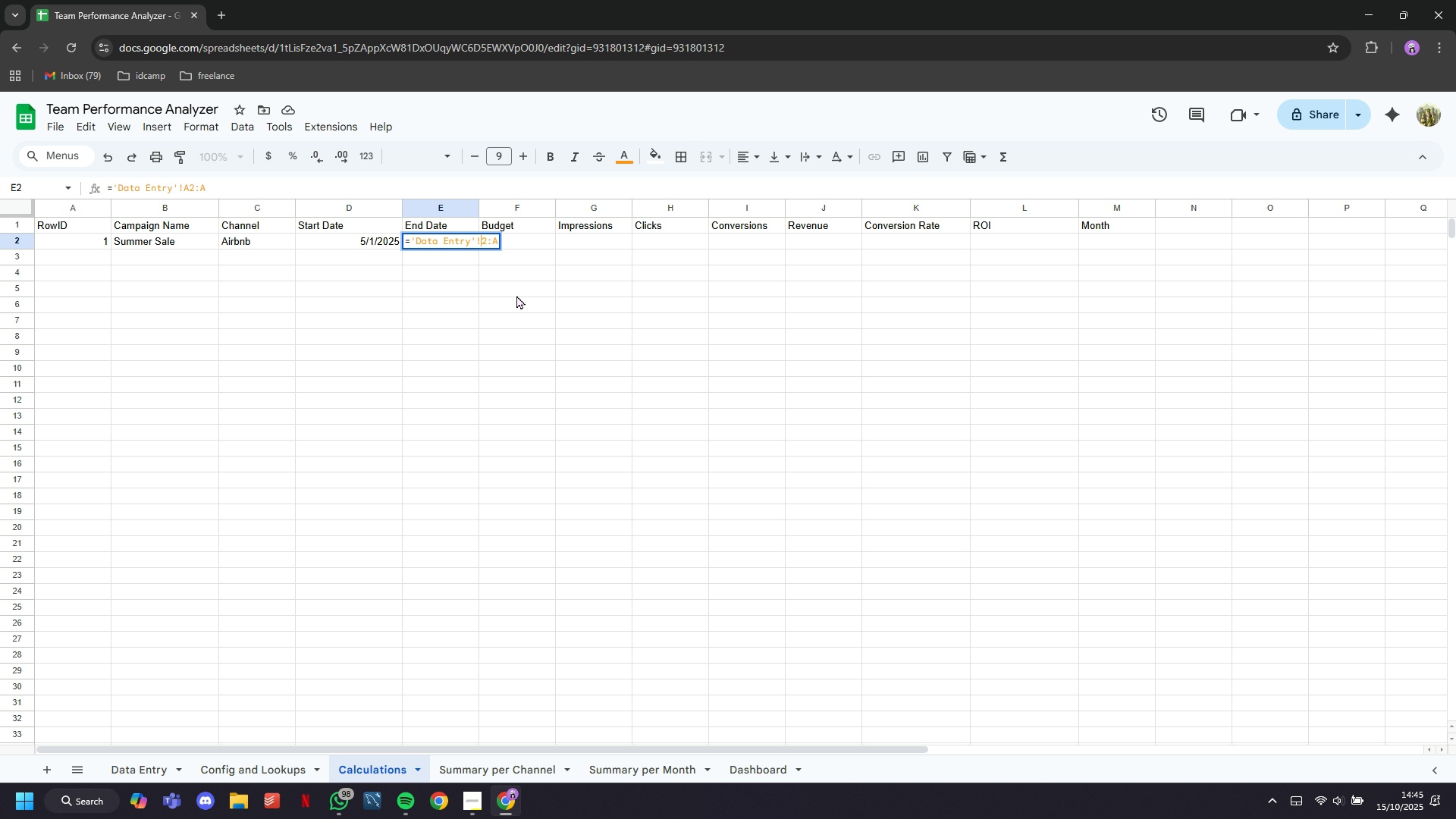 
key(Control+Backspace)
 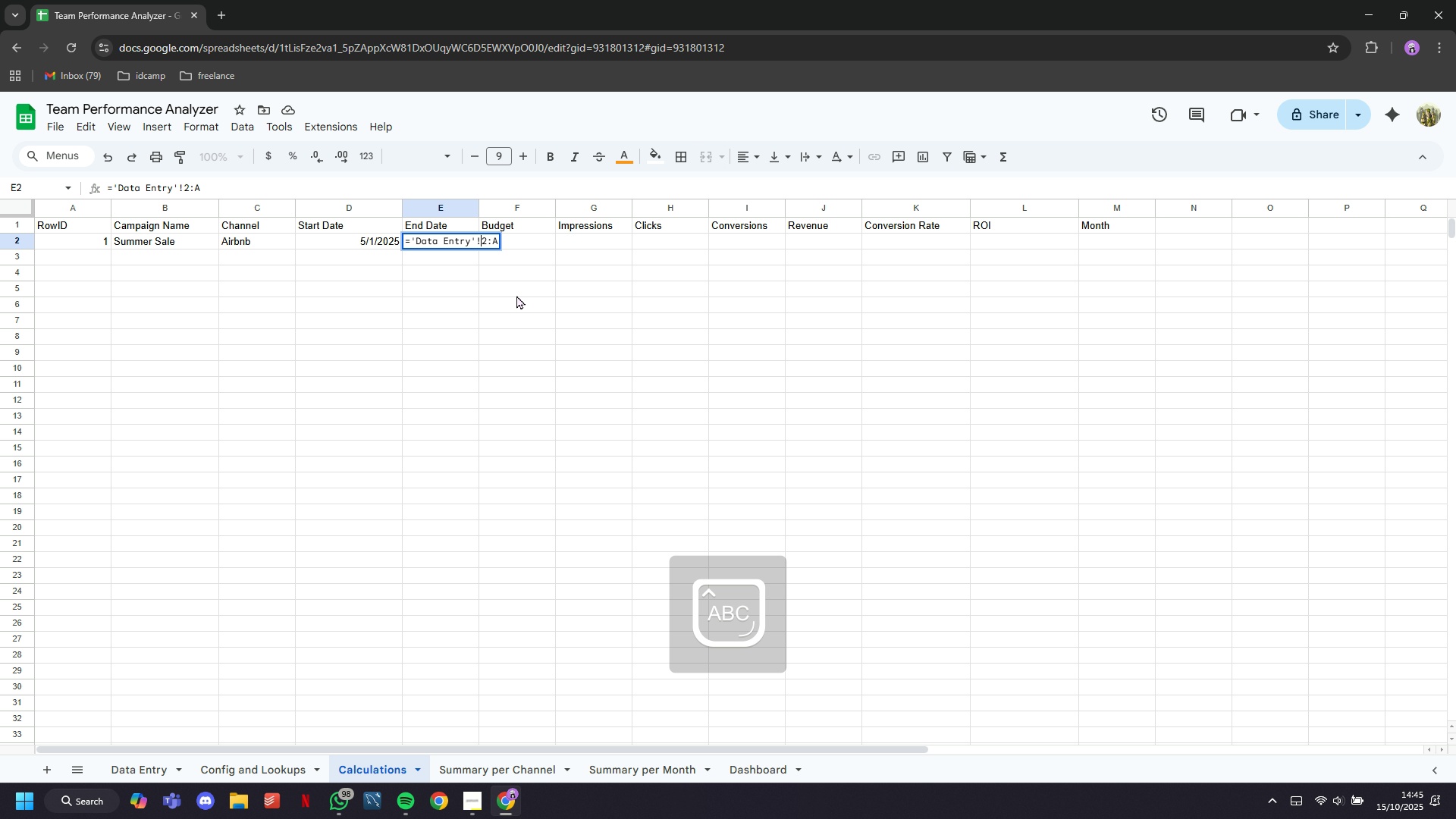 
key(Control+CapsLock)
 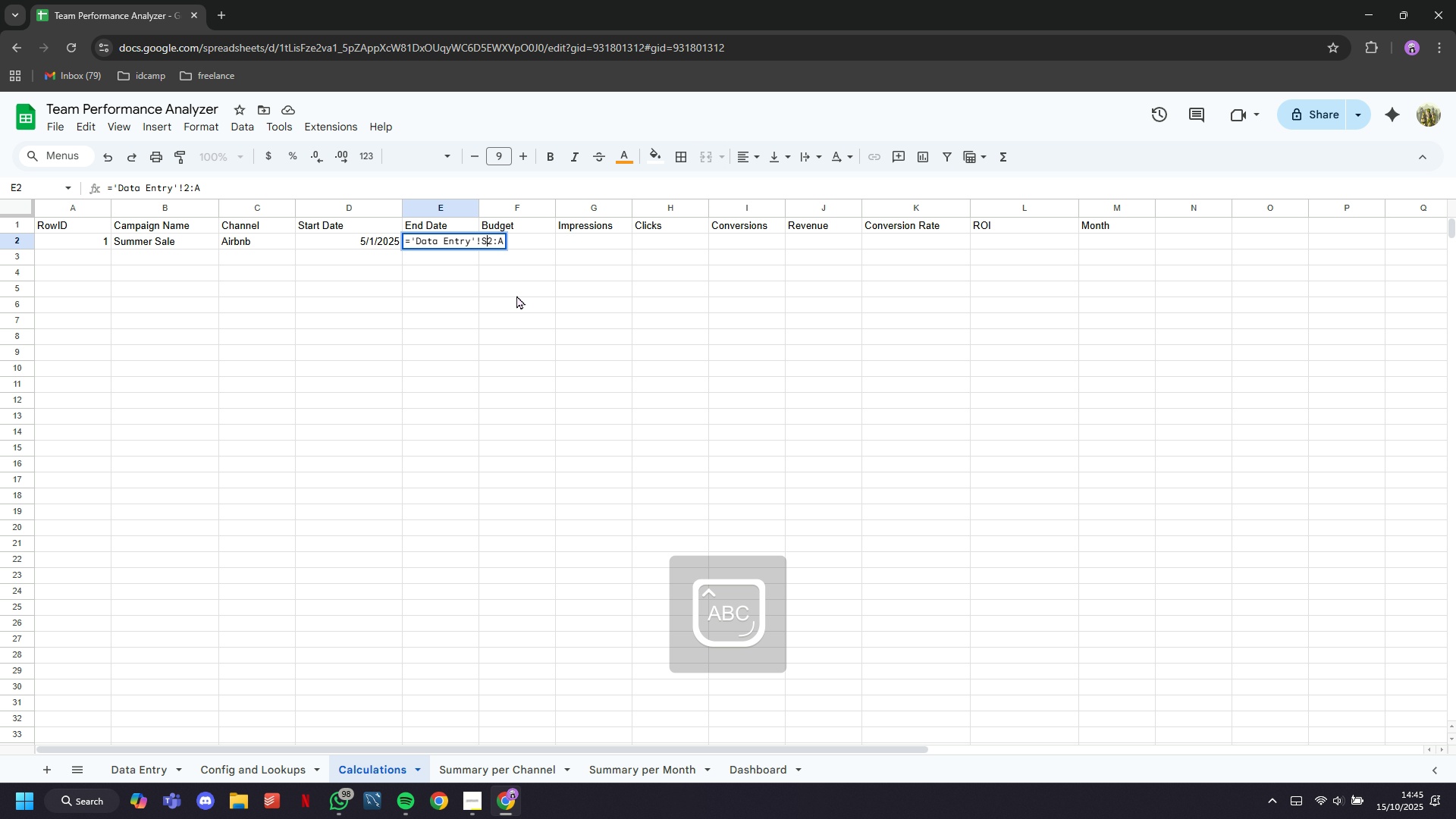 
key(Control+S)
 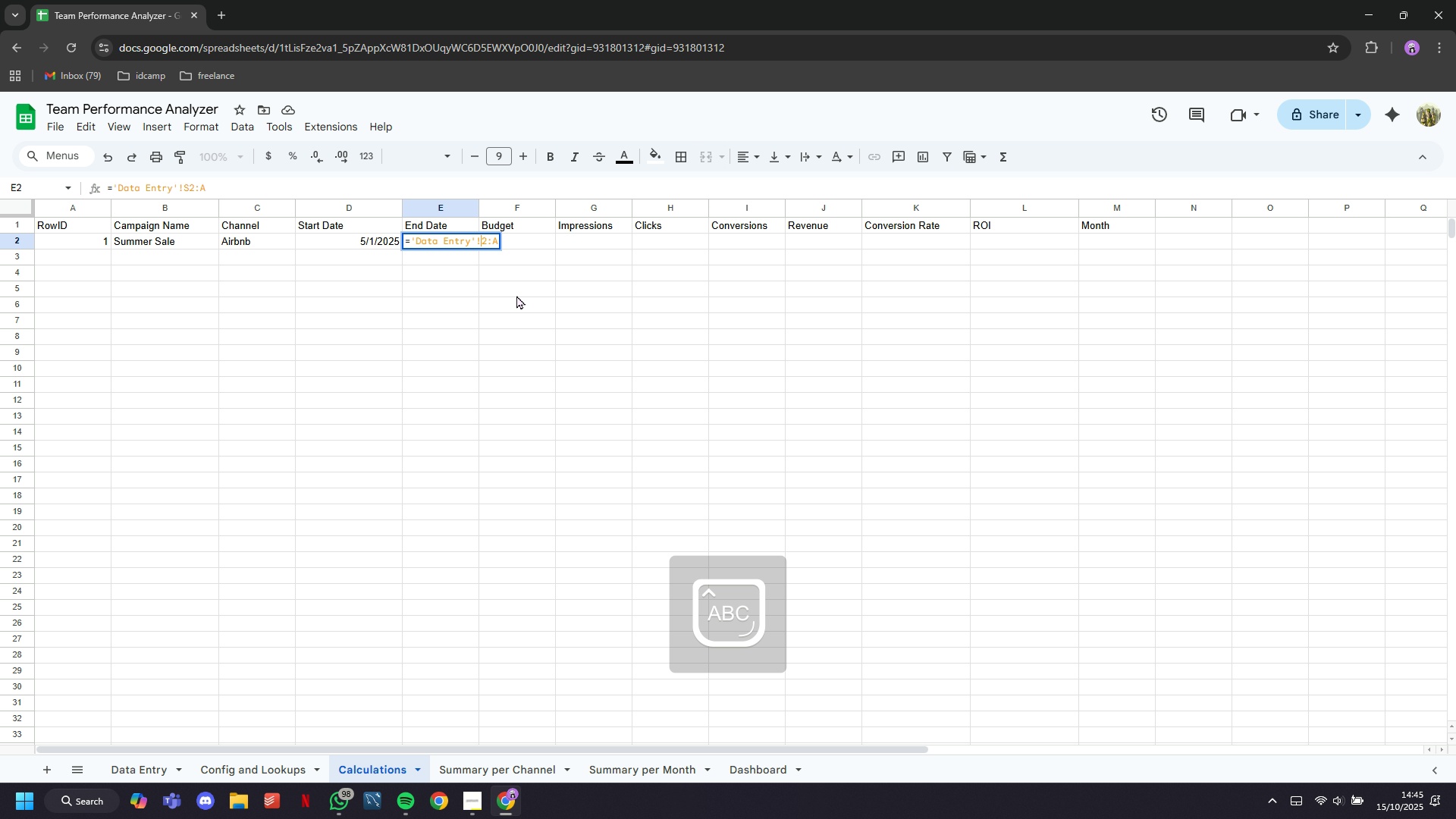 
key(Control+Backspace)
 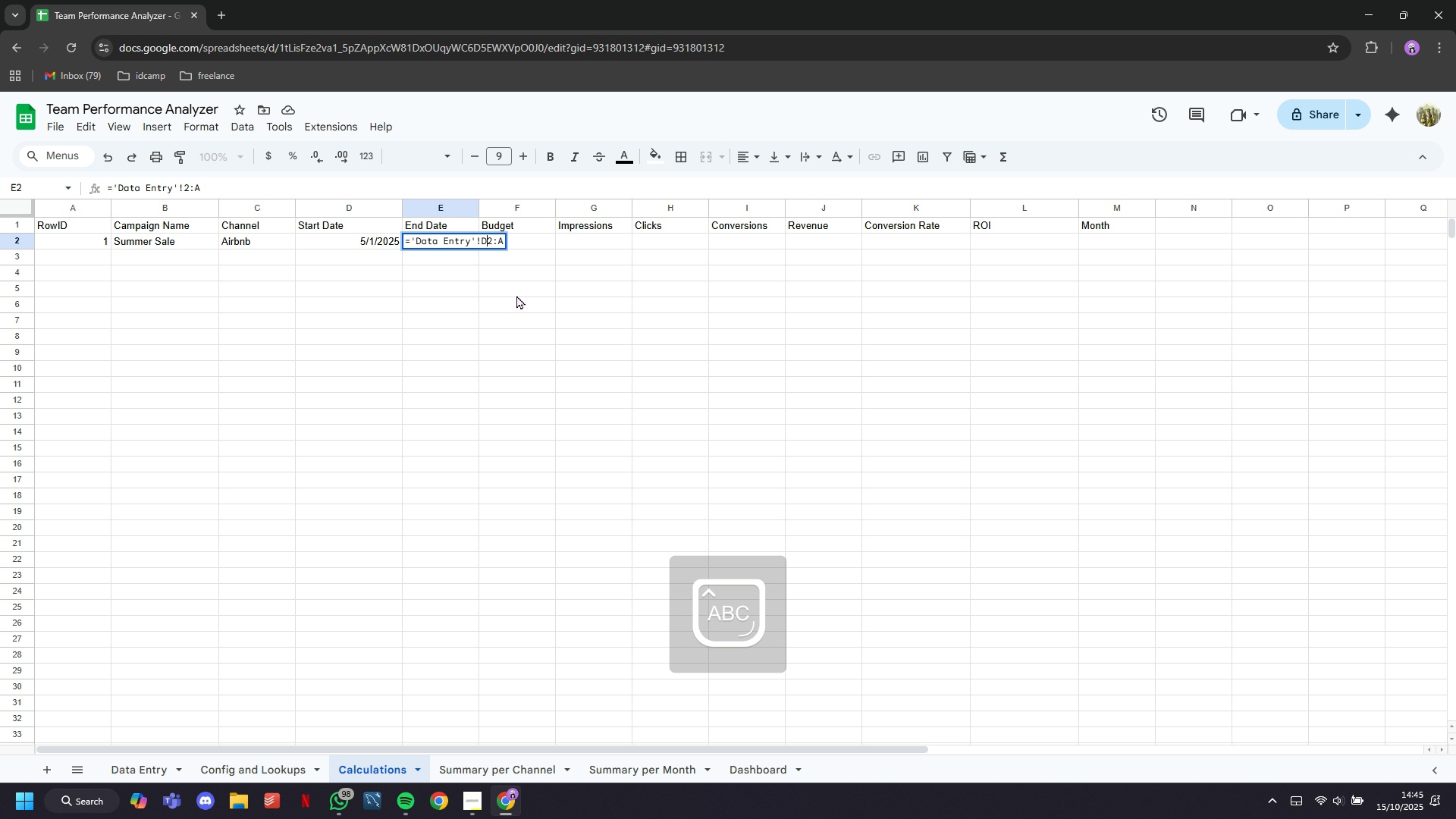 
key(Control+D)
 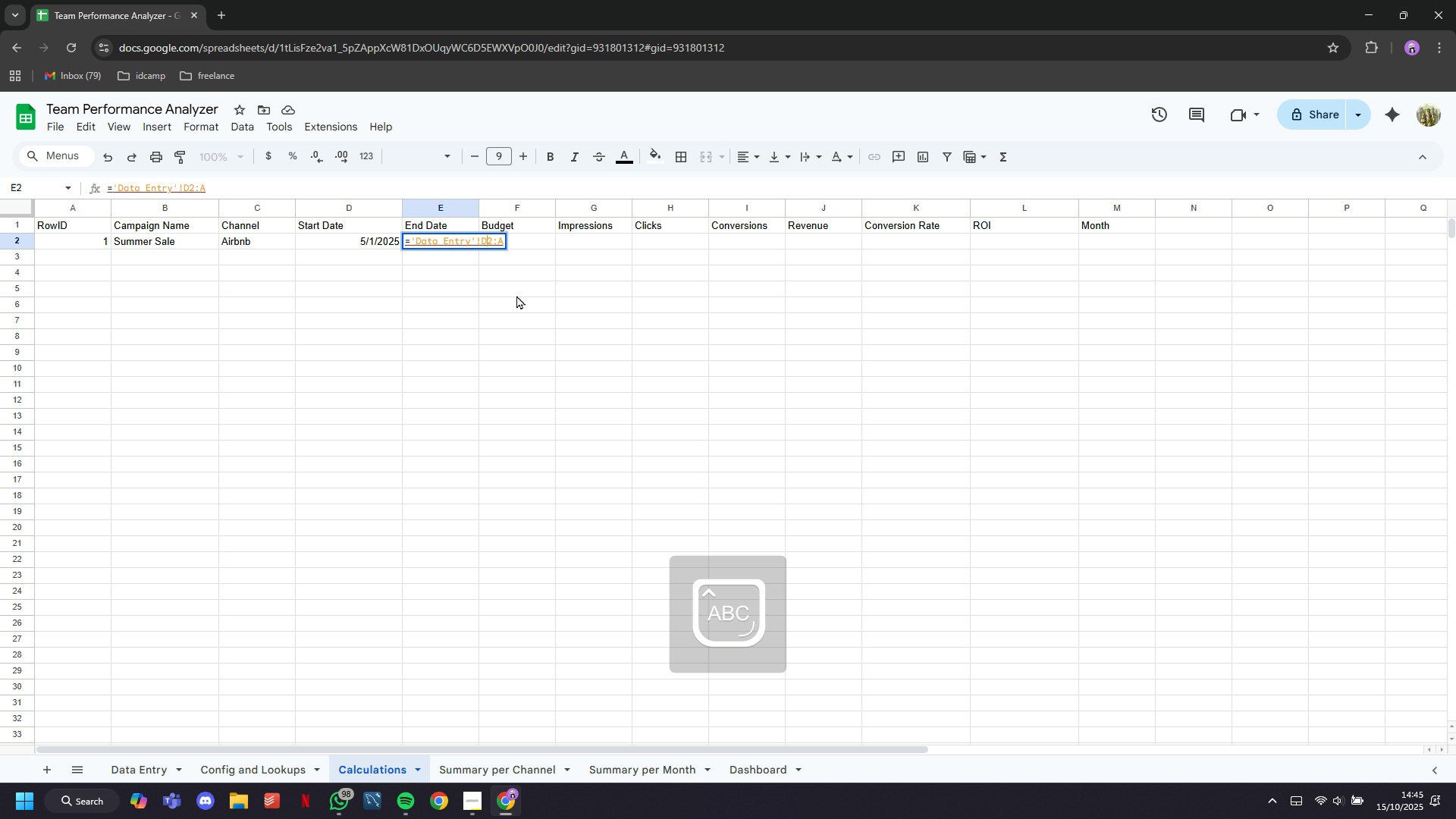 
key(Control+ArrowRight)
 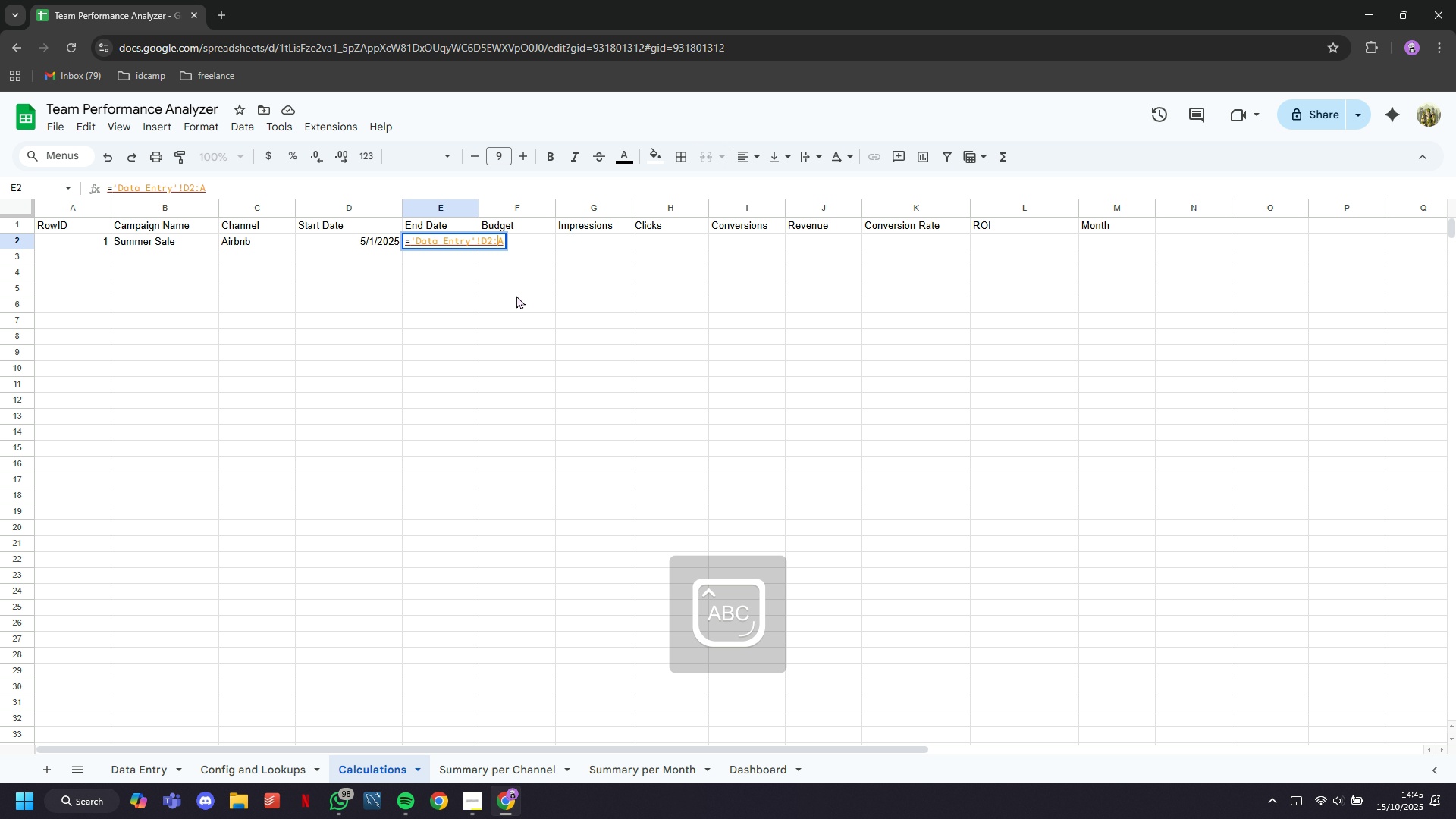 
key(Control+ArrowRight)
 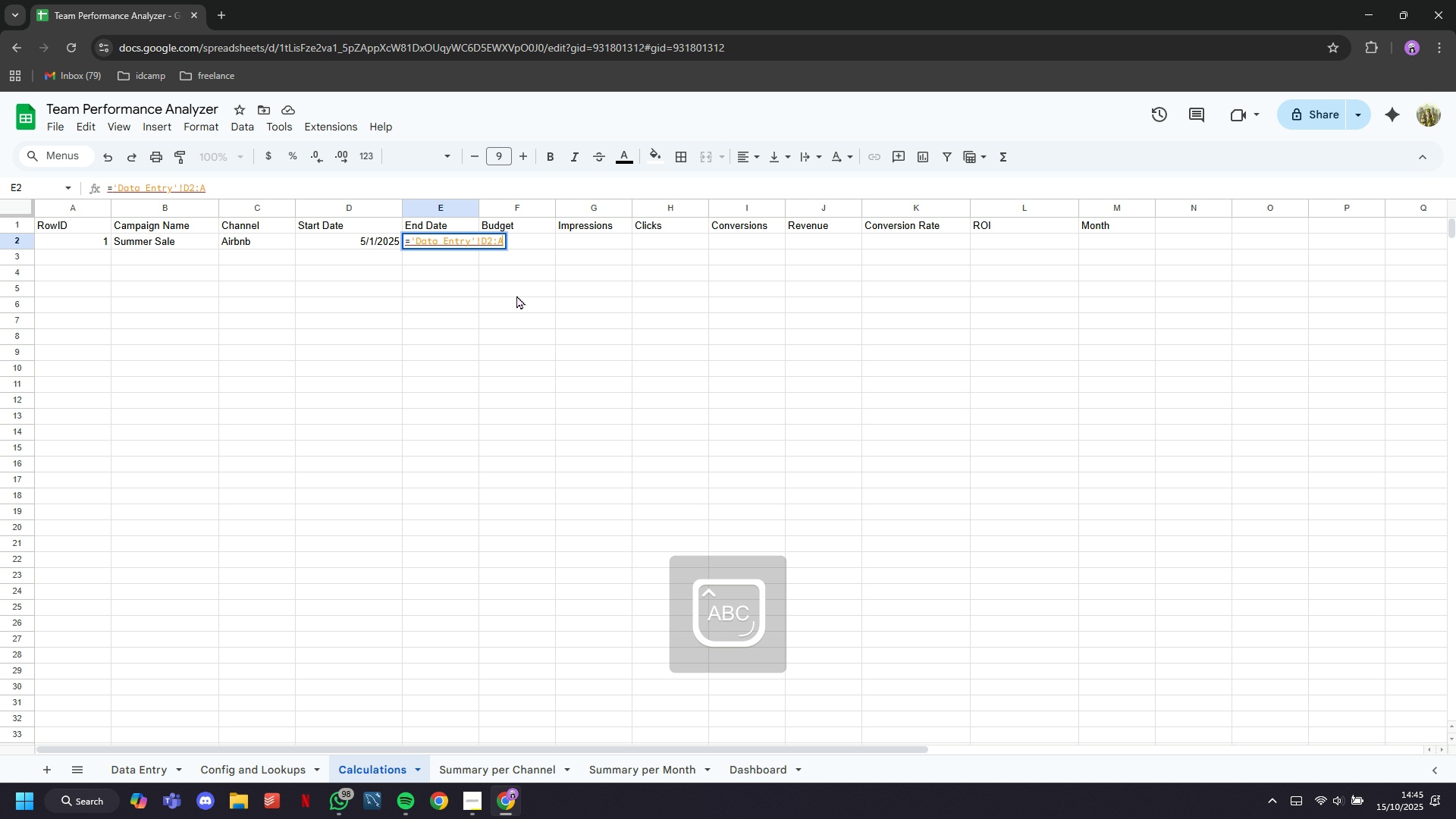 
key(Control+ArrowRight)
 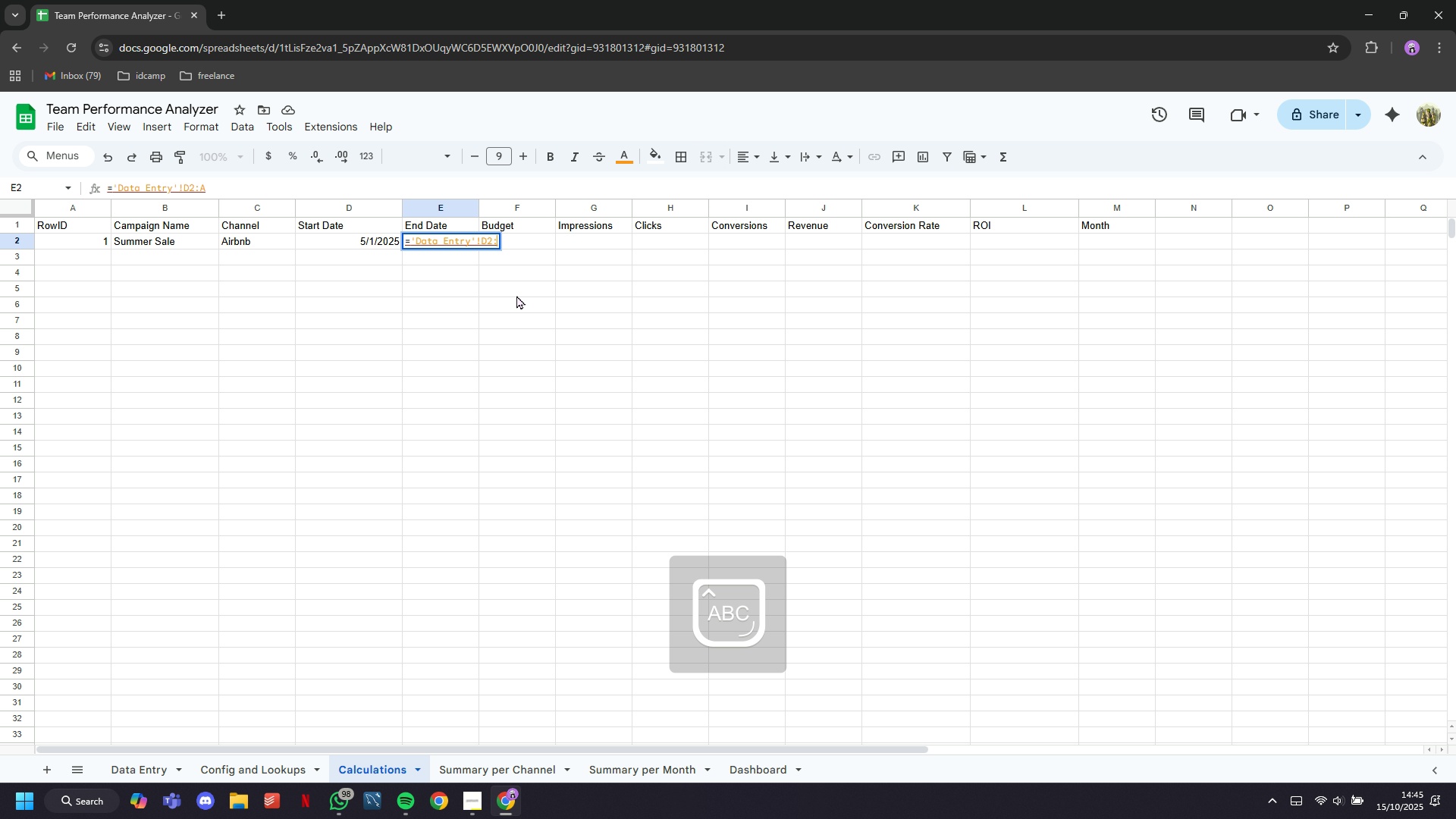 
key(Control+Backspace)
 